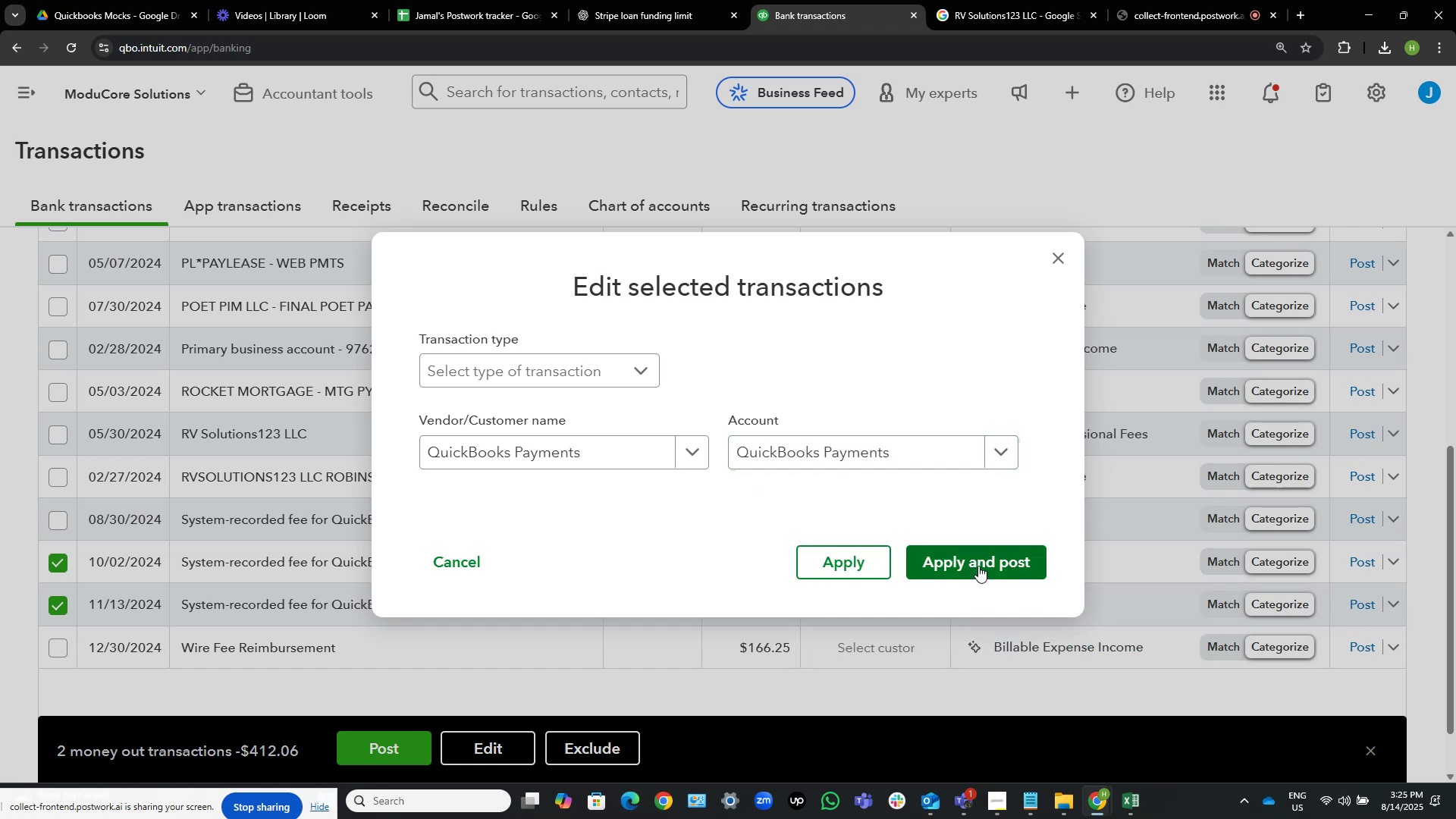 
left_click([980, 565])
 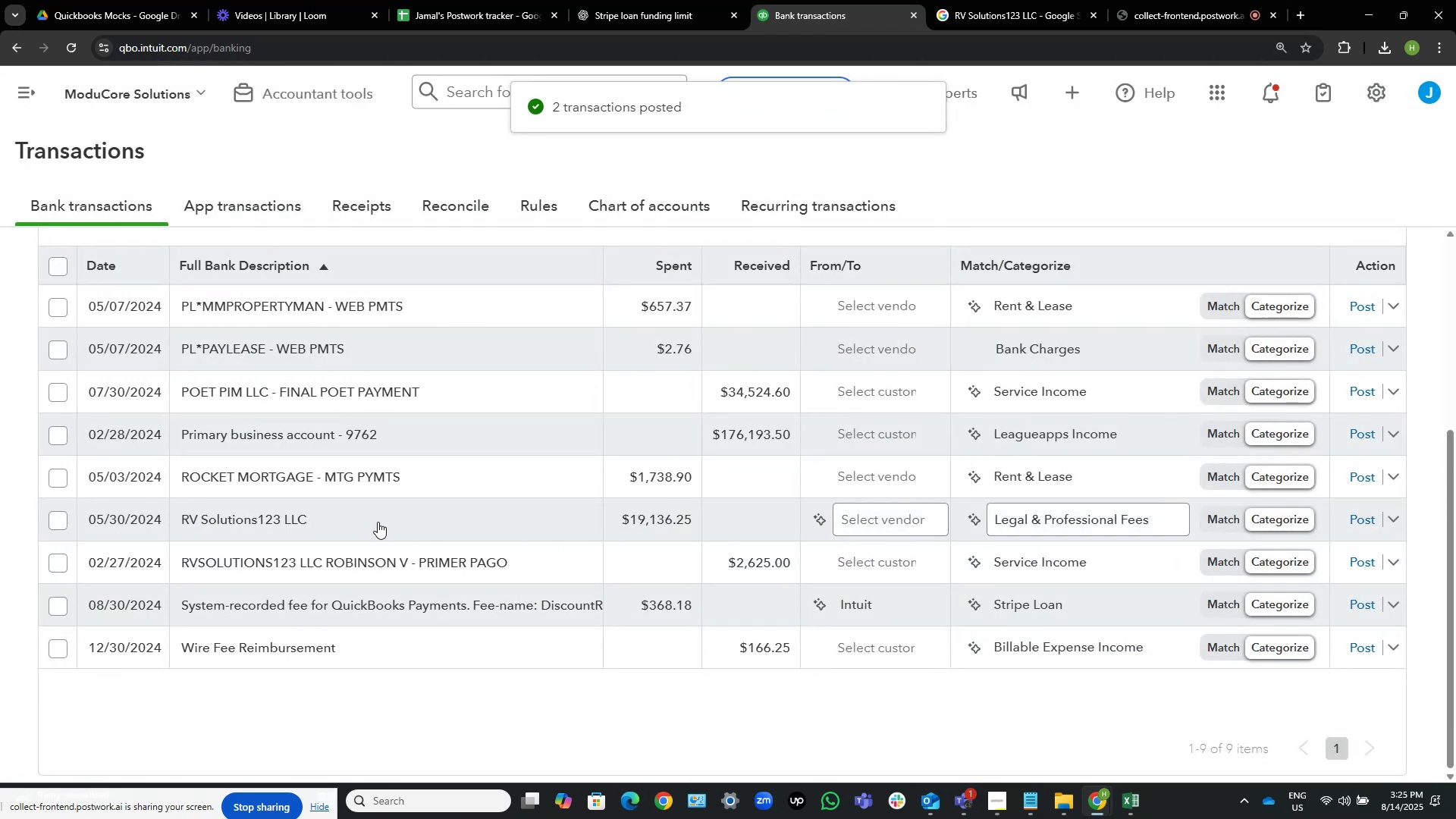 
left_click([1008, 0])
 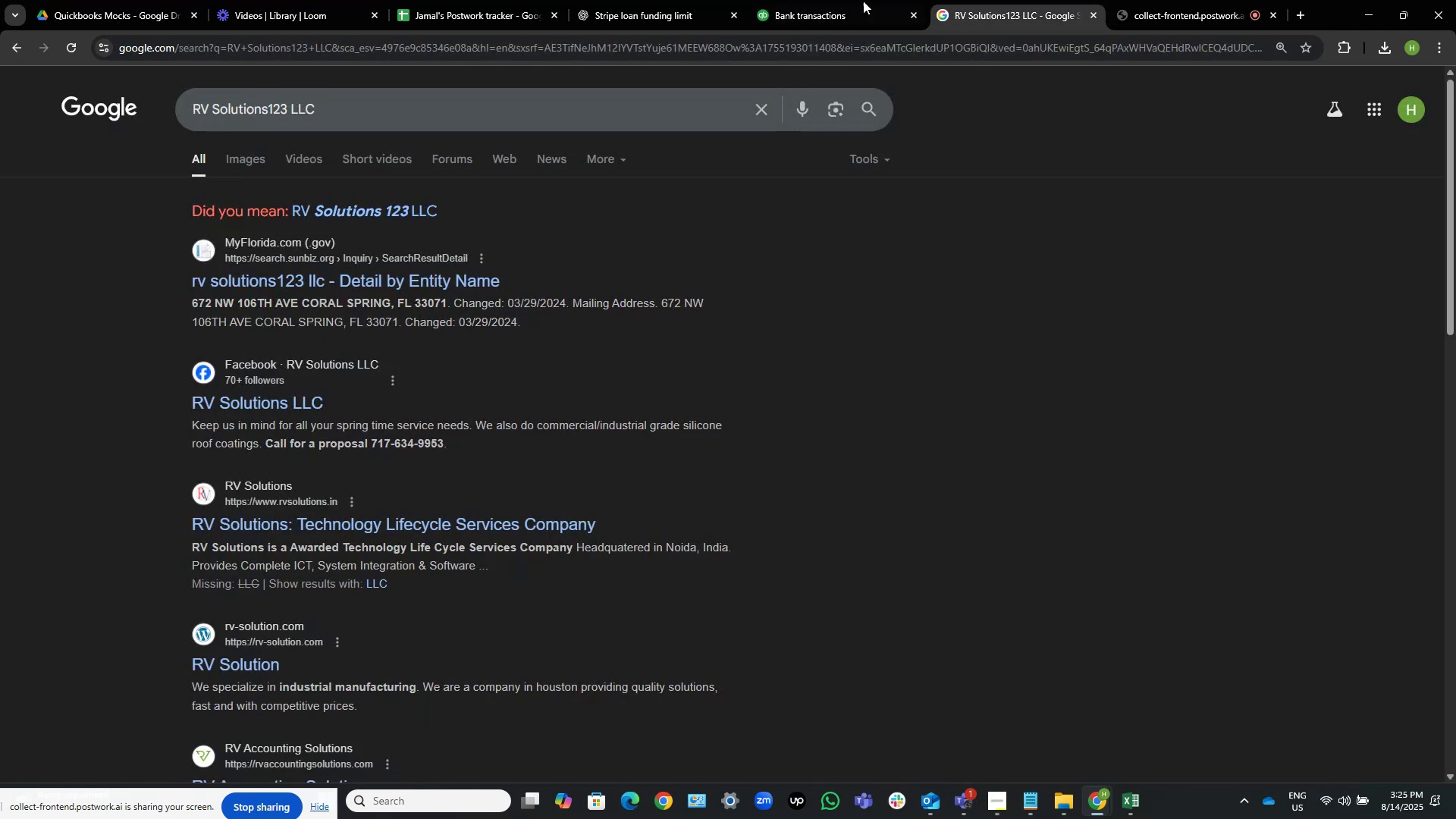 
left_click([797, 0])
 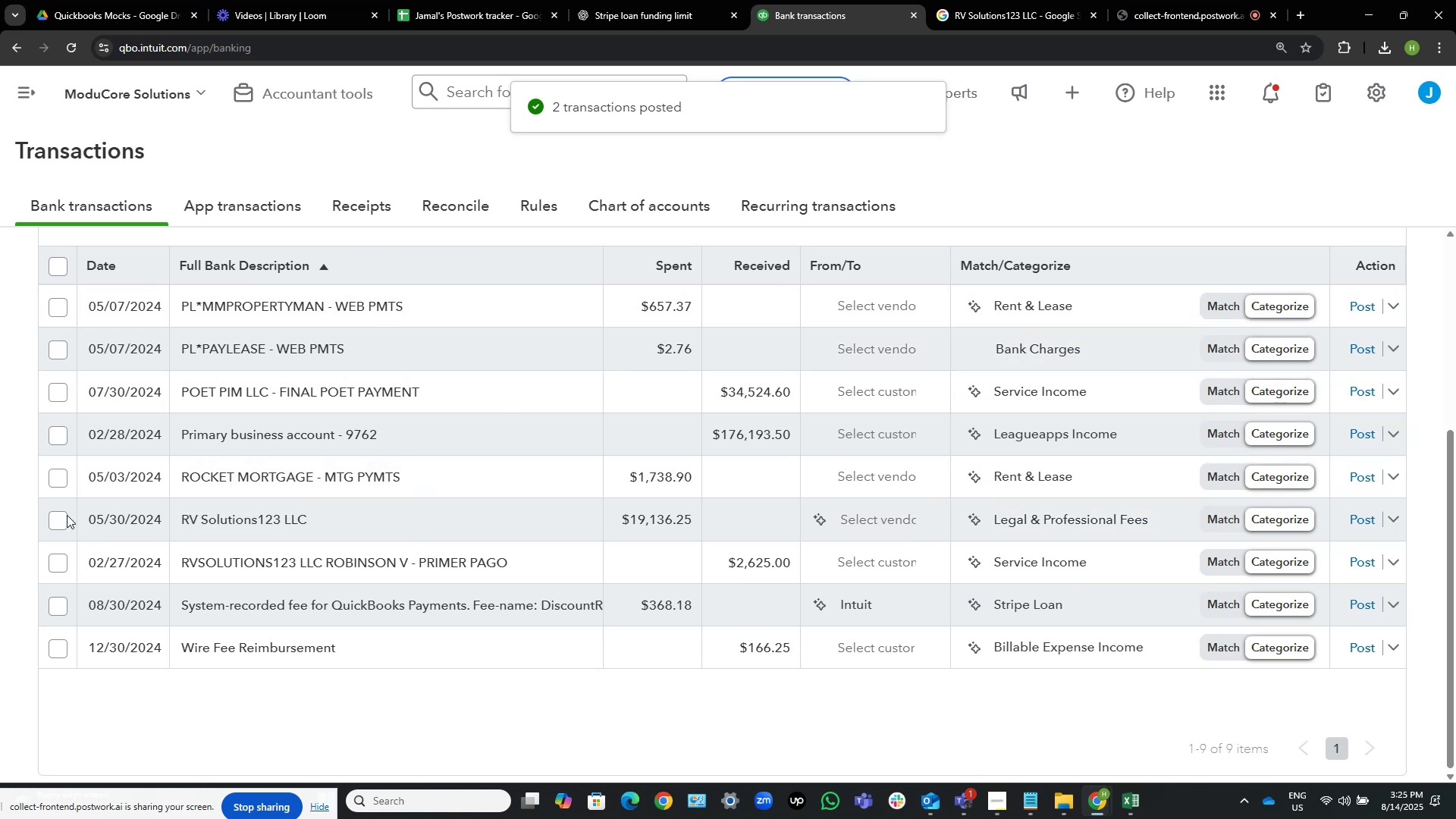 
wait(5.5)
 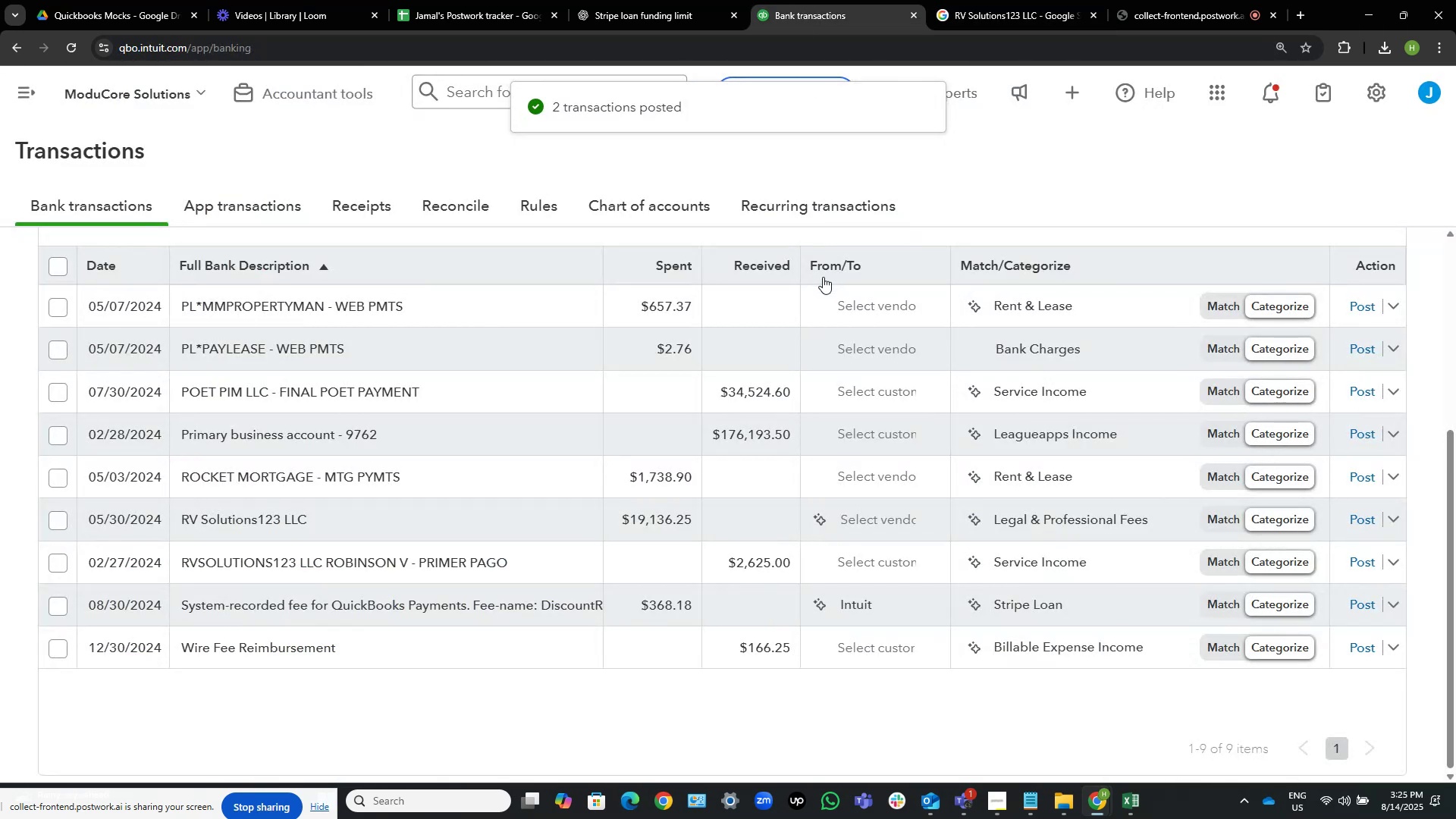 
left_click([53, 520])
 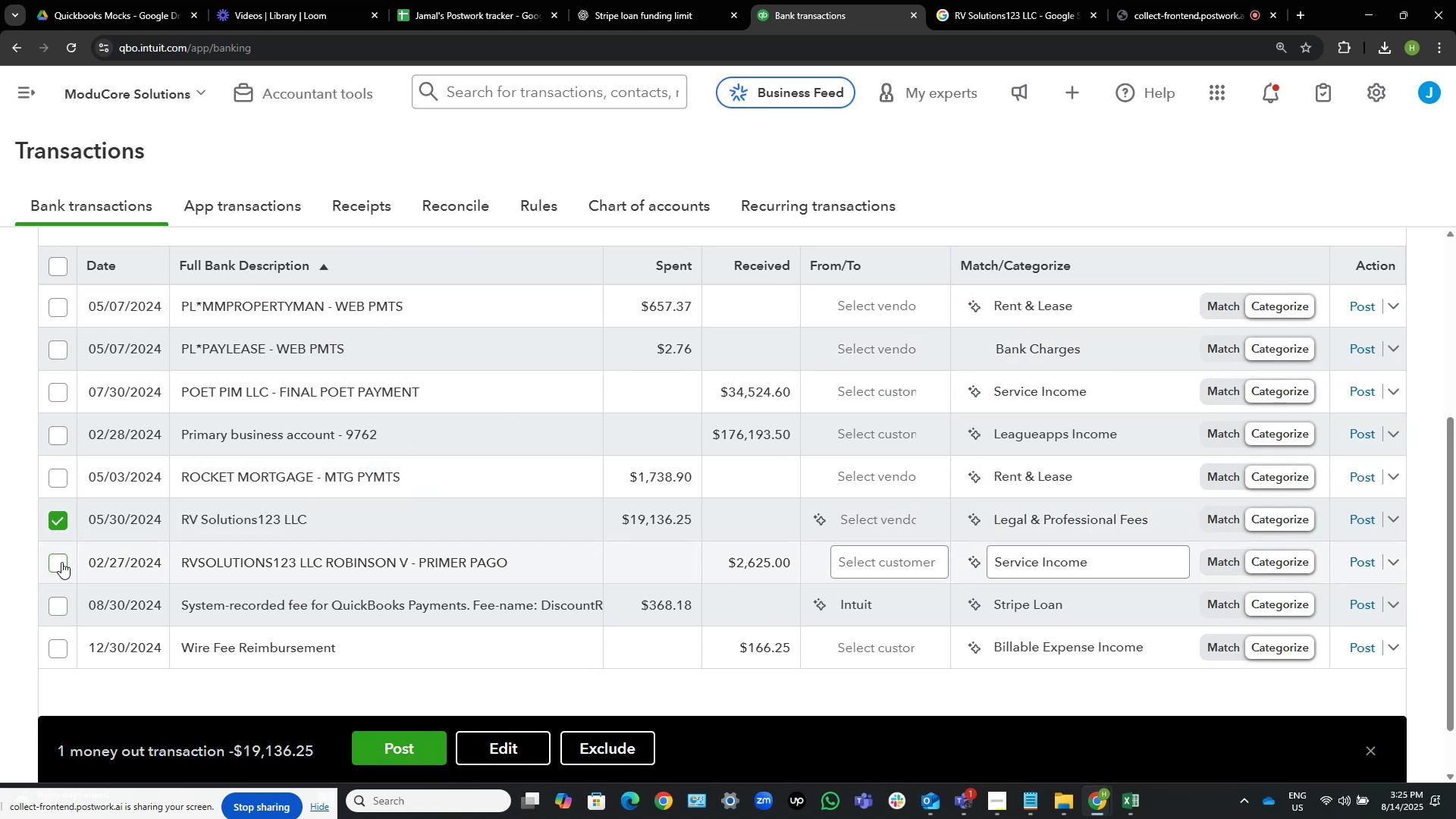 
left_click([61, 562])
 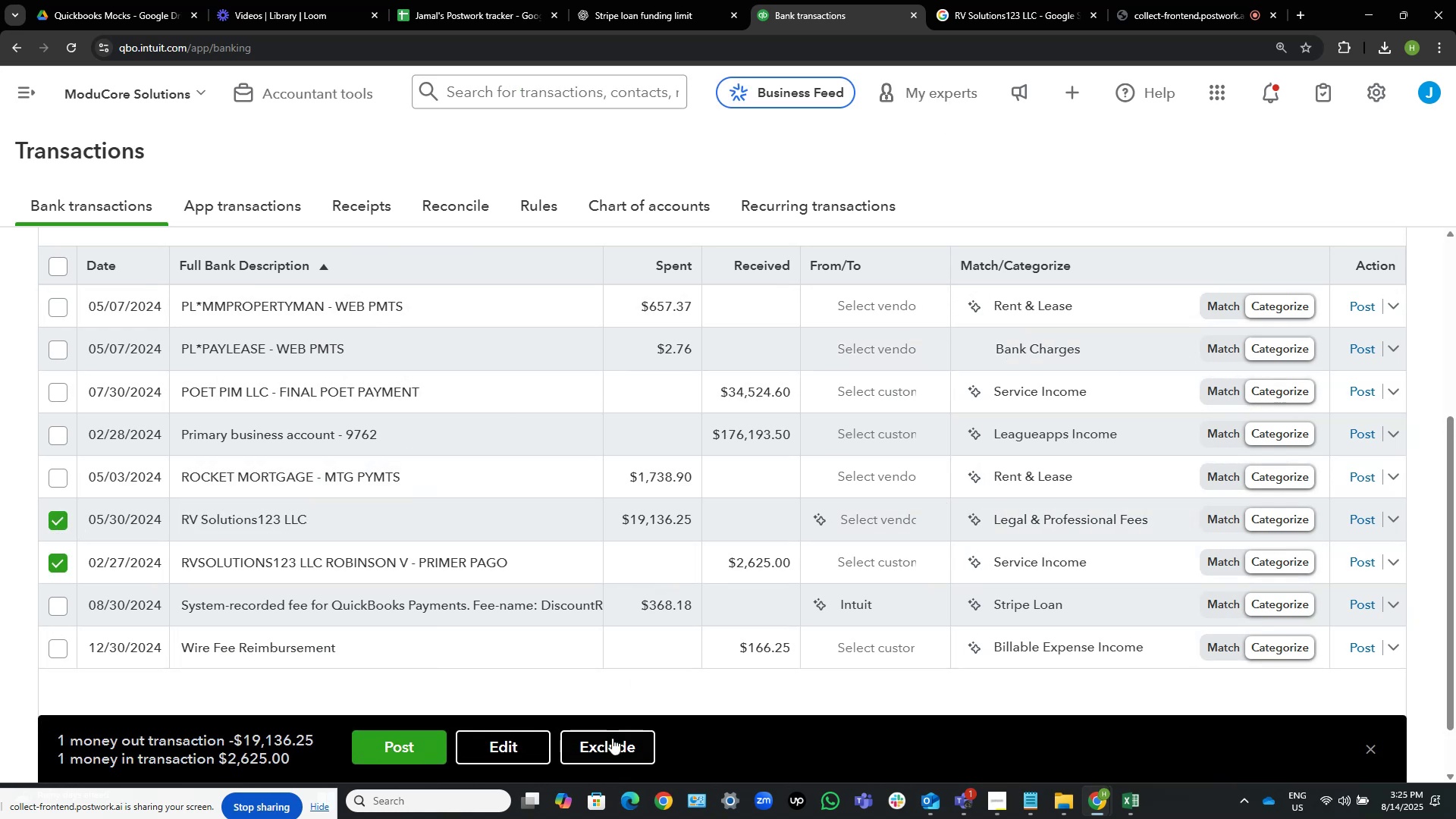 
left_click([523, 742])
 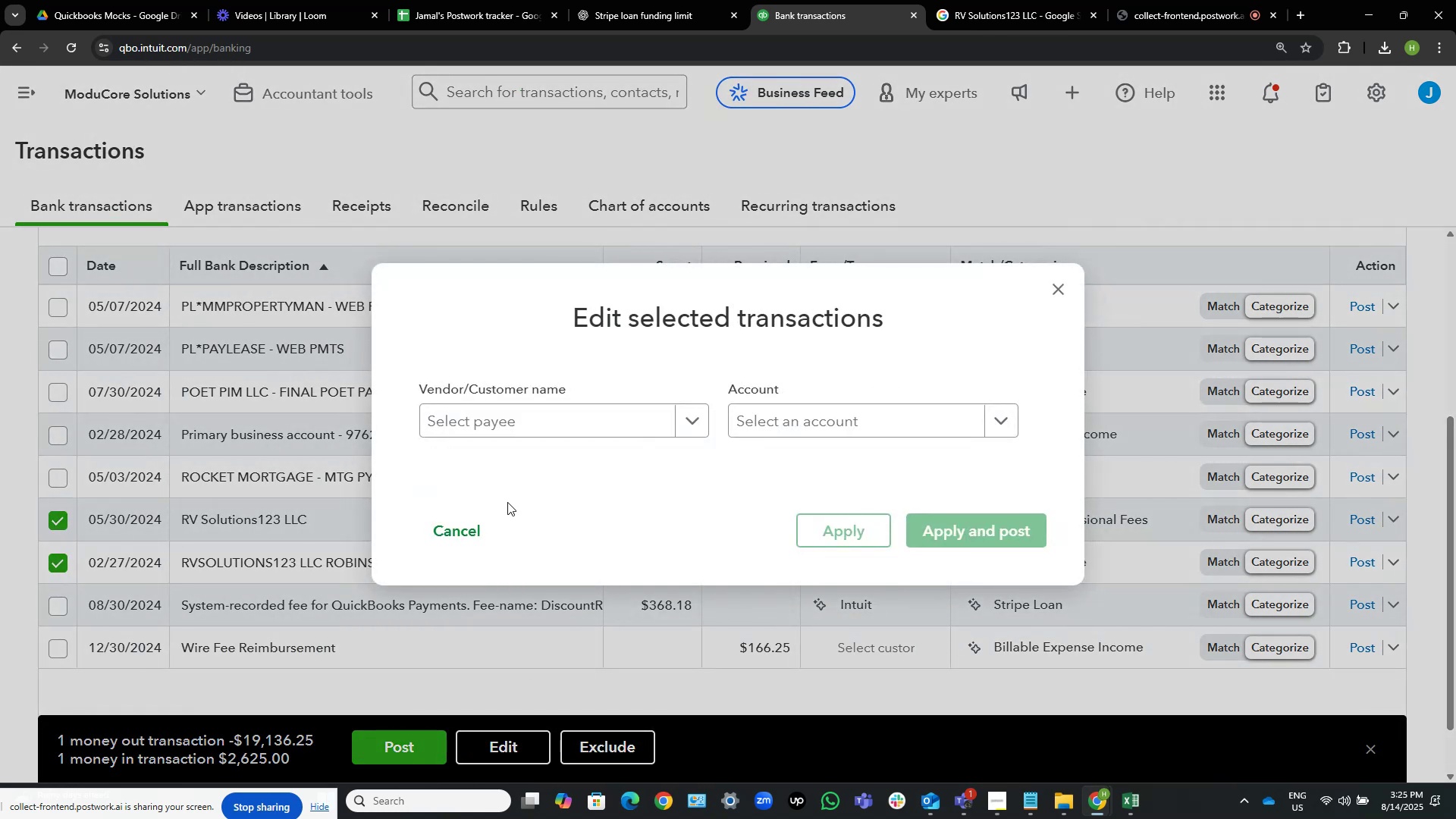 
left_click([534, 431])
 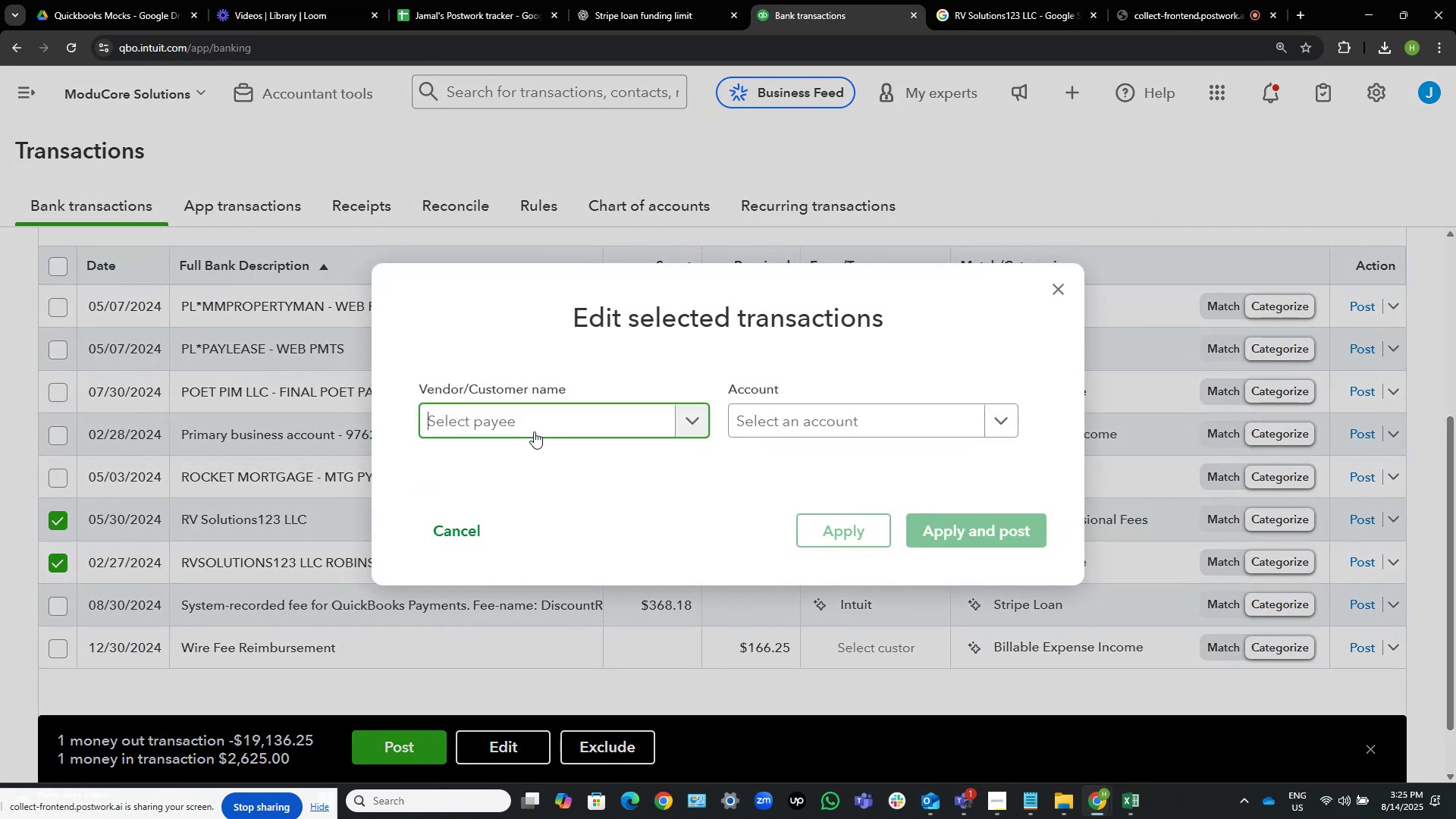 
key(Control+V)
 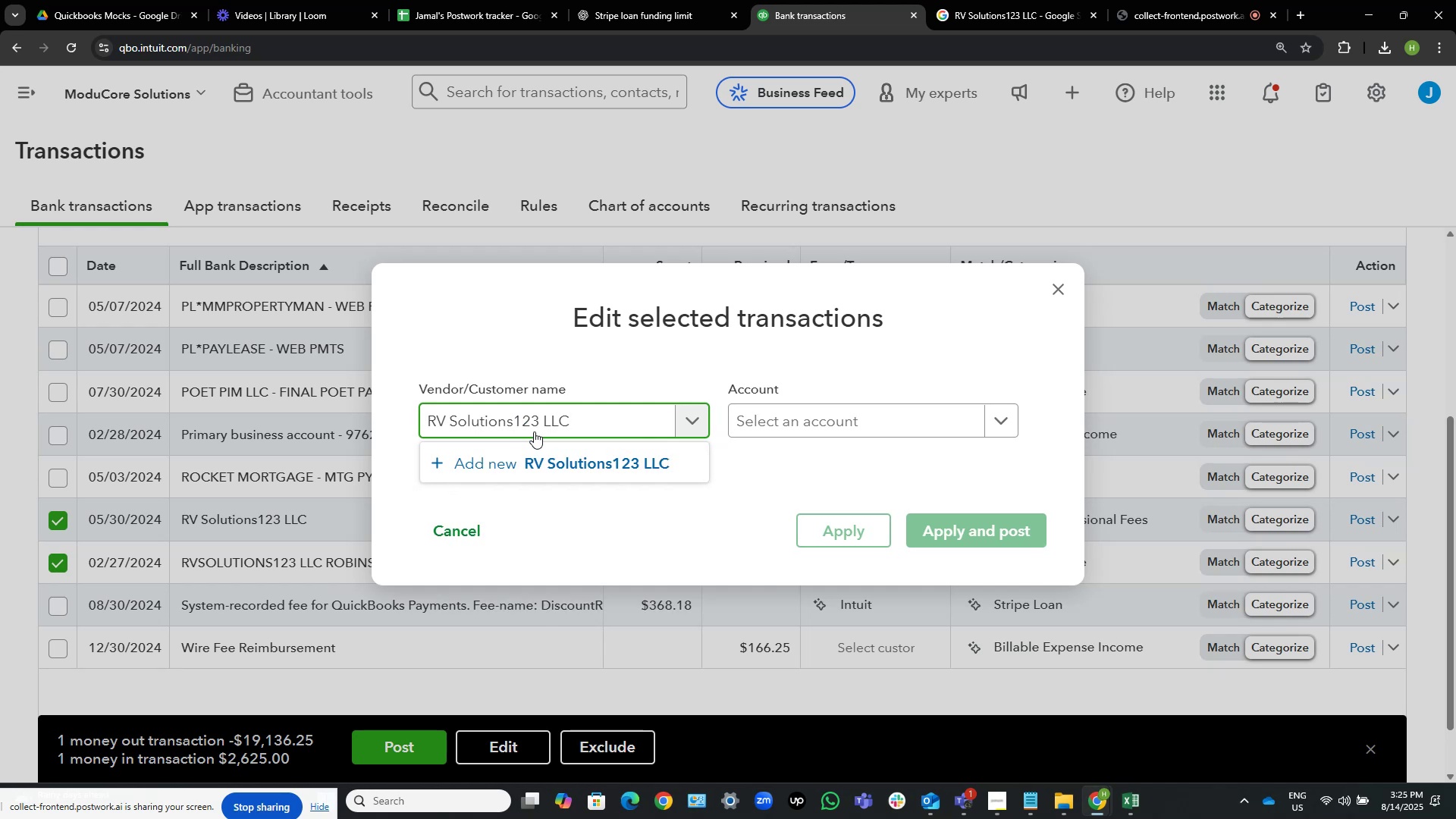 
left_click([591, 471])
 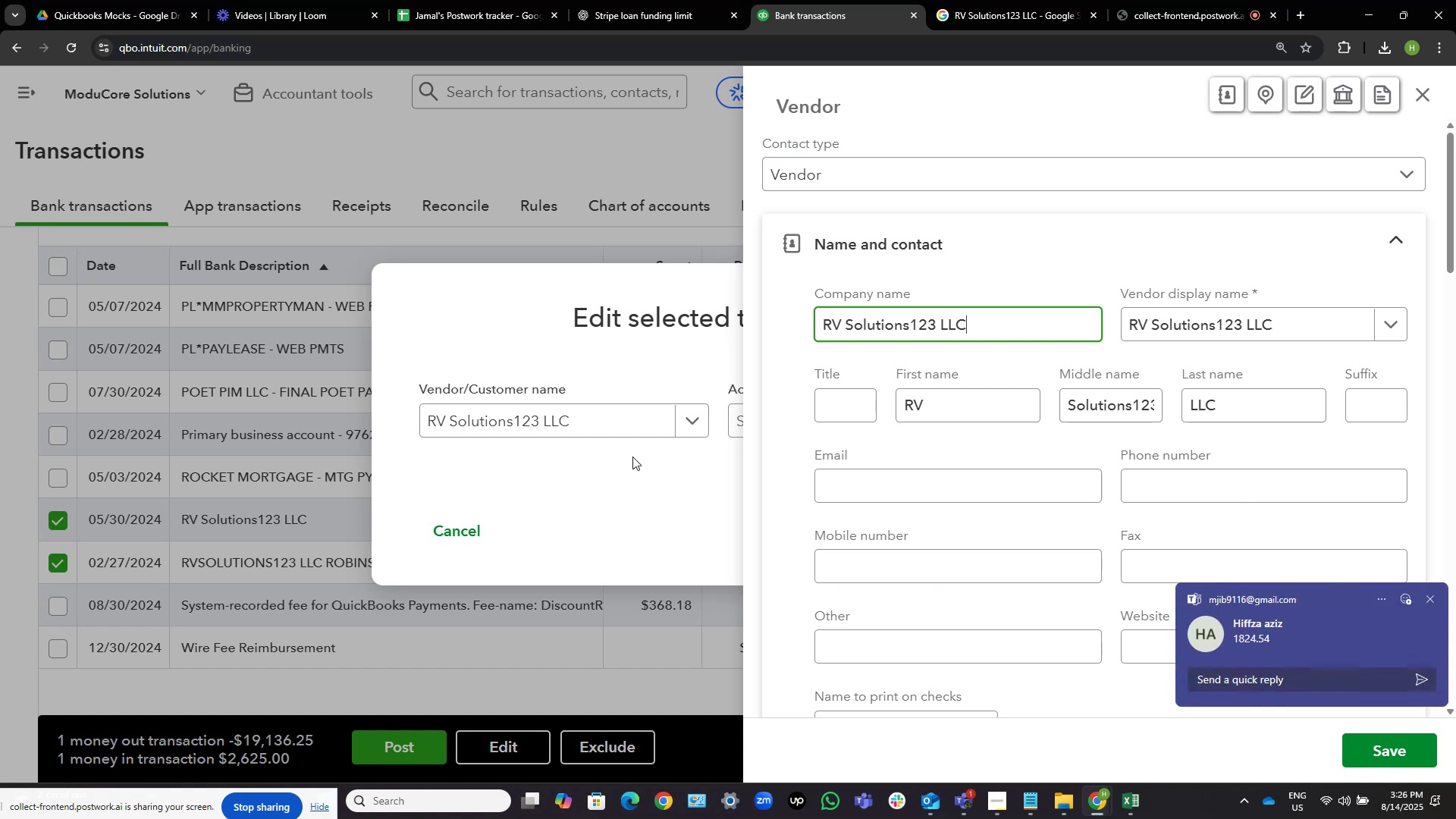 
wait(39.02)
 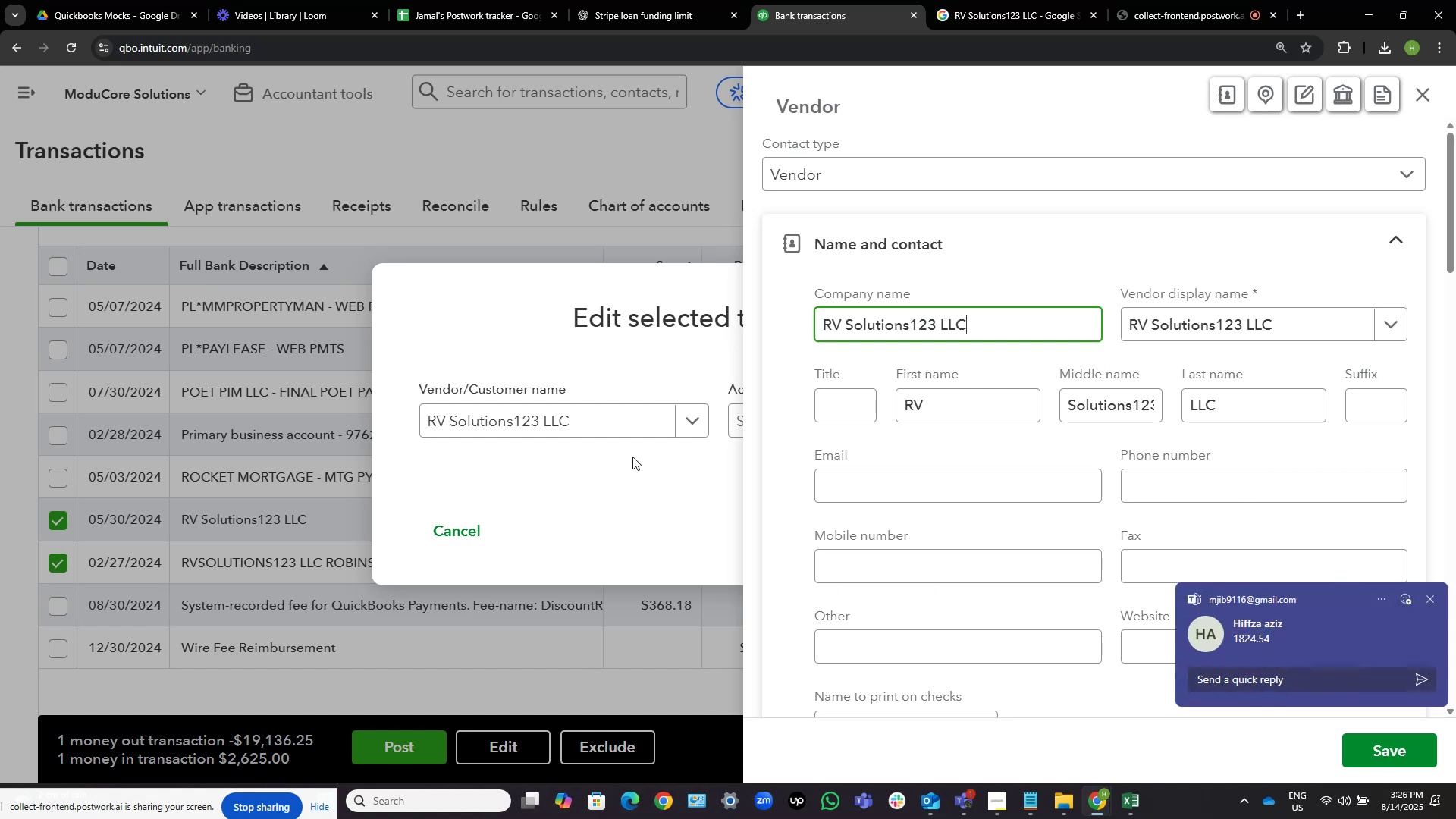 
left_click([1384, 602])
 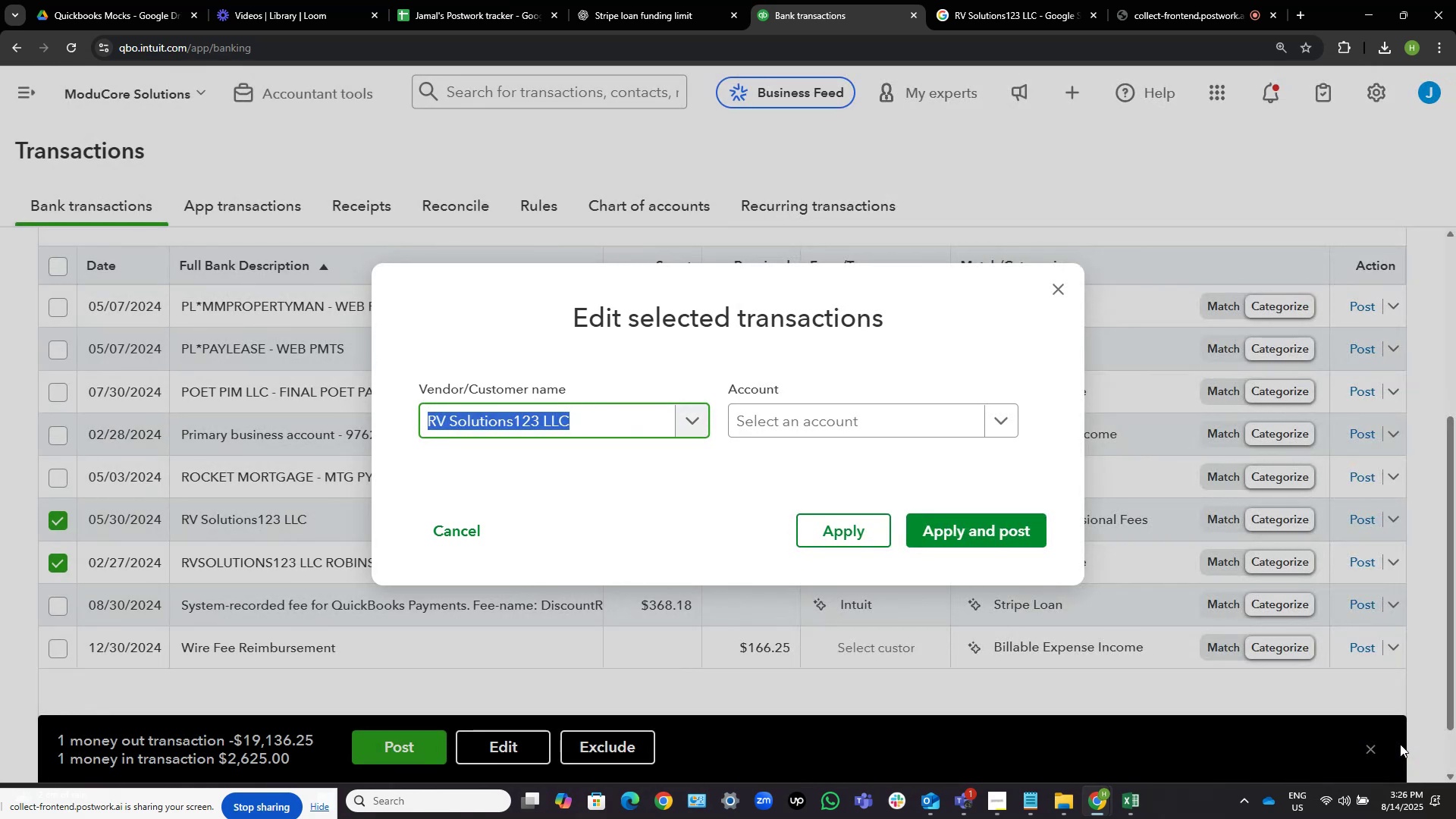 
wait(15.37)
 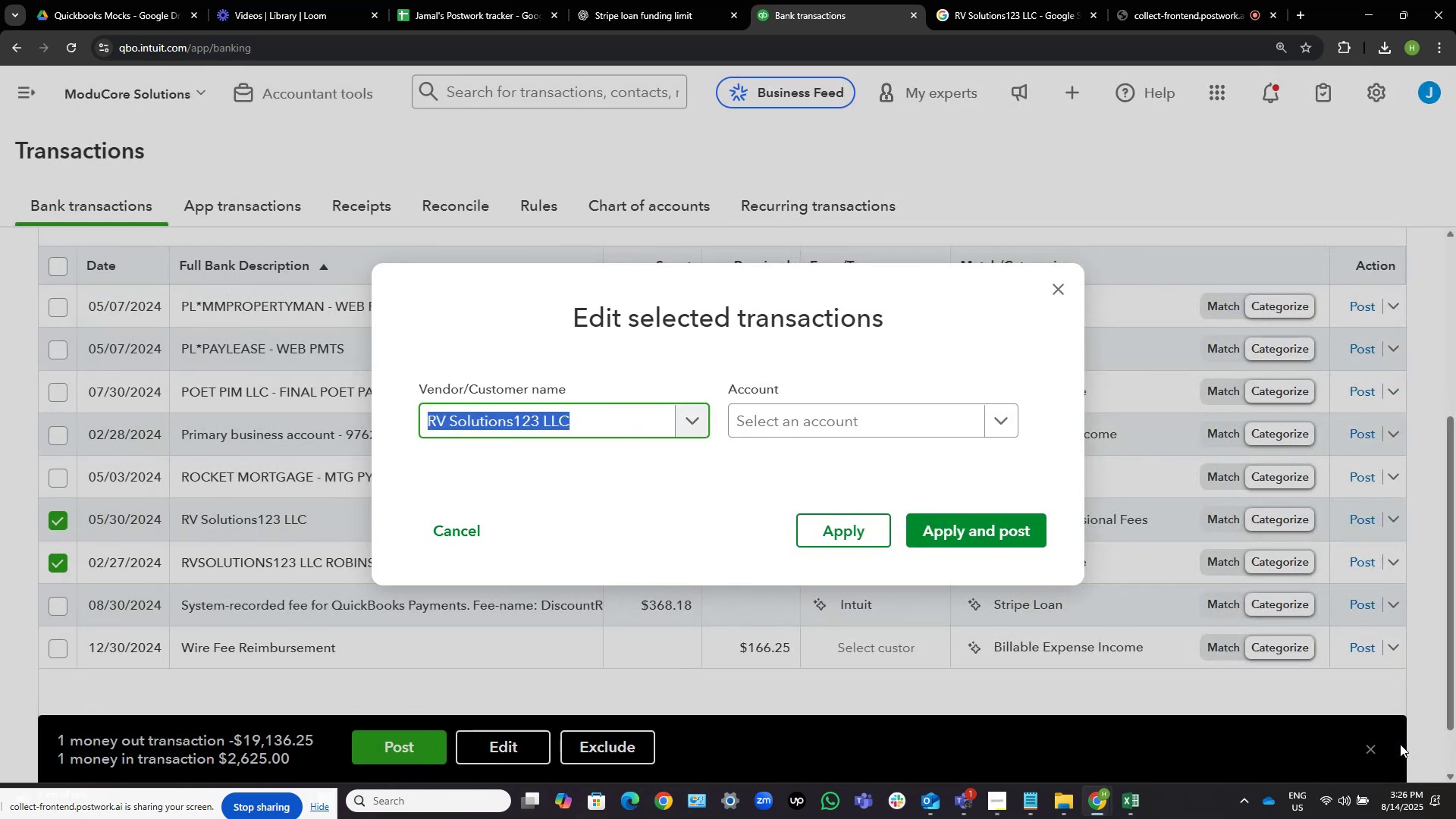 
left_click([864, 419])
 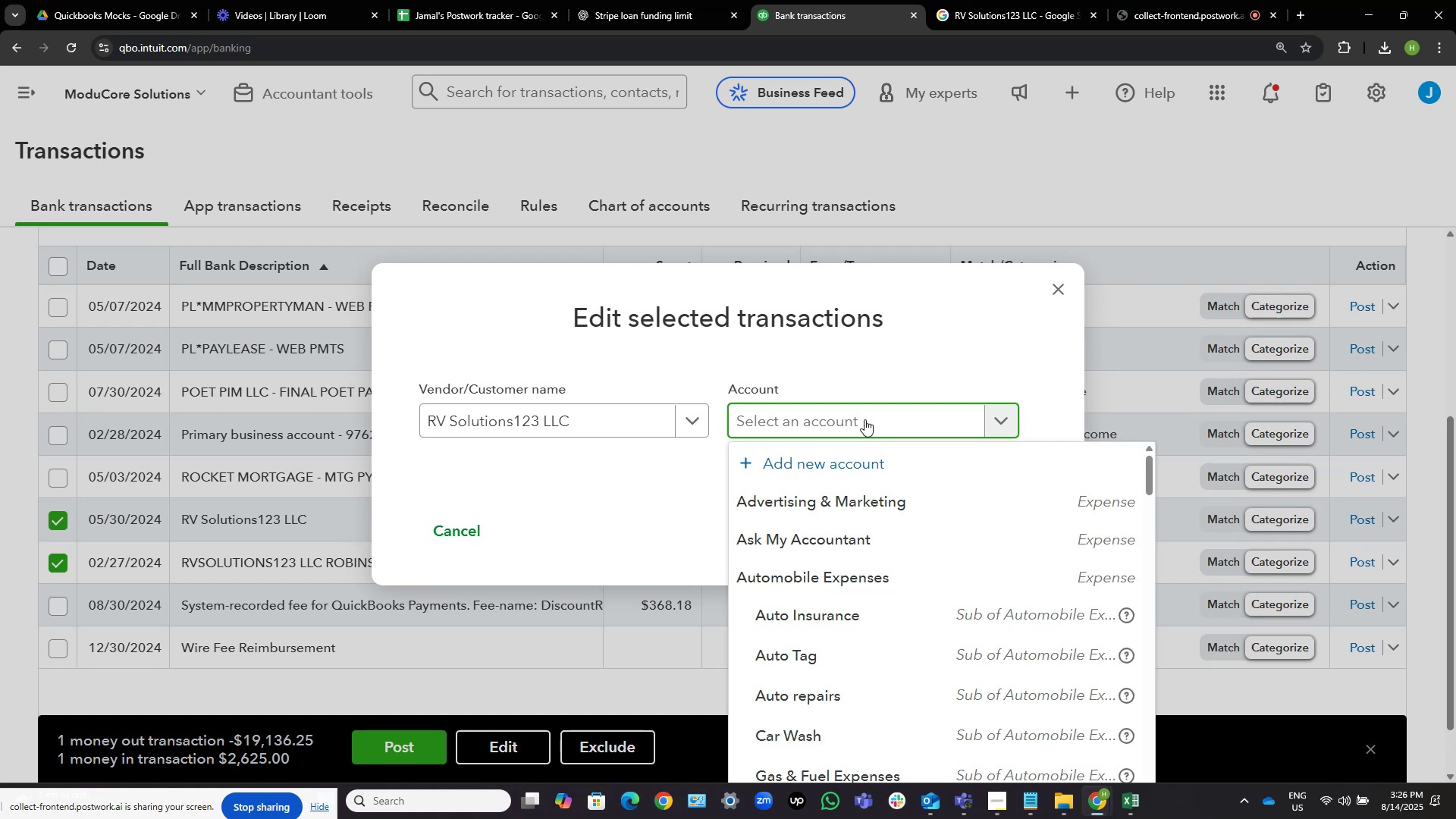 
wait(5.4)
 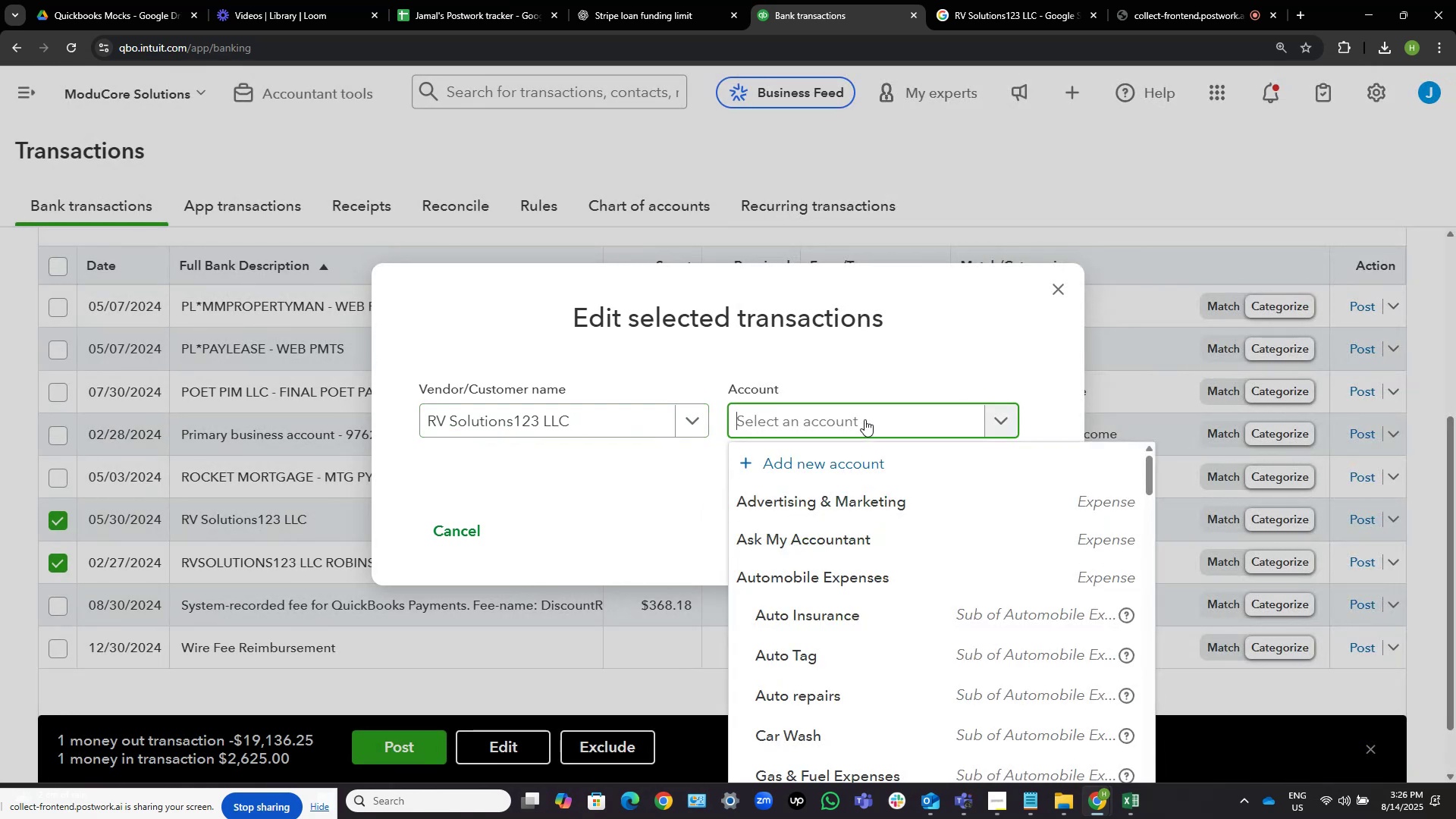 
type(profess)
 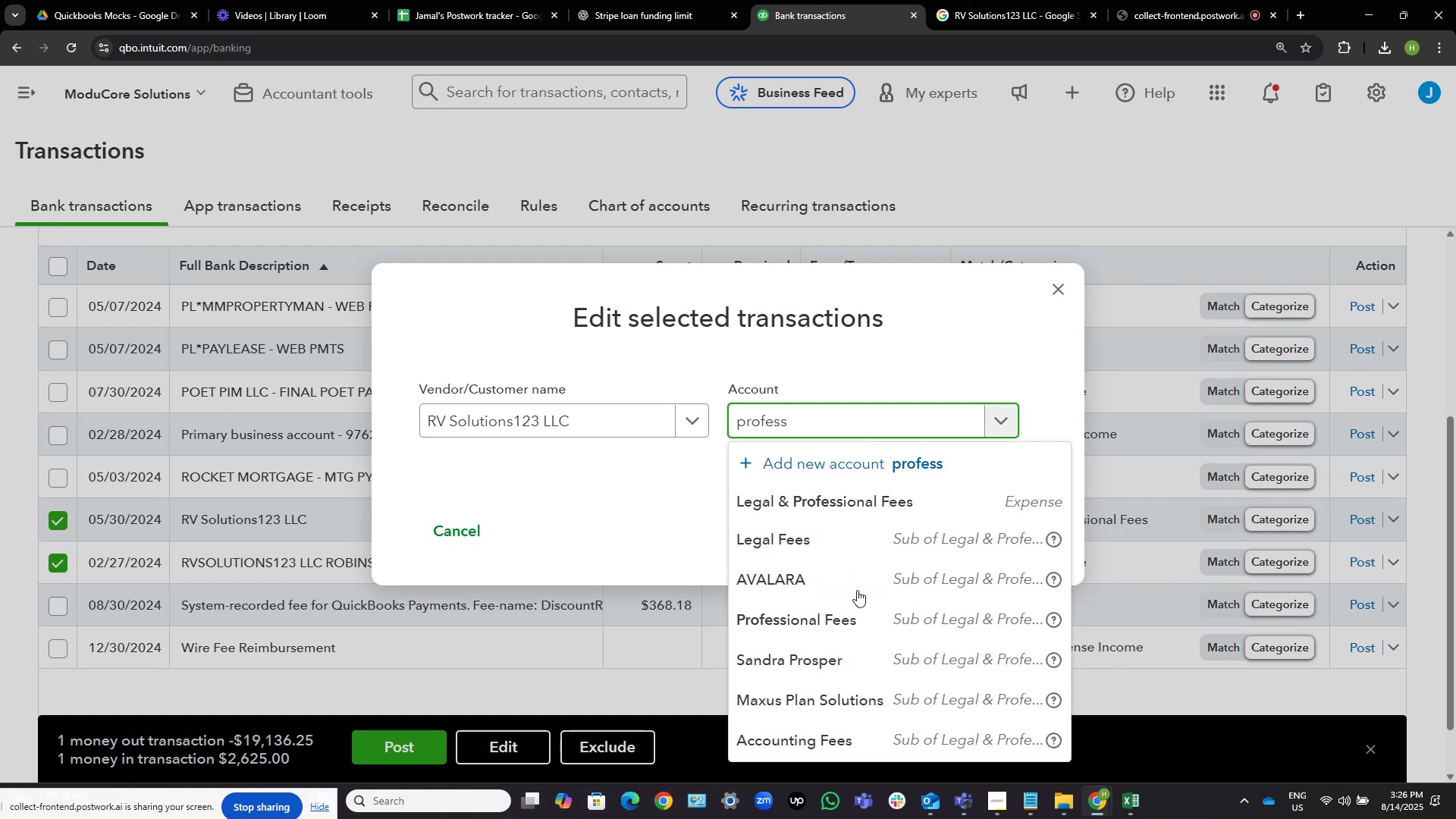 
left_click([852, 626])
 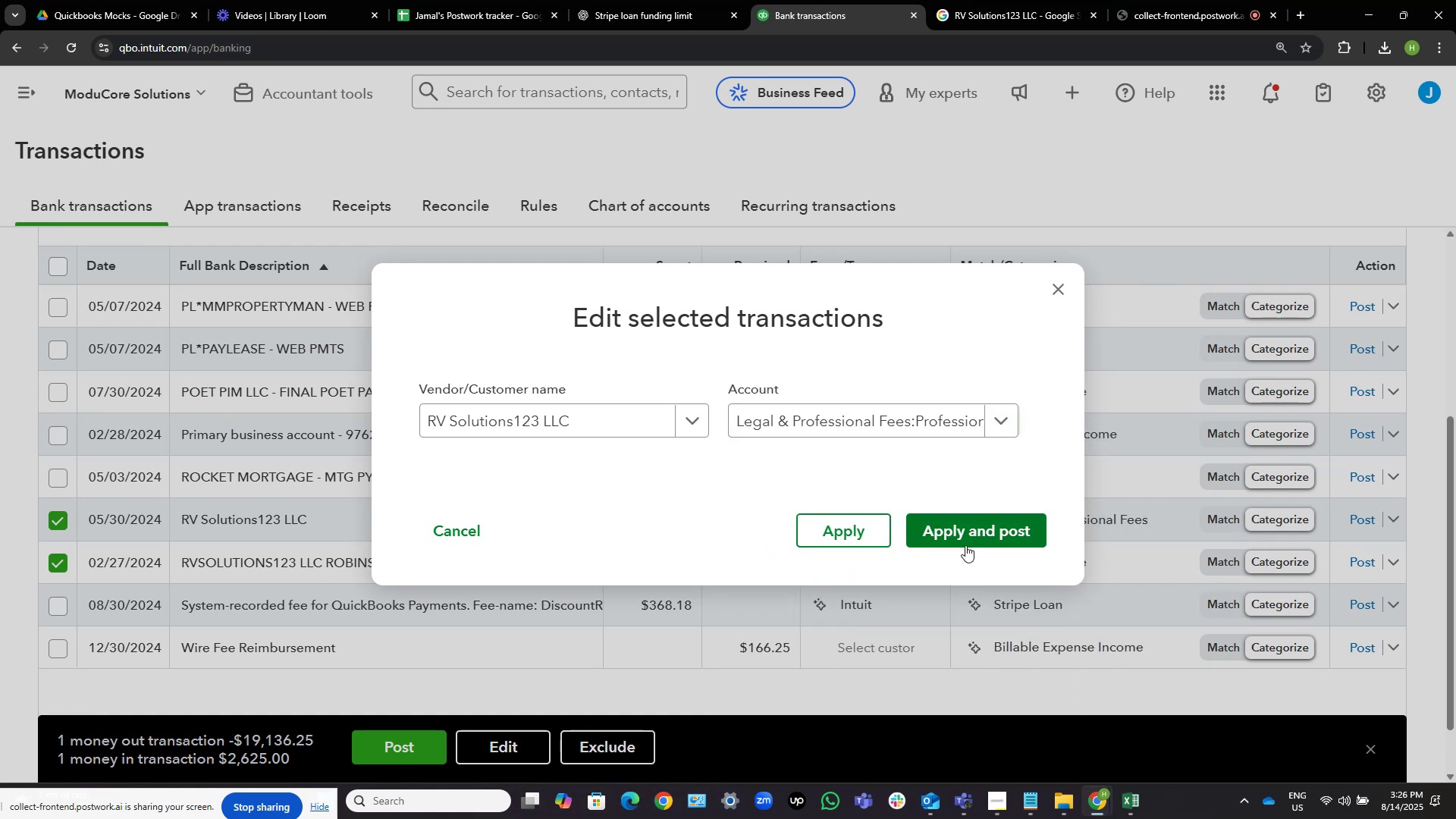 
left_click([970, 535])
 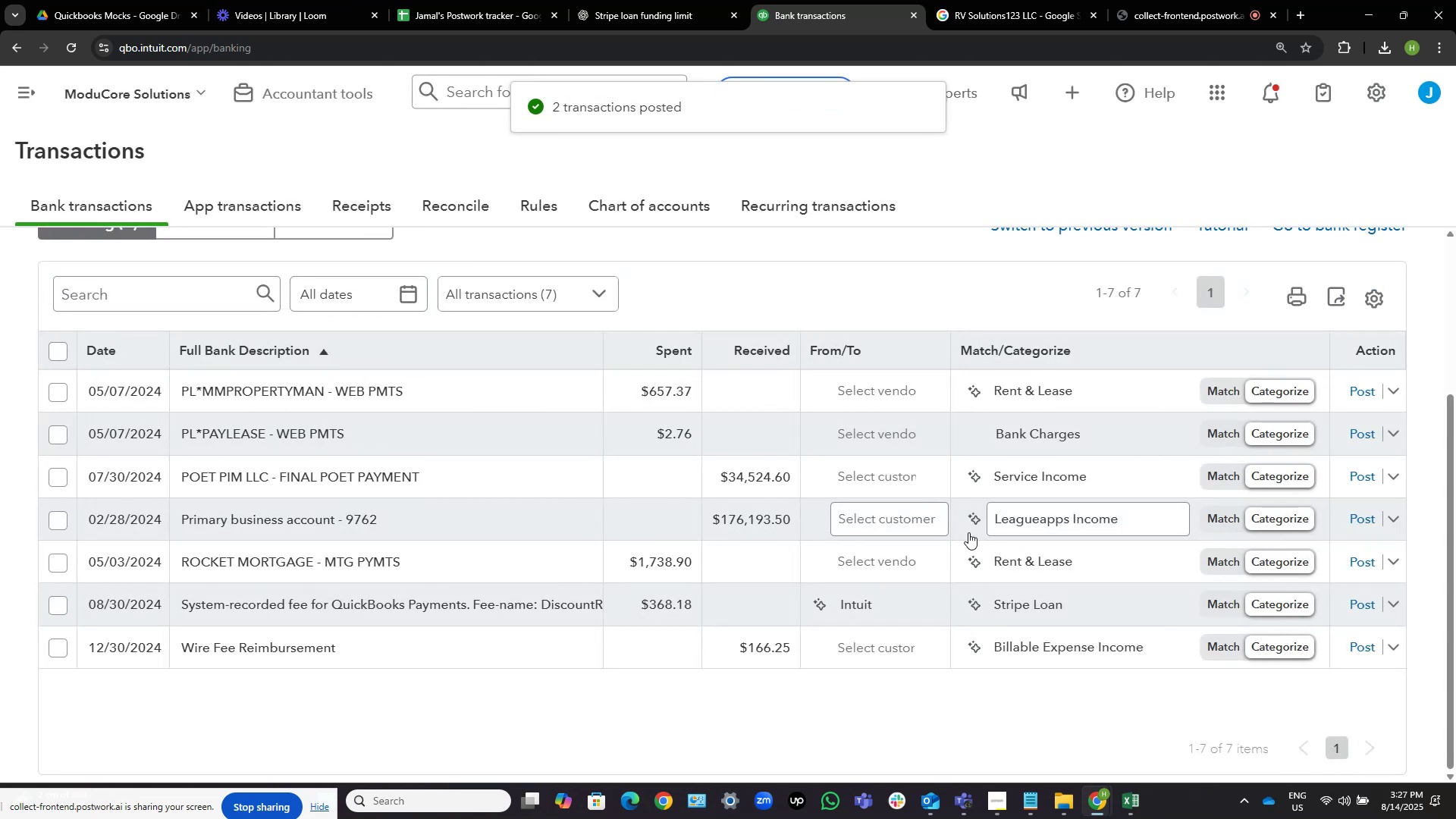 
wait(6.77)
 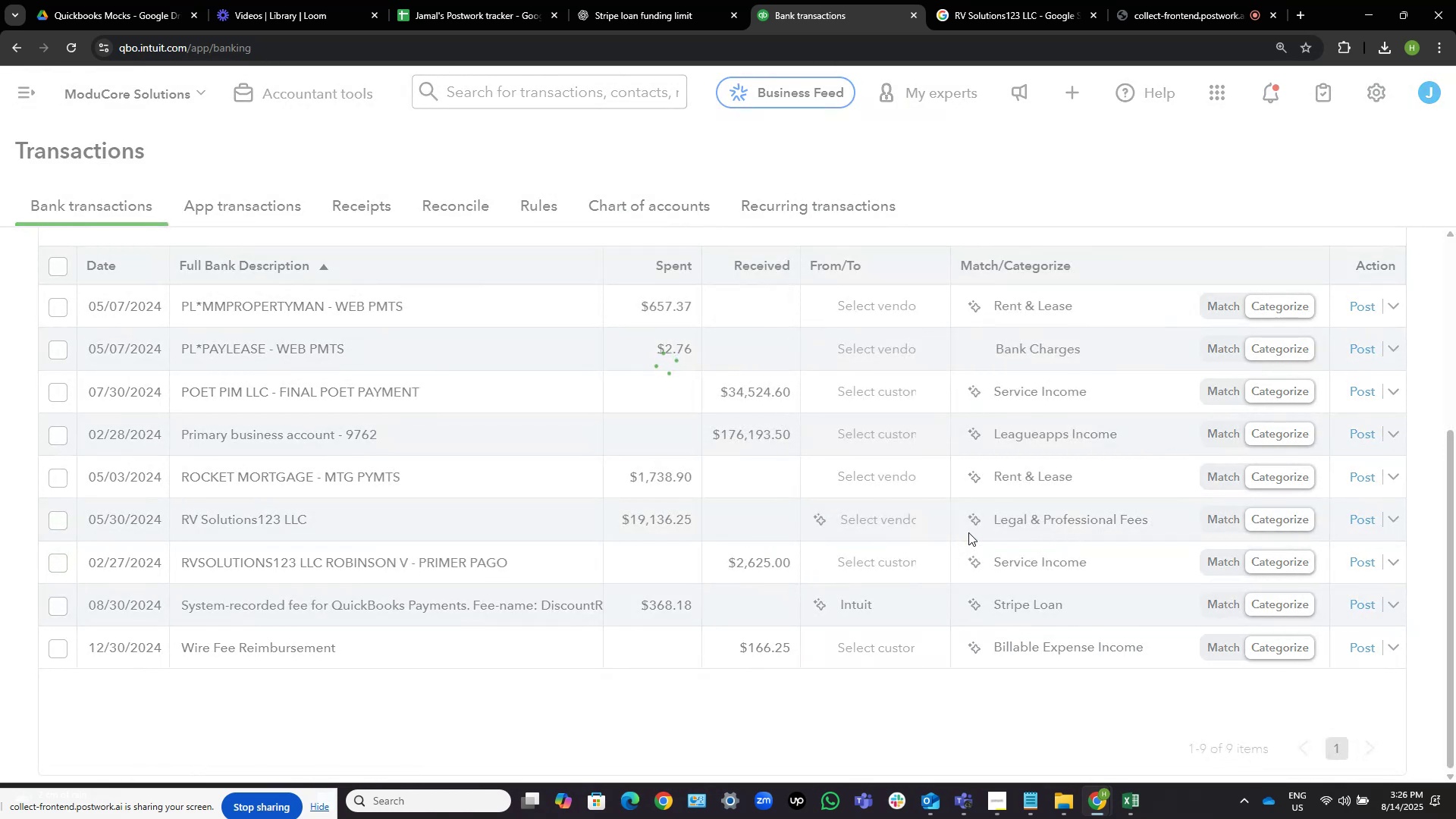 
mouse_move([874, 550])
 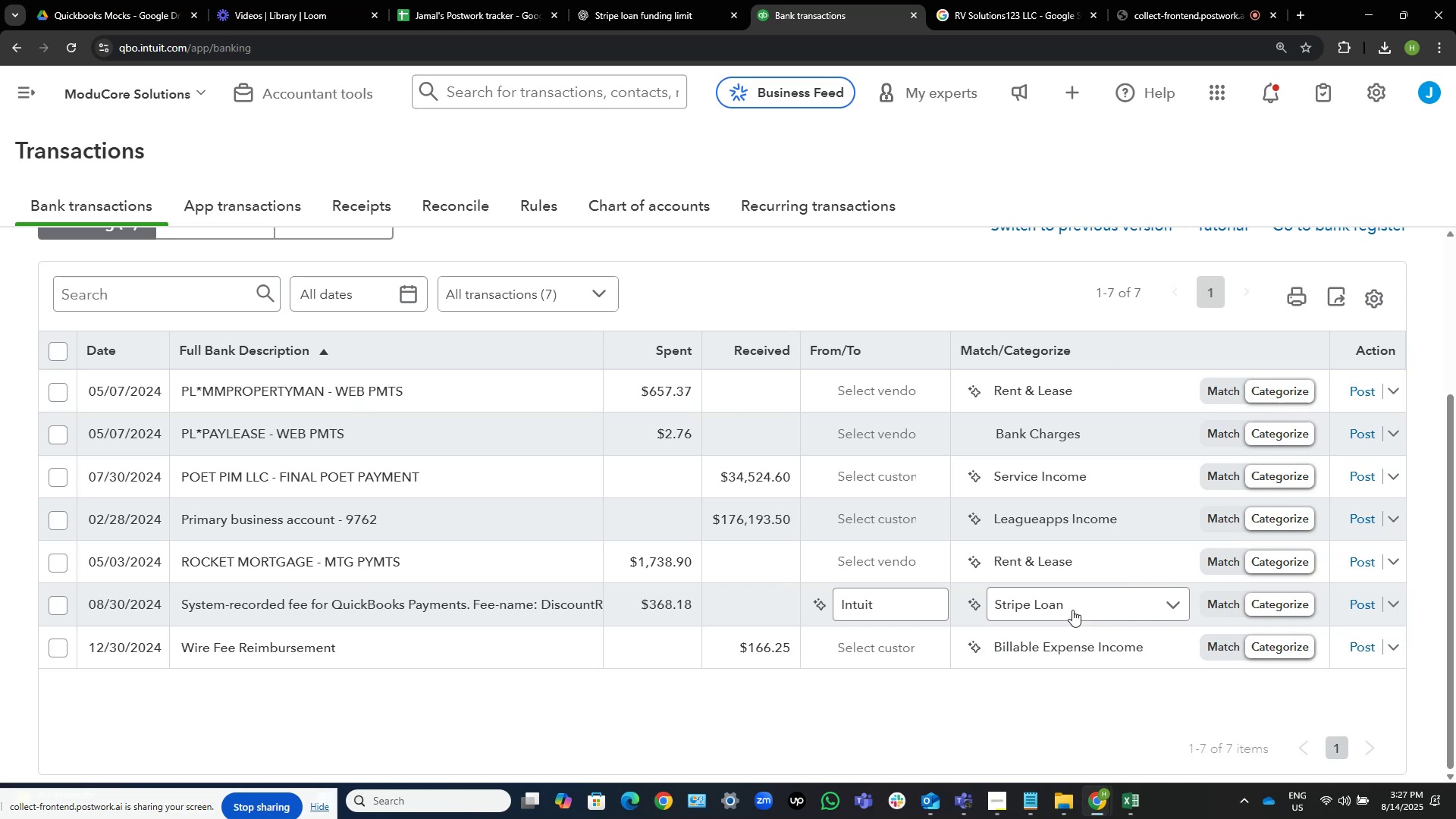 
wait(6.25)
 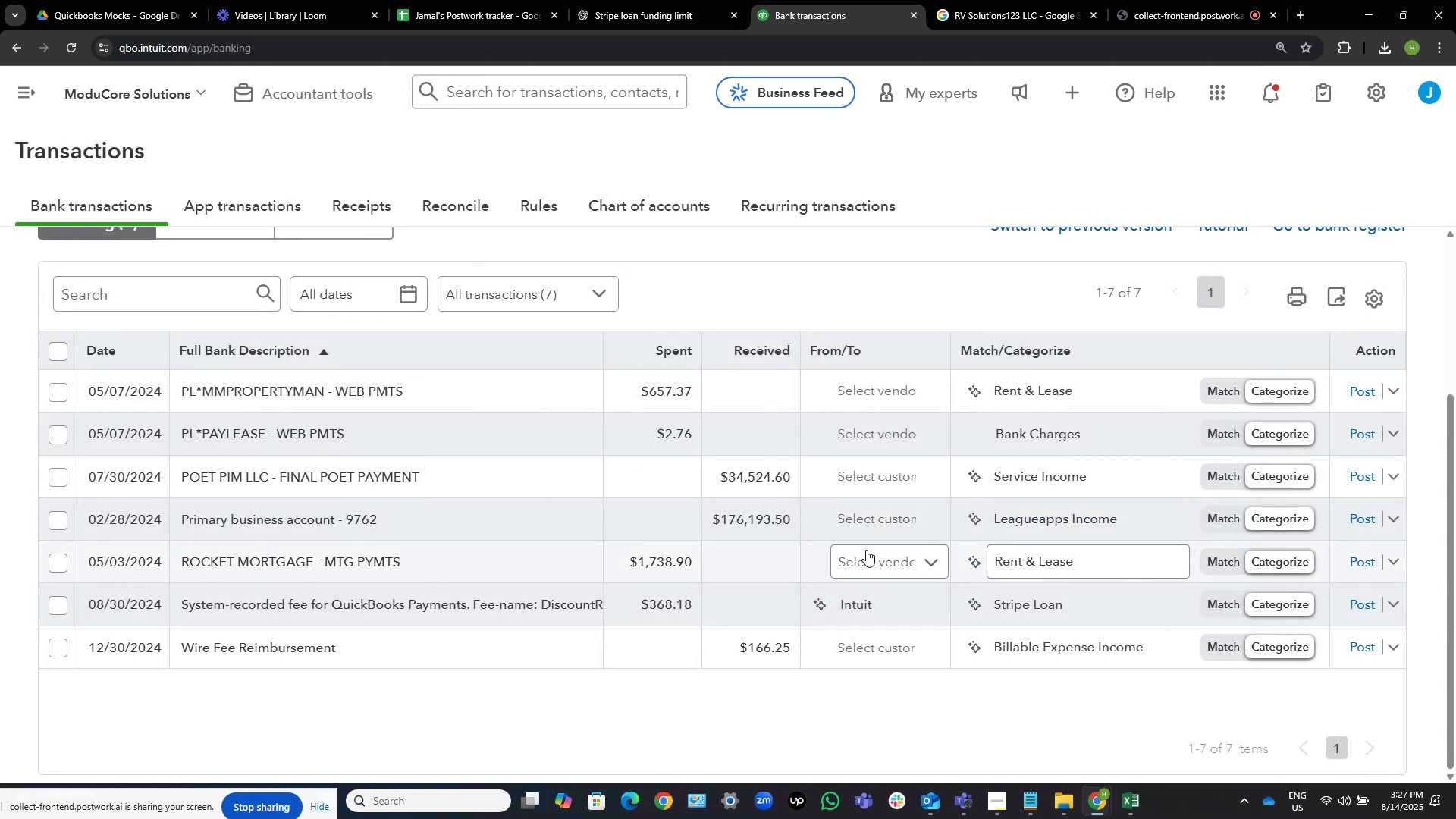 
left_click([875, 604])
 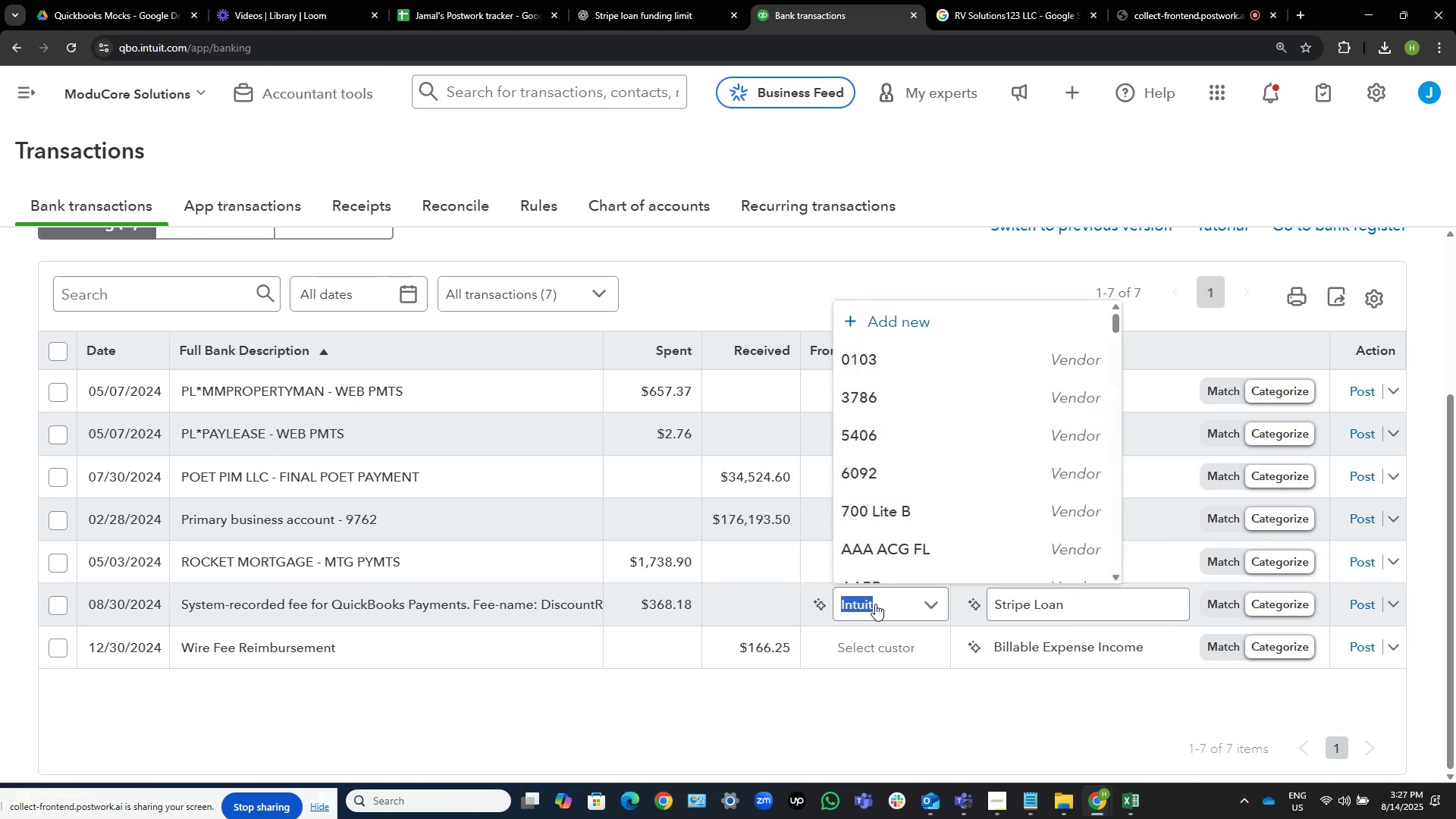 
type(quic)
 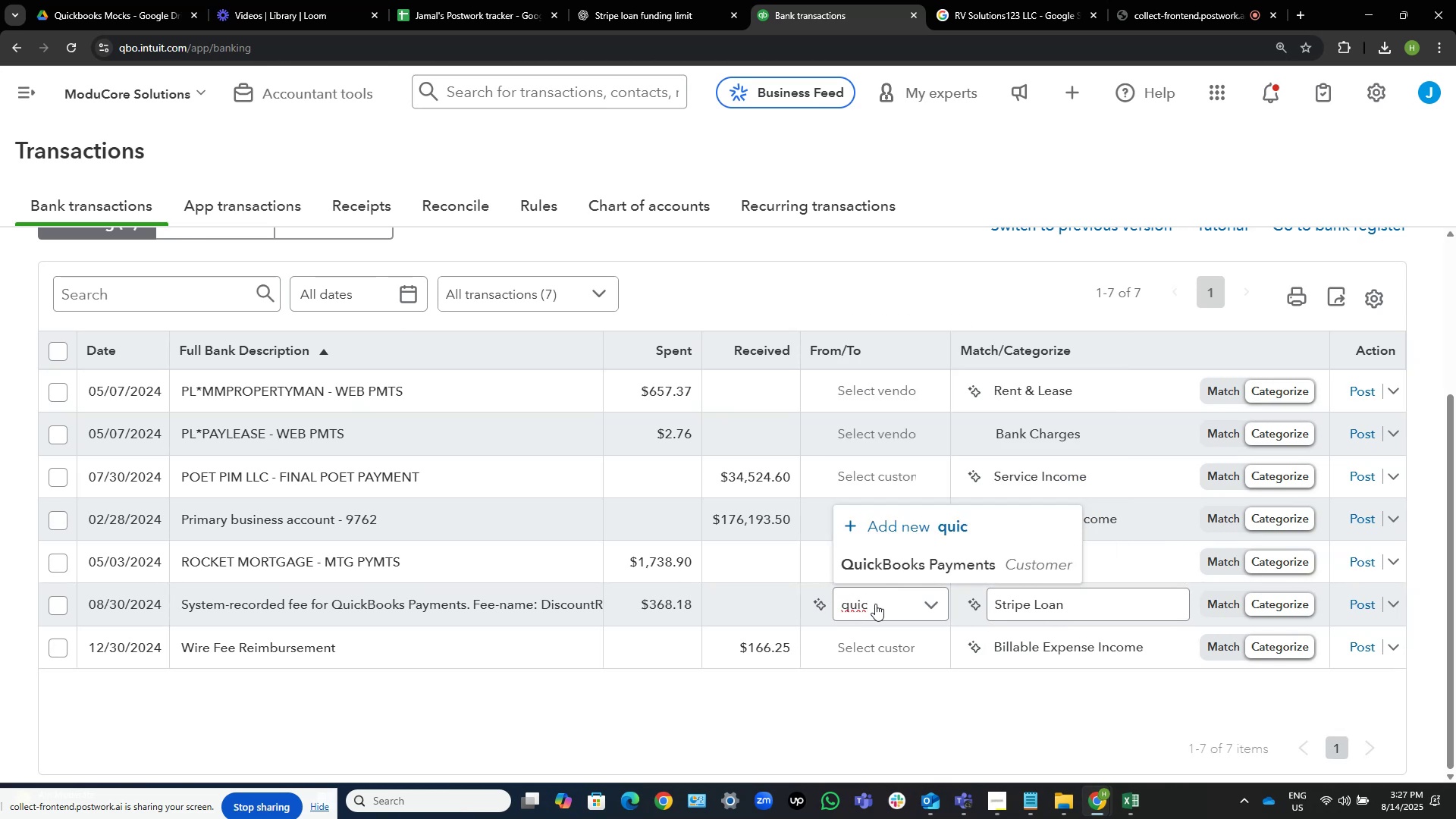 
left_click([919, 566])
 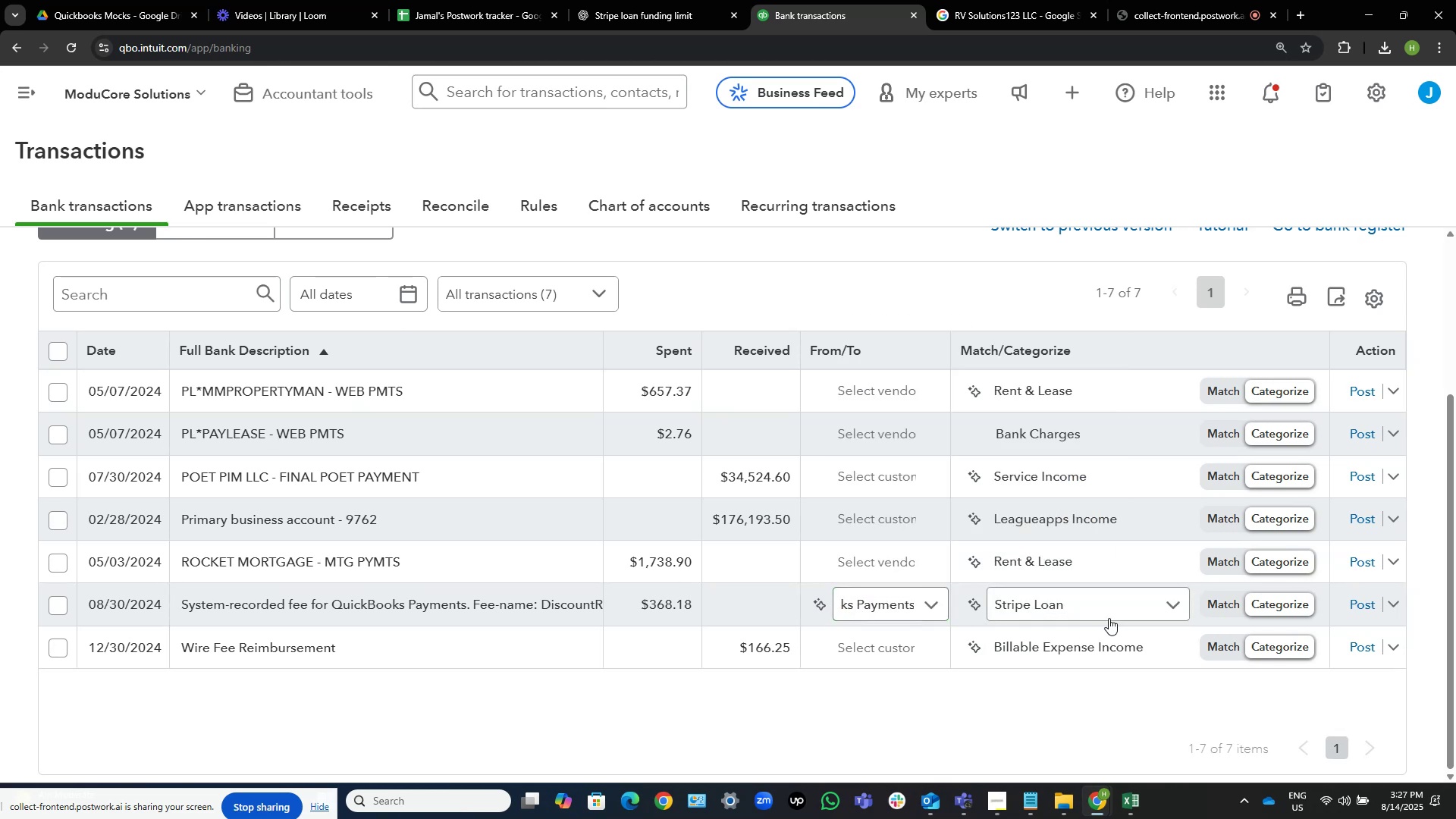 
left_click([1109, 618])
 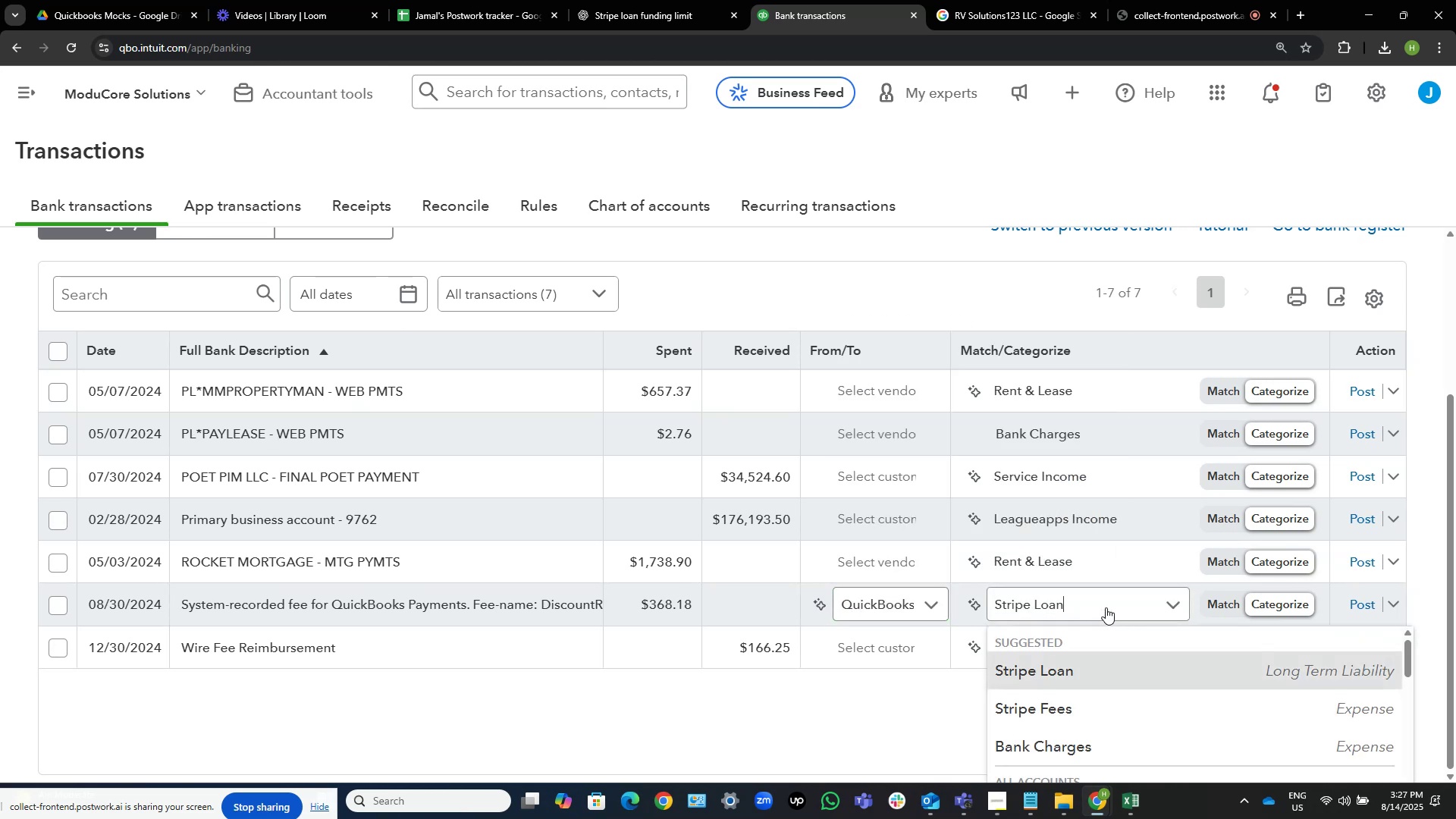 
left_click([1105, 607])
 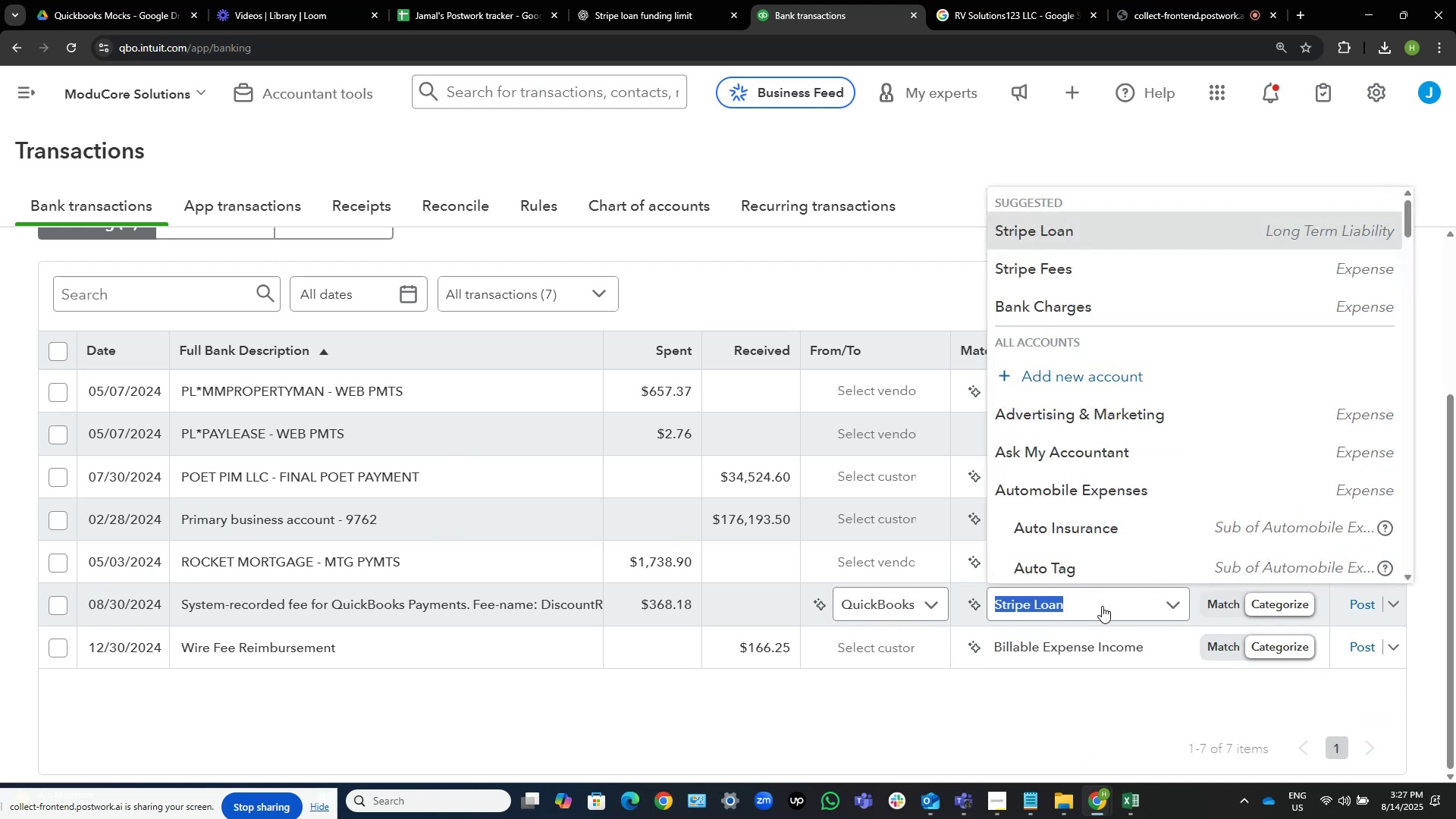 
type(quic)
 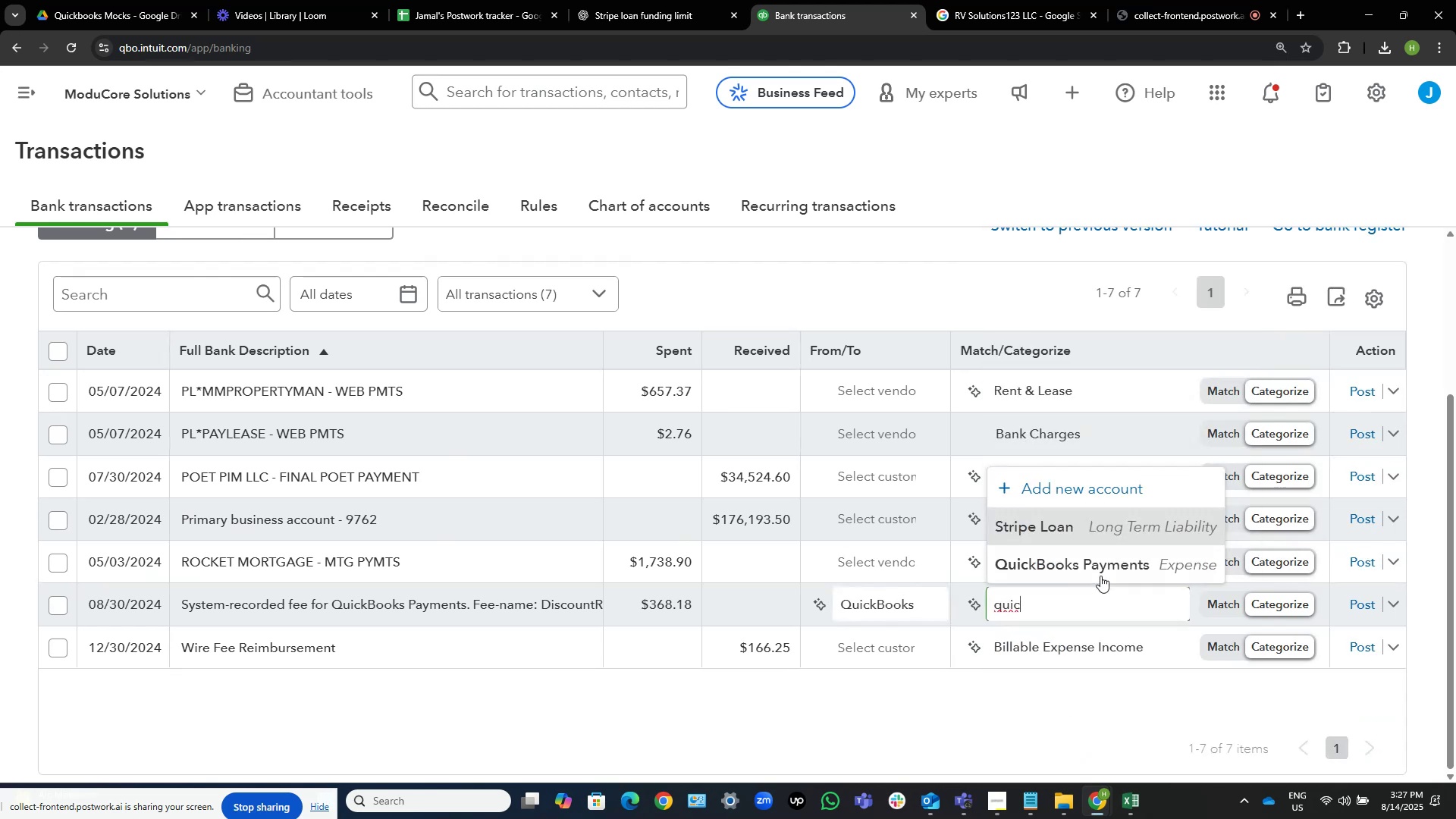 
left_click([1105, 553])
 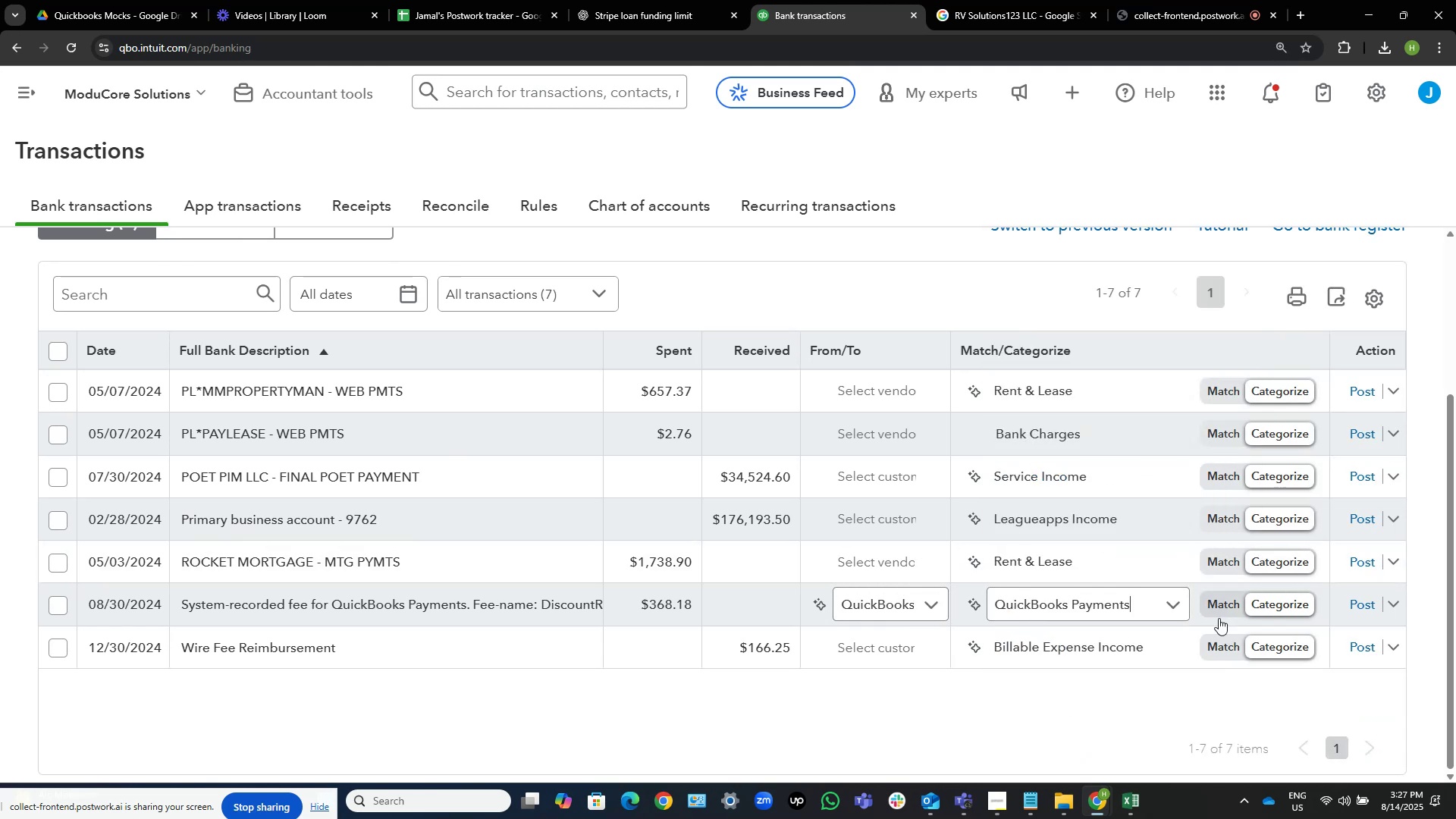 
left_click([1360, 600])
 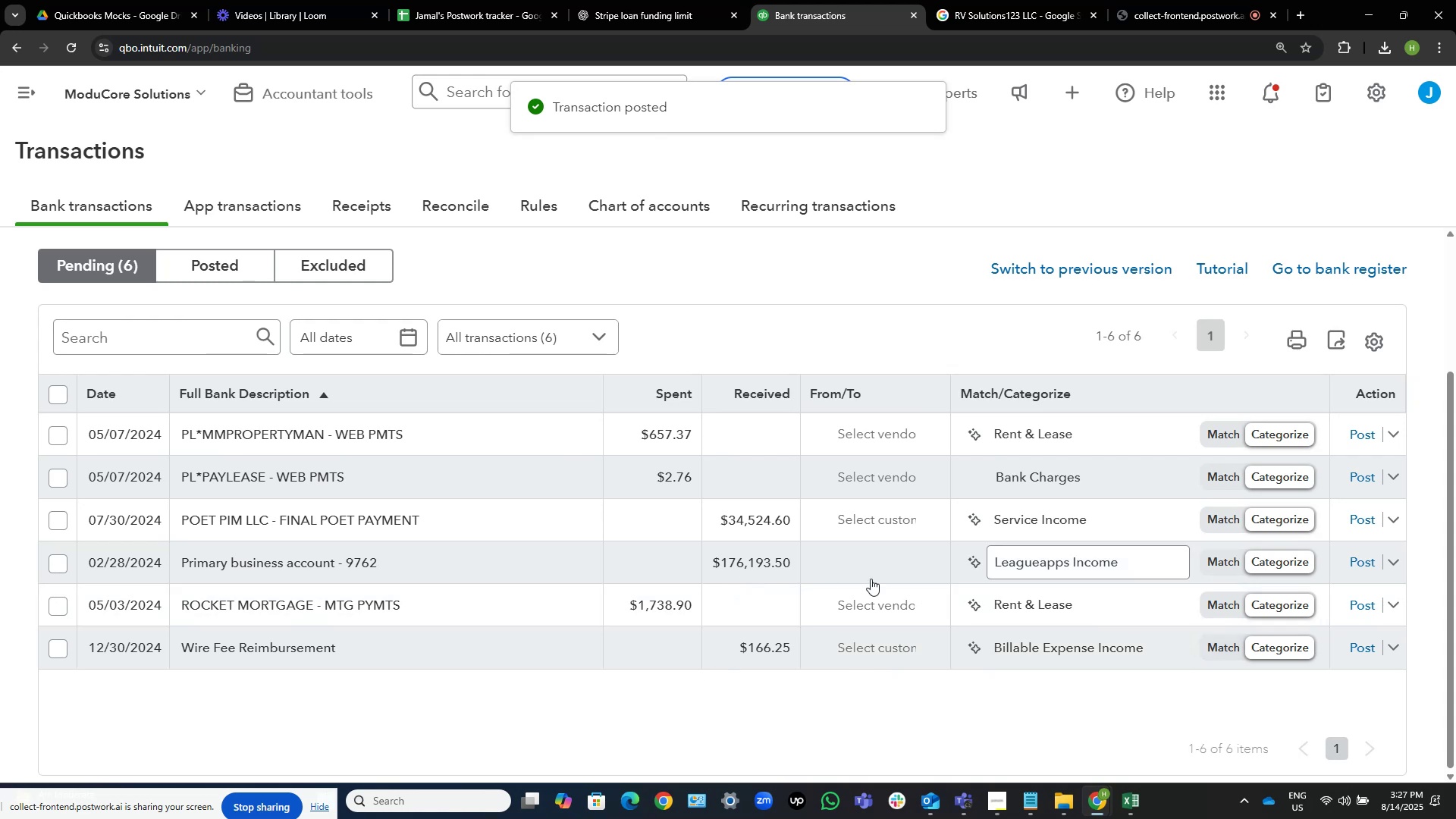 
wait(6.46)
 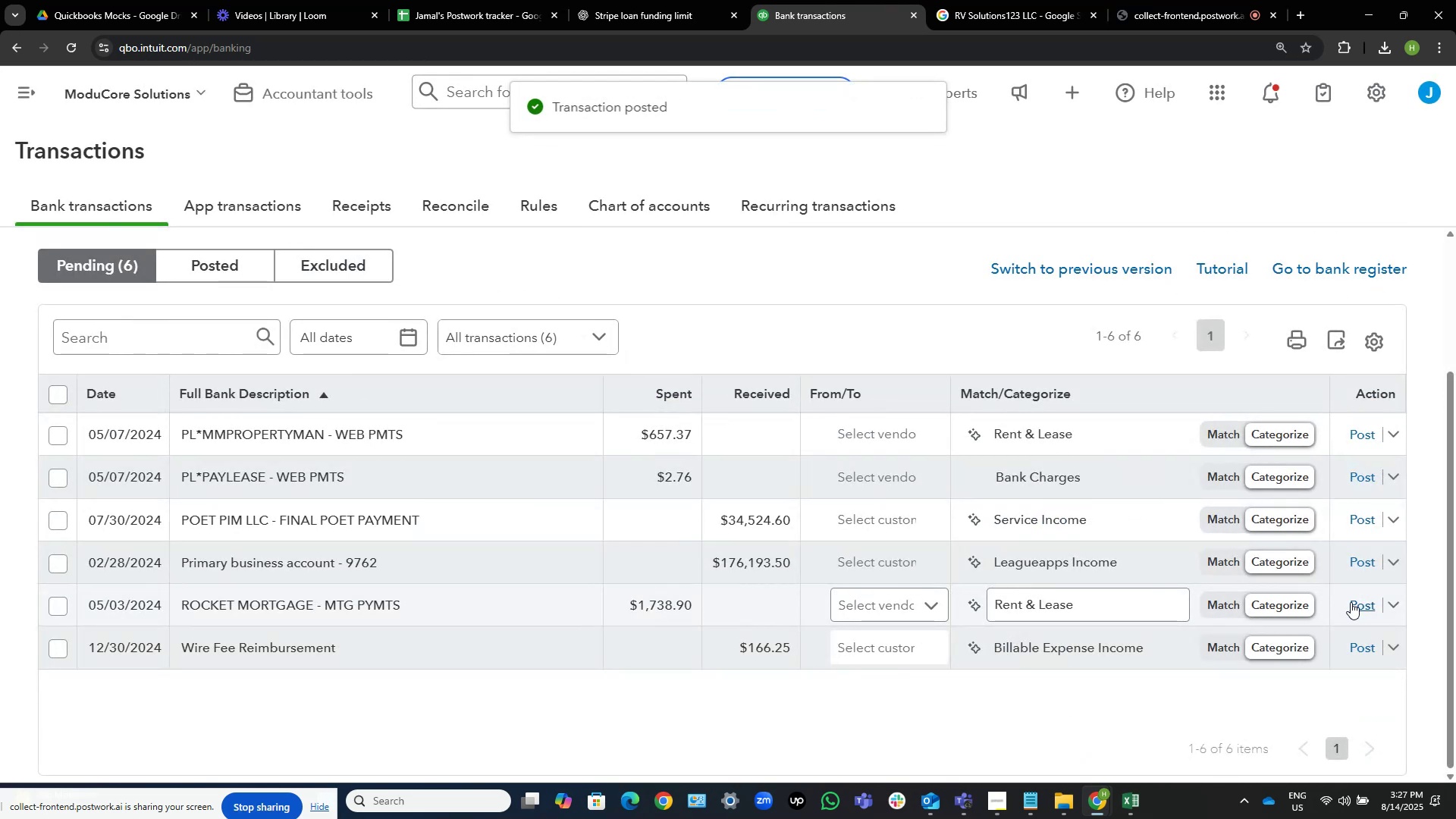 
left_click([1136, 566])
 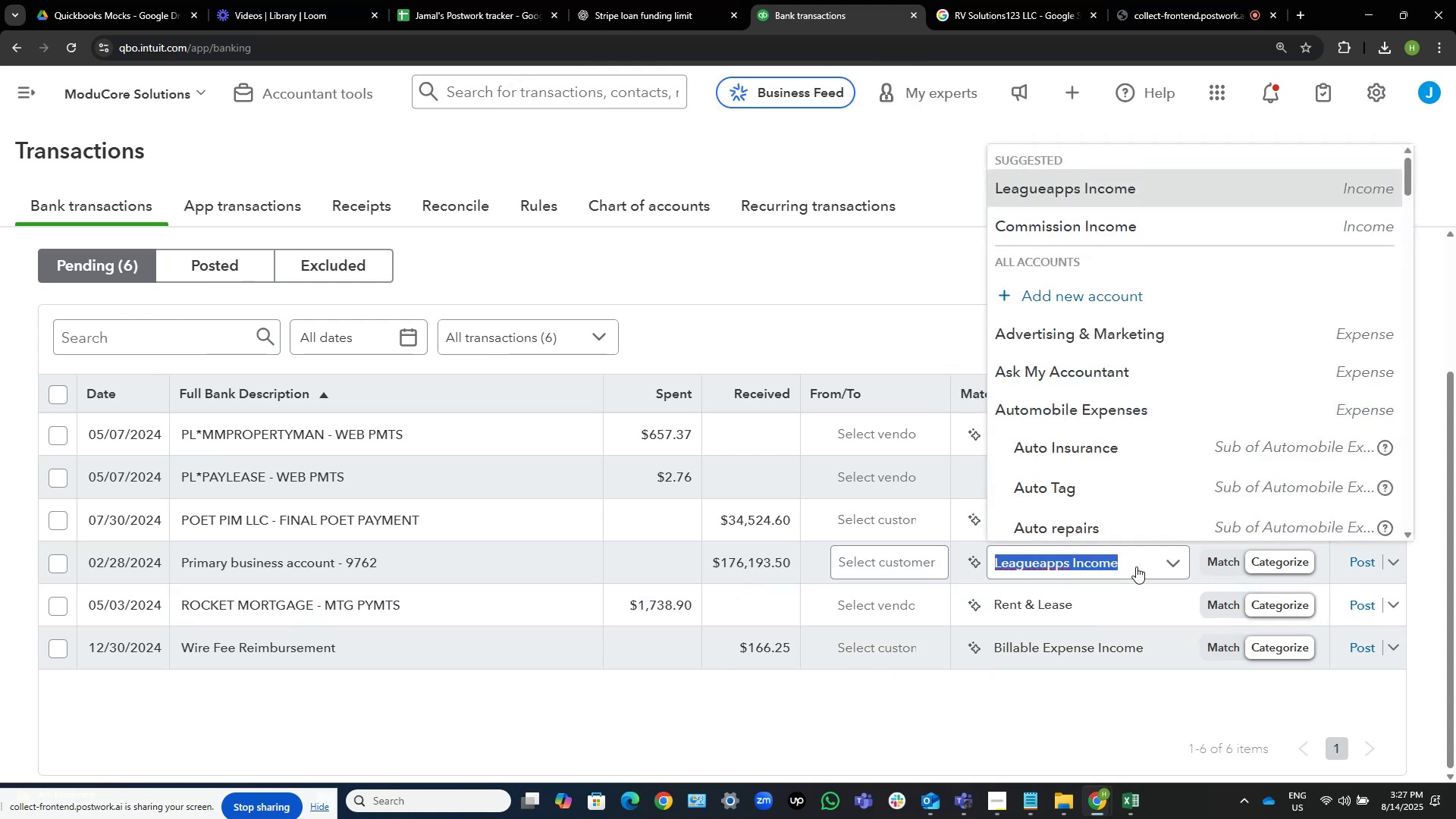 
type(ask)
 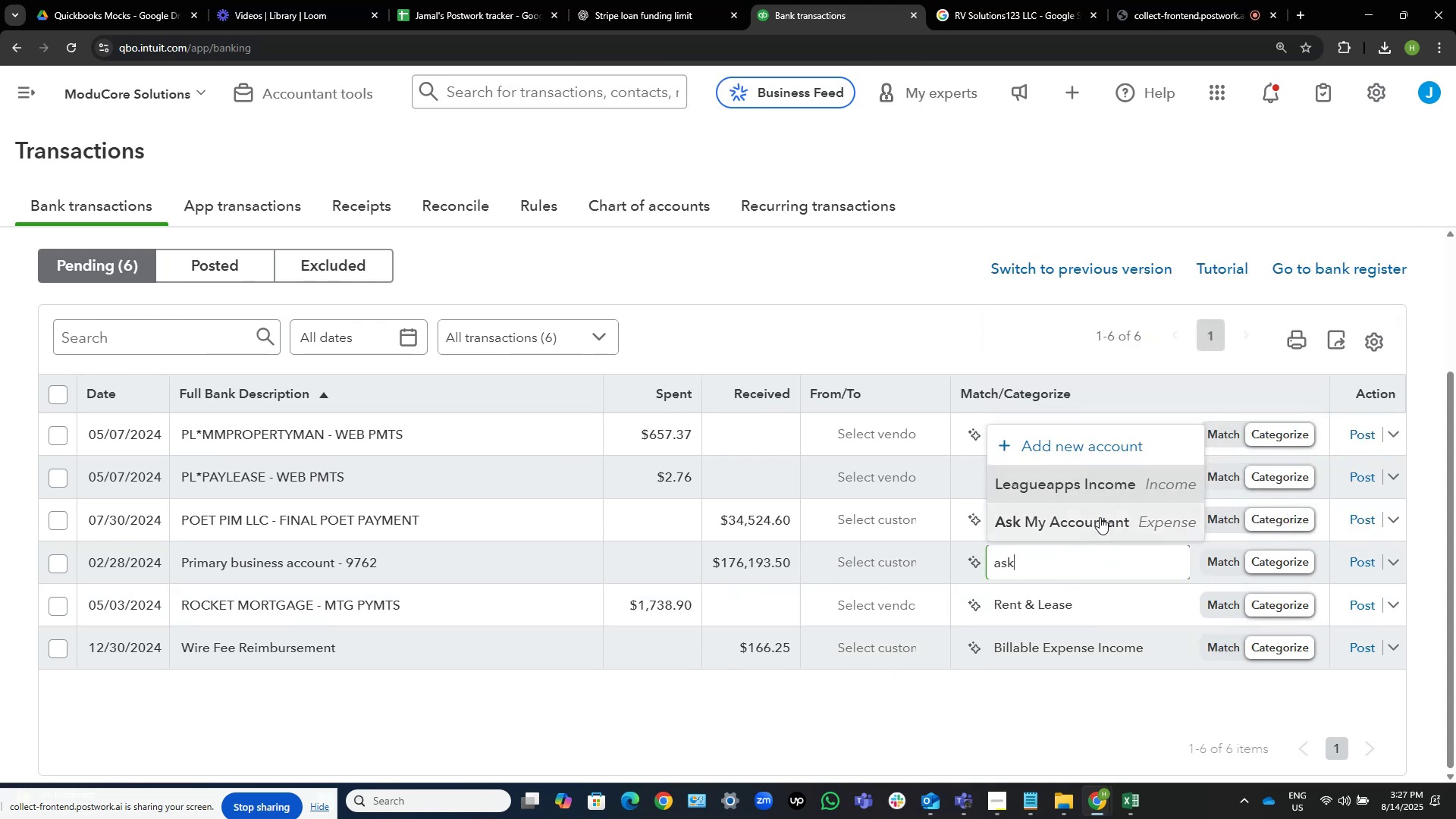 
left_click([1100, 516])
 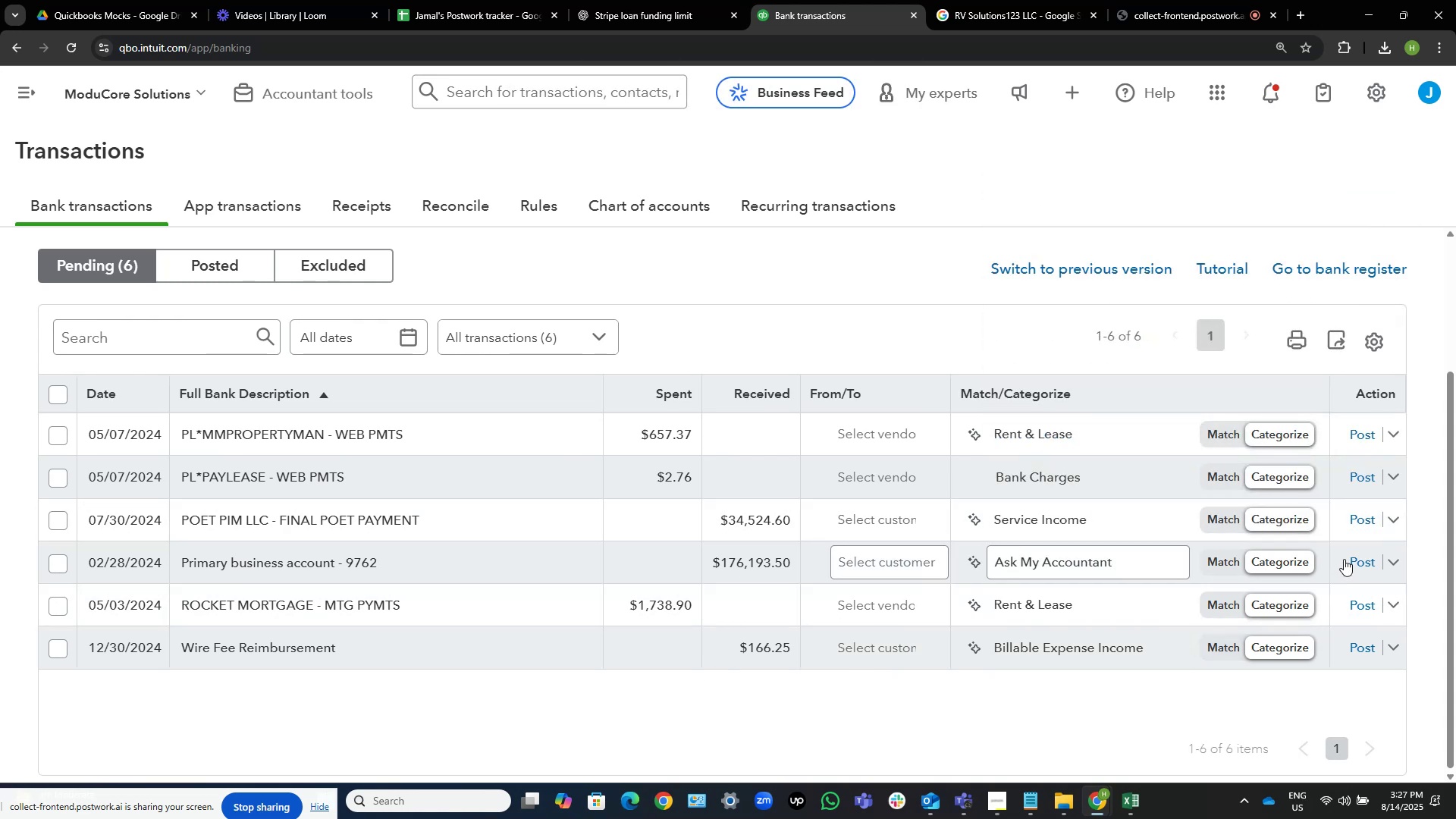 
left_click([1356, 556])
 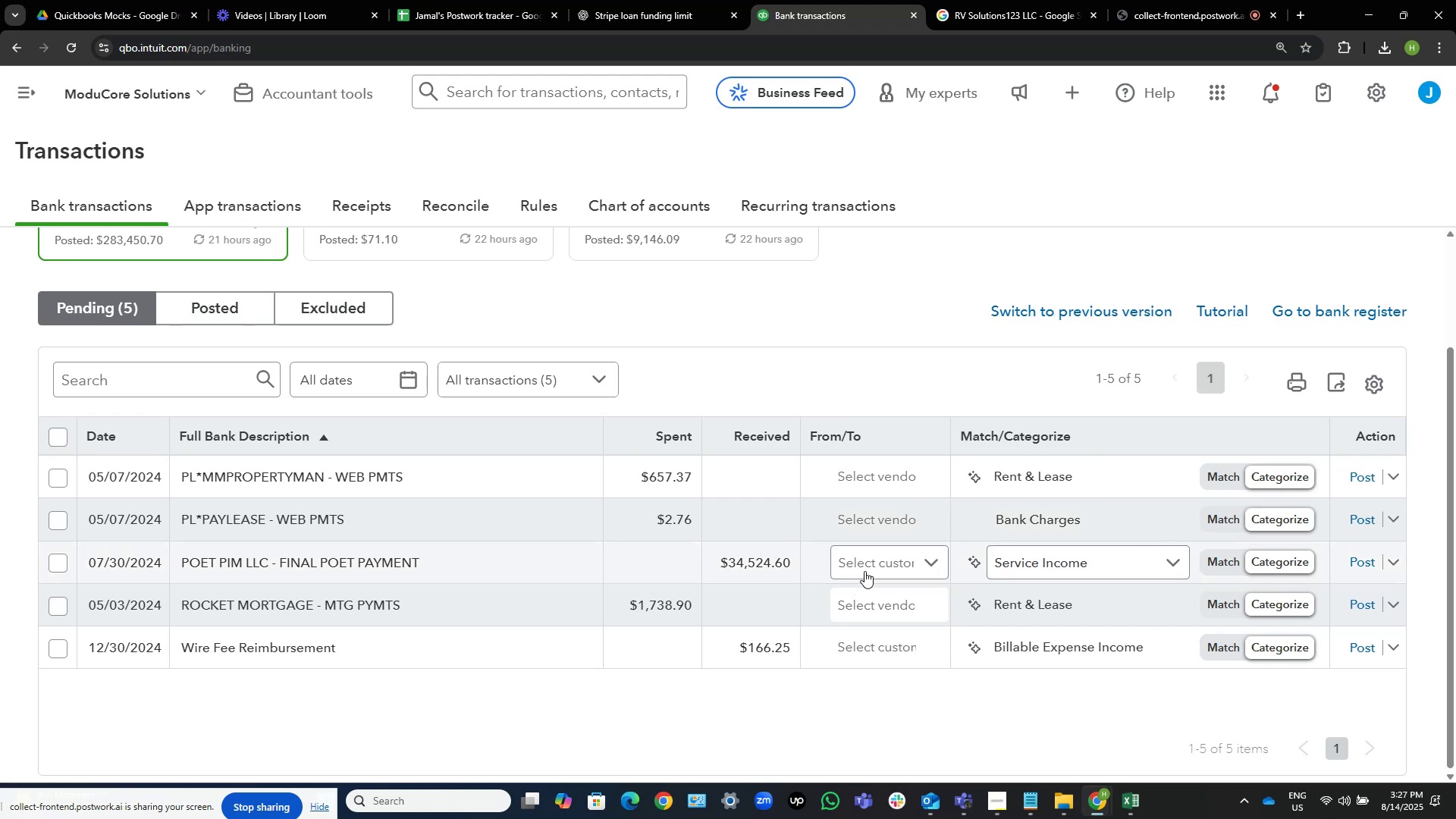 
wait(17.67)
 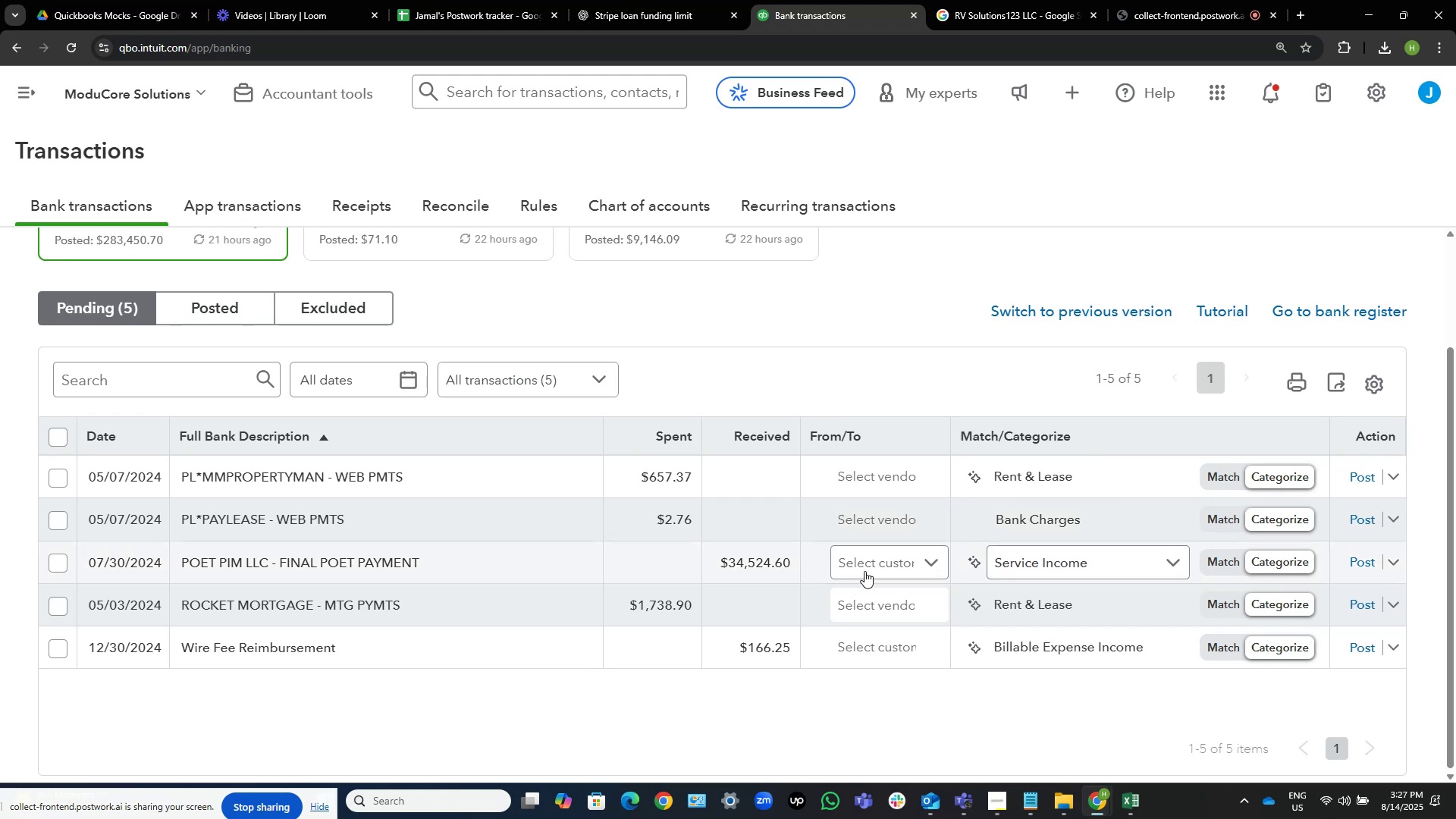 
left_click([504, 555])
 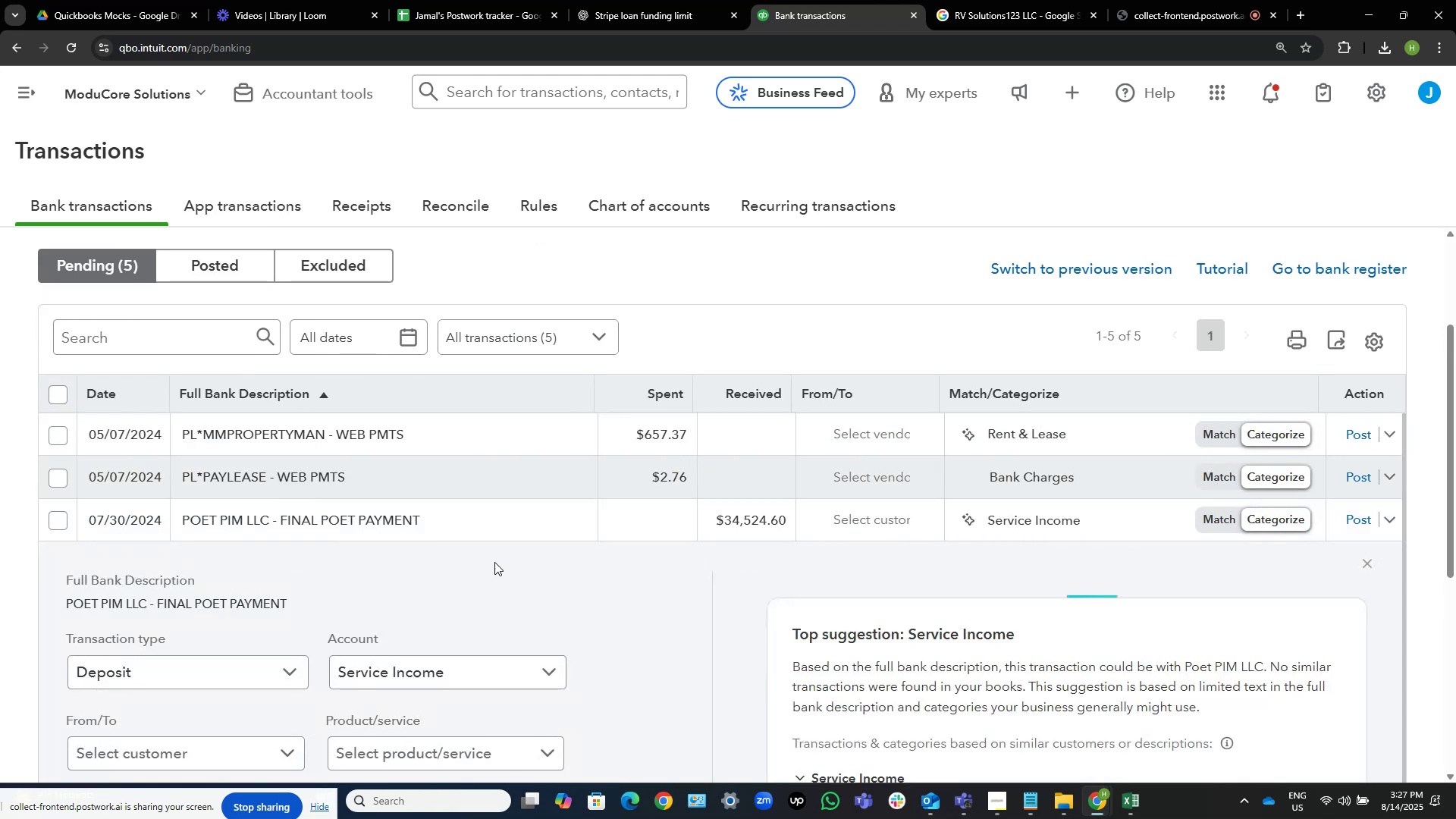 
scroll: coordinate [657, 582], scroll_direction: down, amount: 1.0
 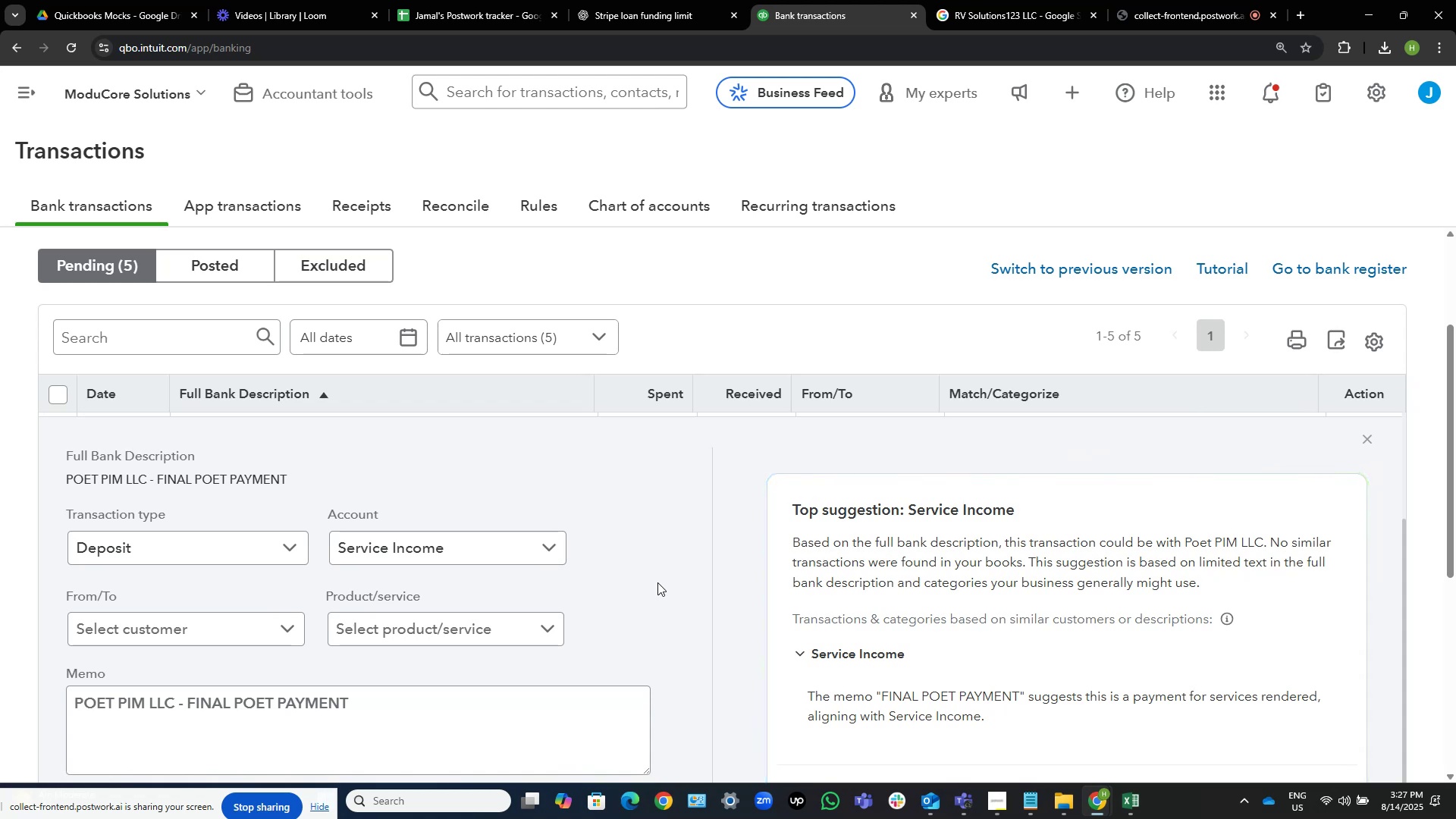 
scroll: coordinate [657, 582], scroll_direction: up, amount: 5.0
 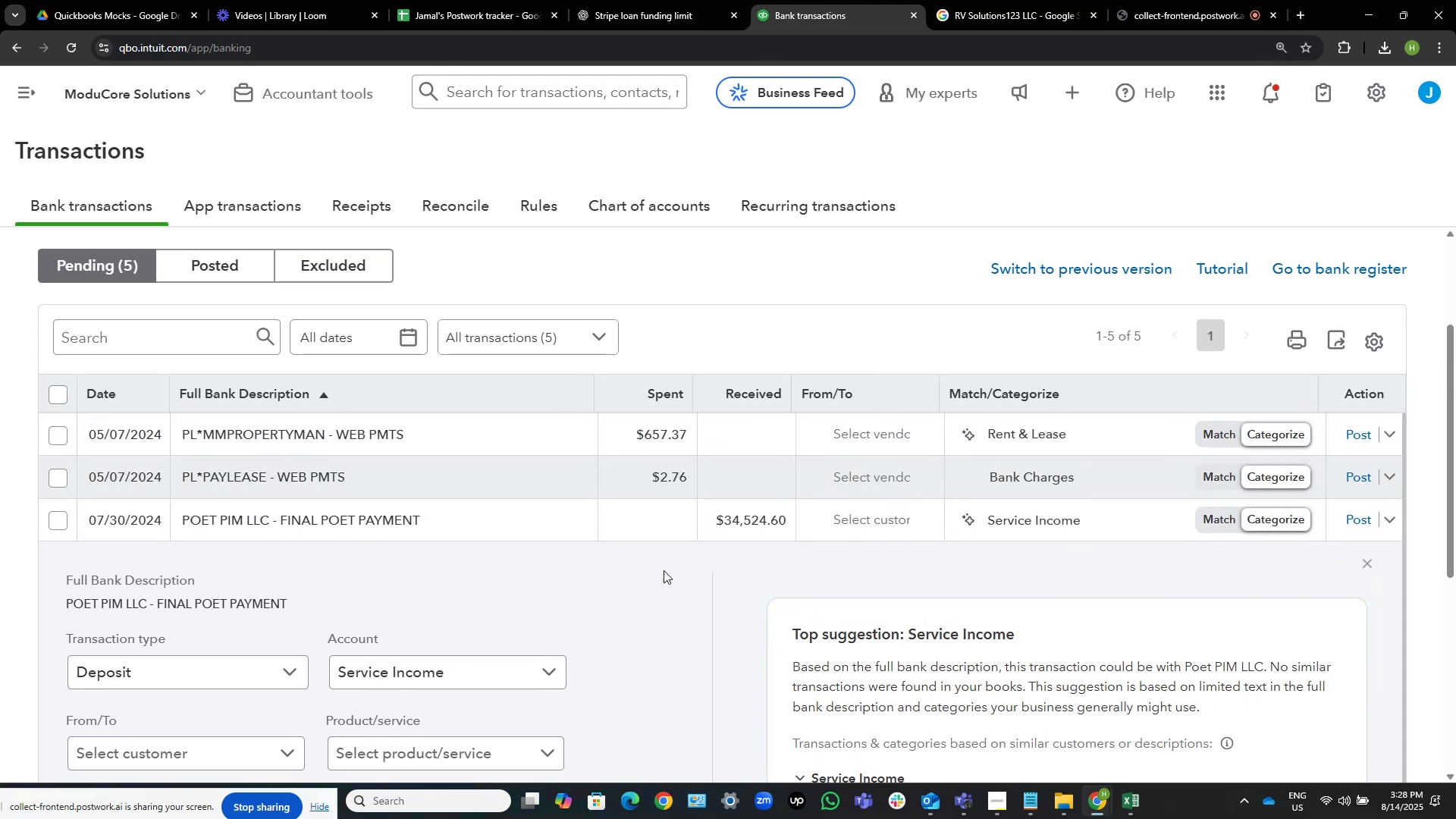 
wait(8.05)
 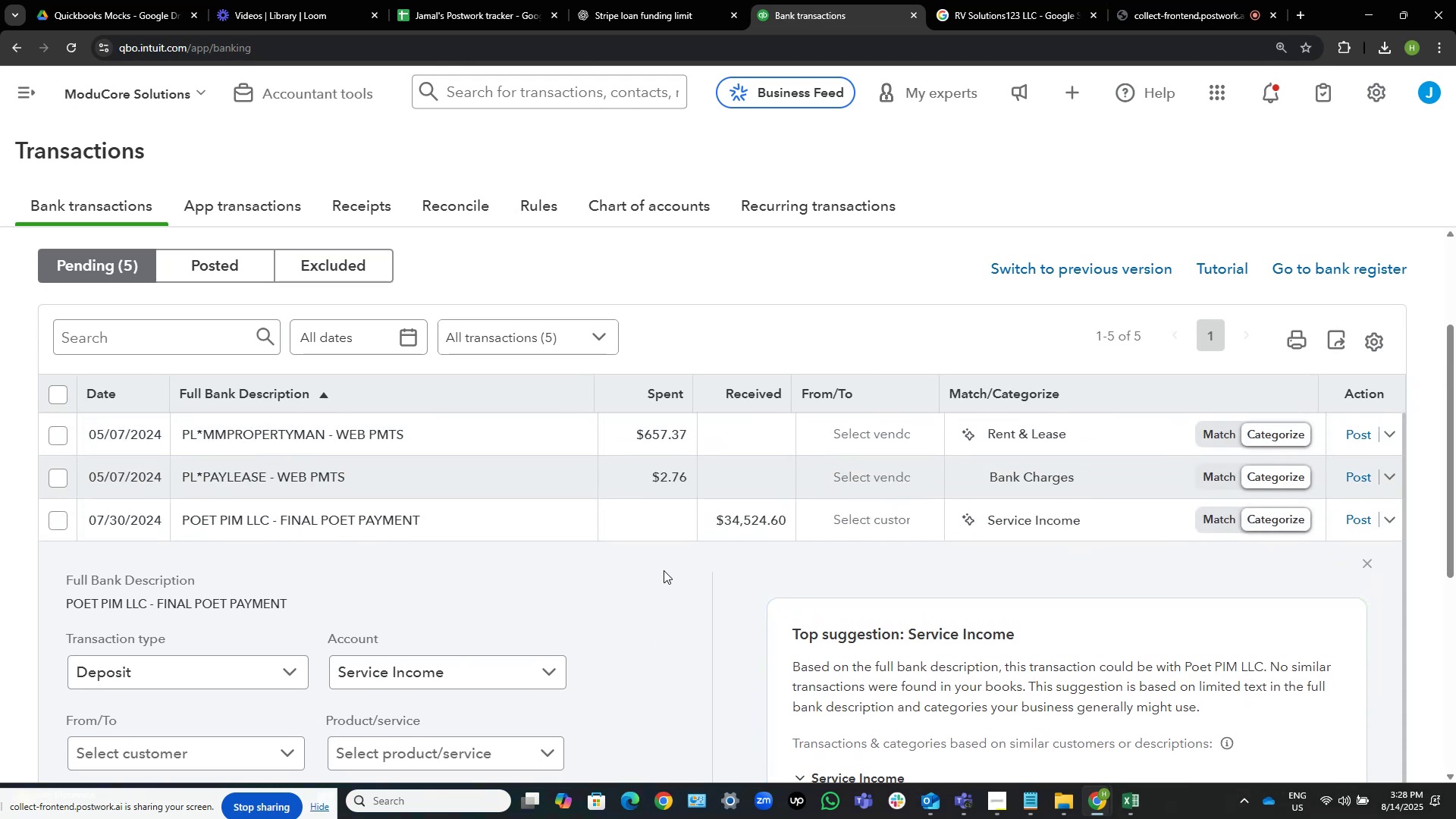 
left_click([1355, 510])
 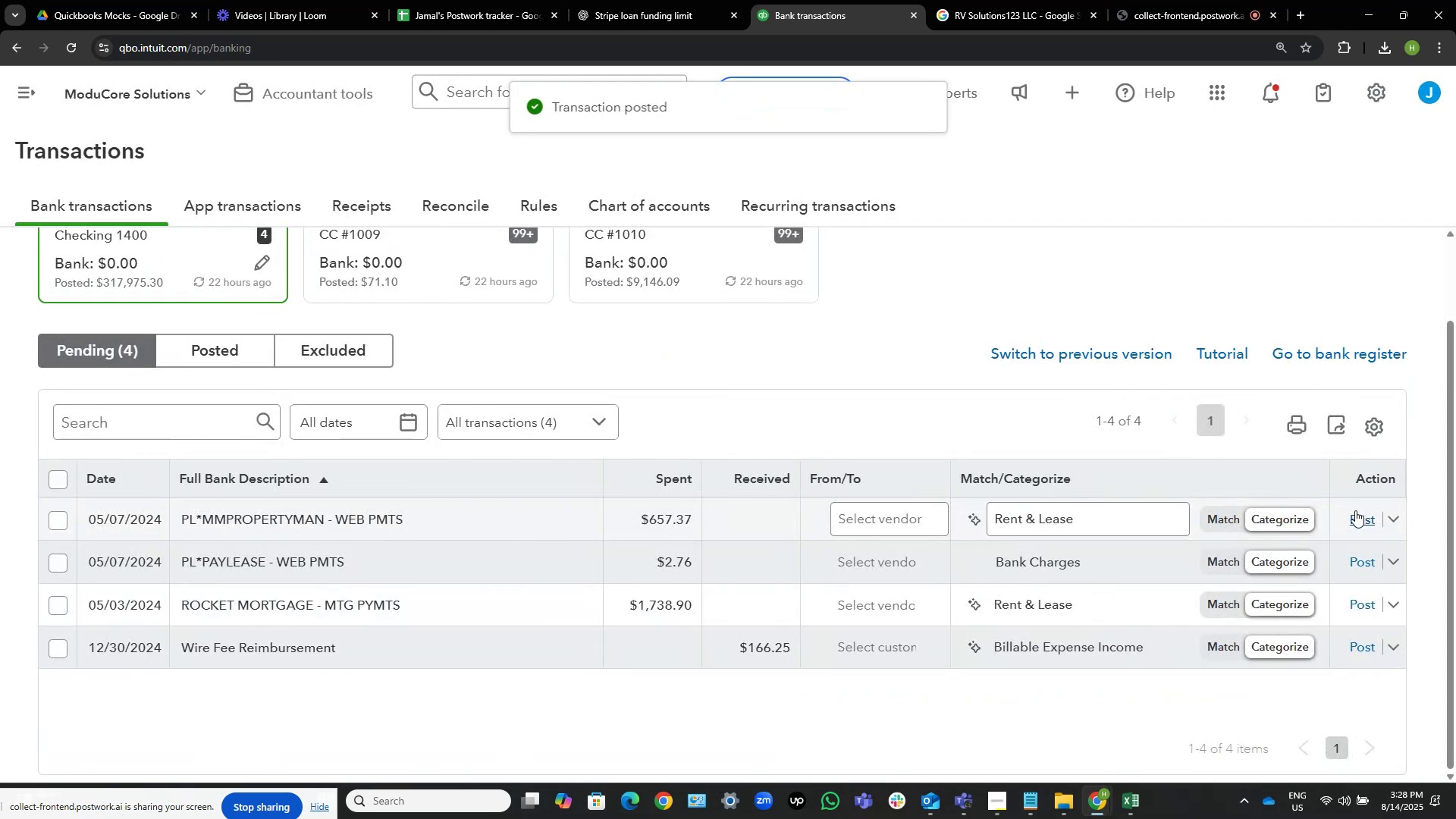 
mouse_move([1169, 502])
 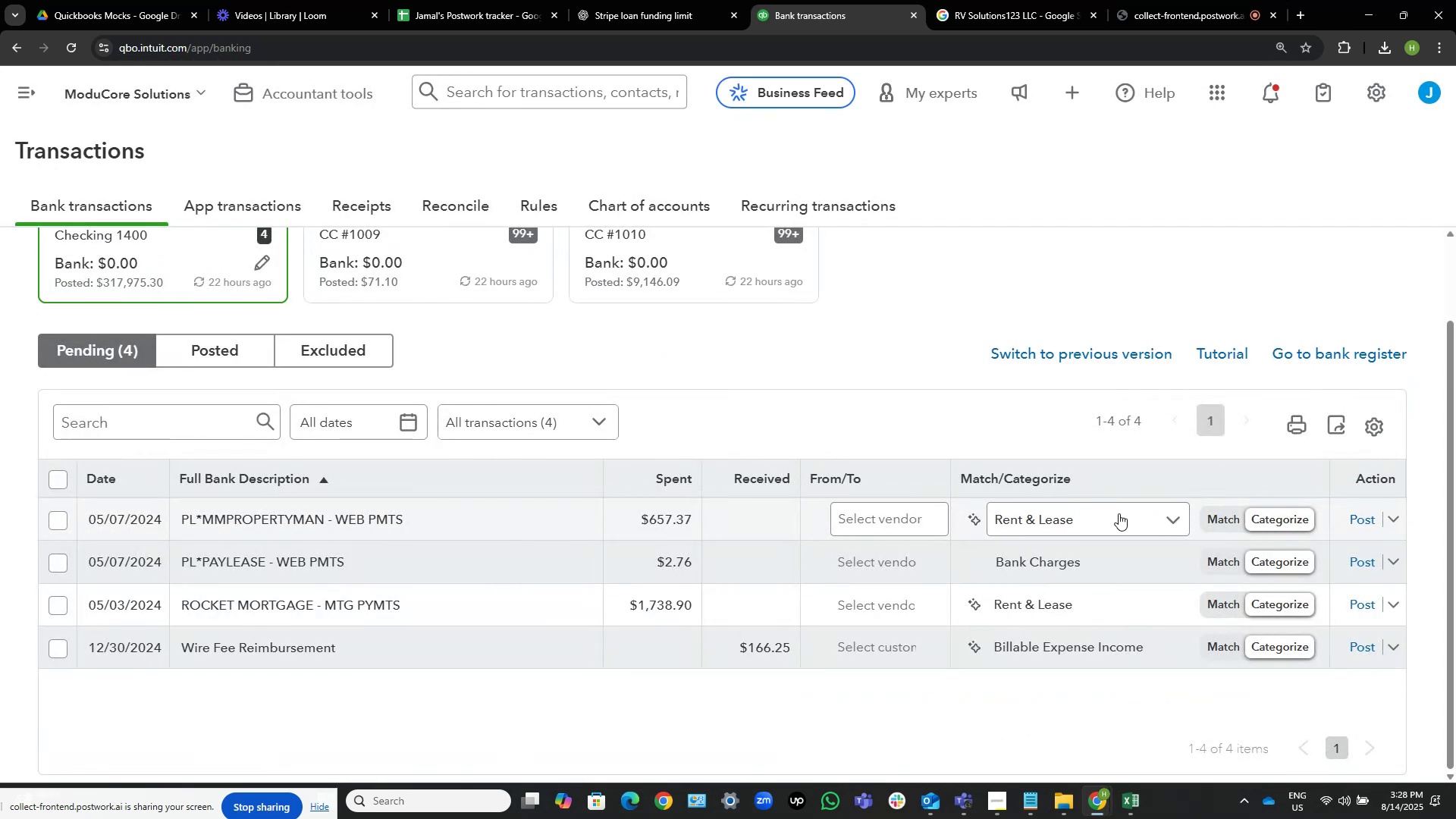 
left_click([1351, 514])
 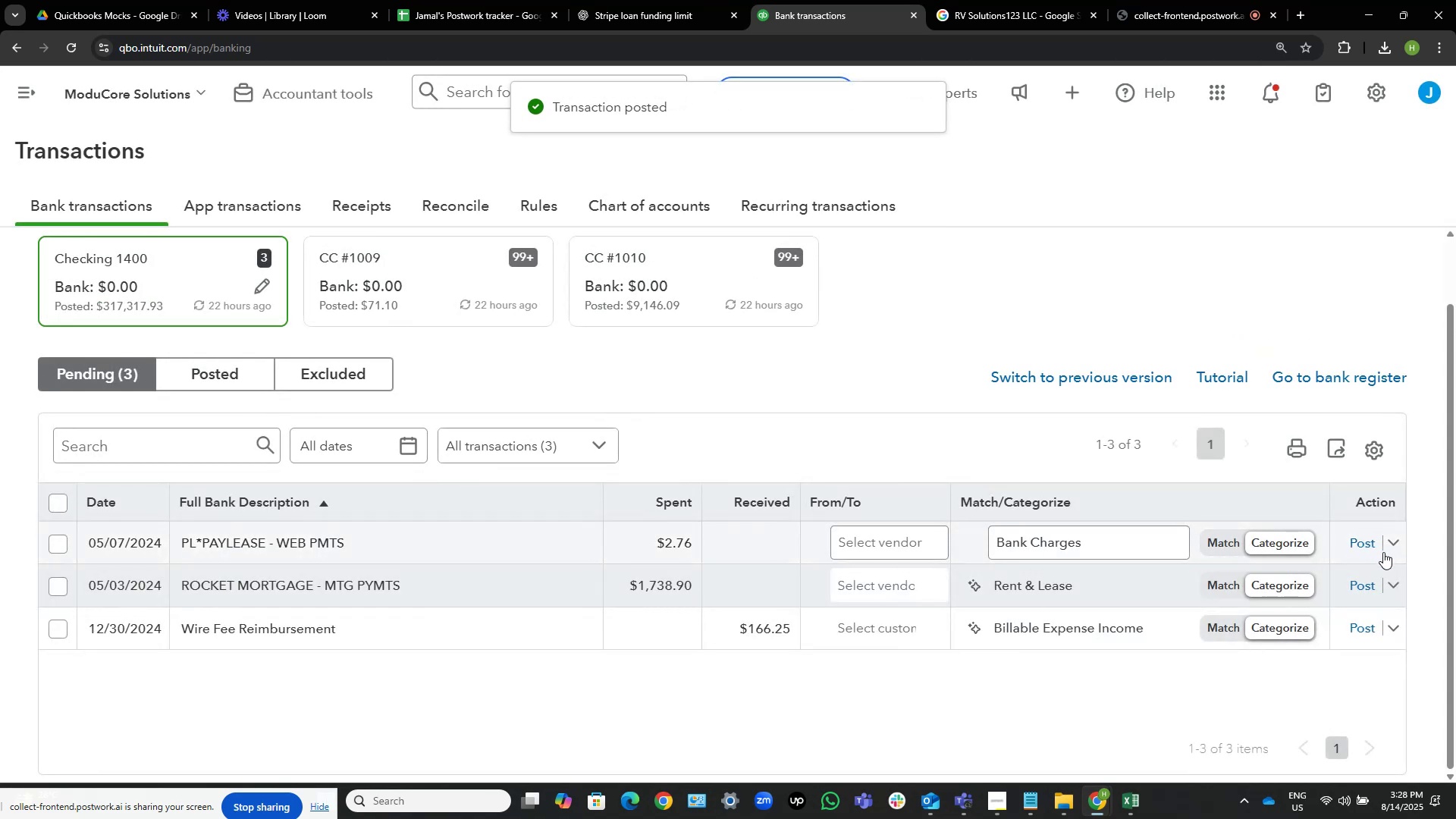 
left_click([1369, 538])
 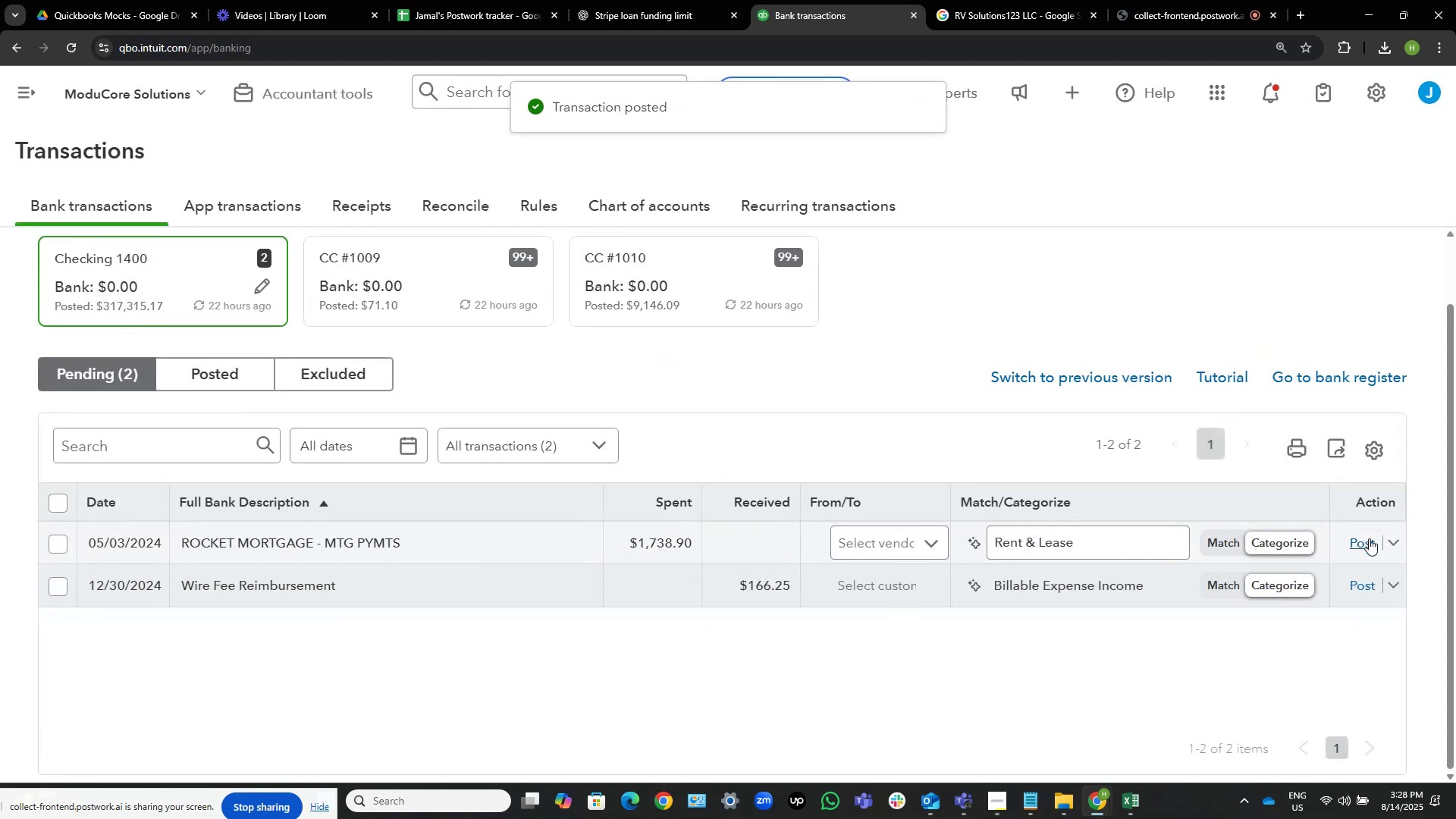 
left_click([1369, 538])
 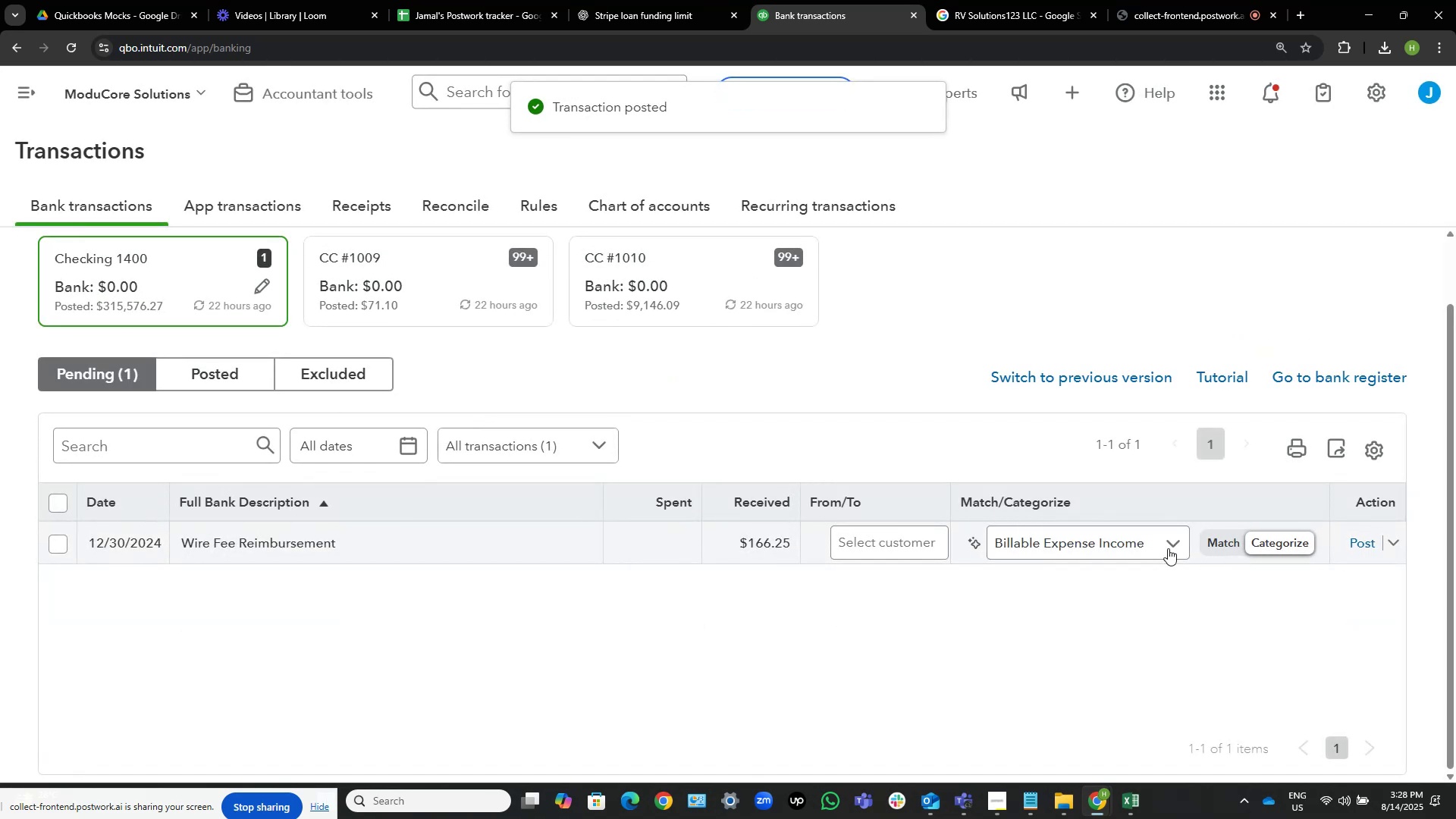 
wait(9.15)
 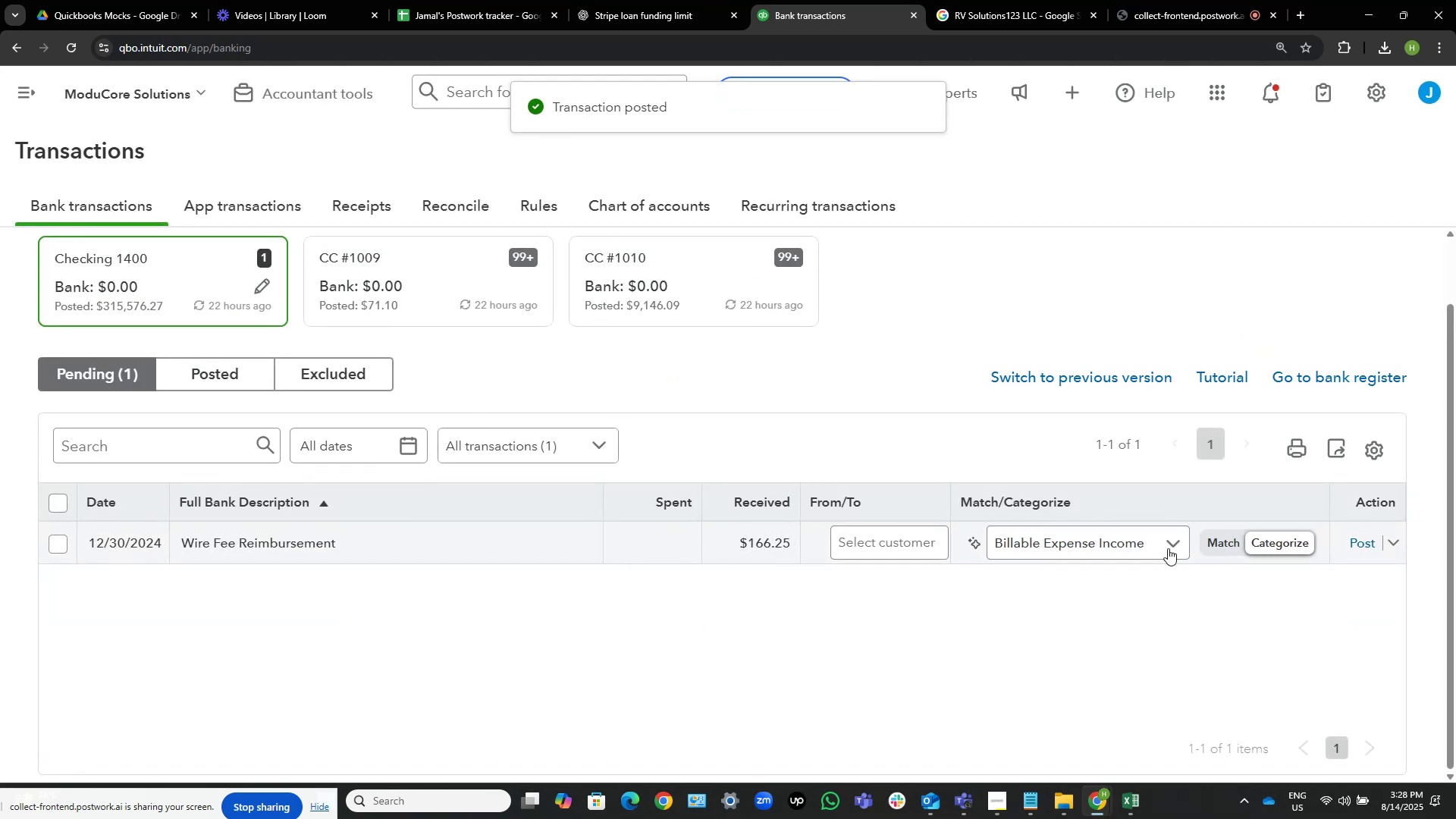 
left_click([1151, 541])
 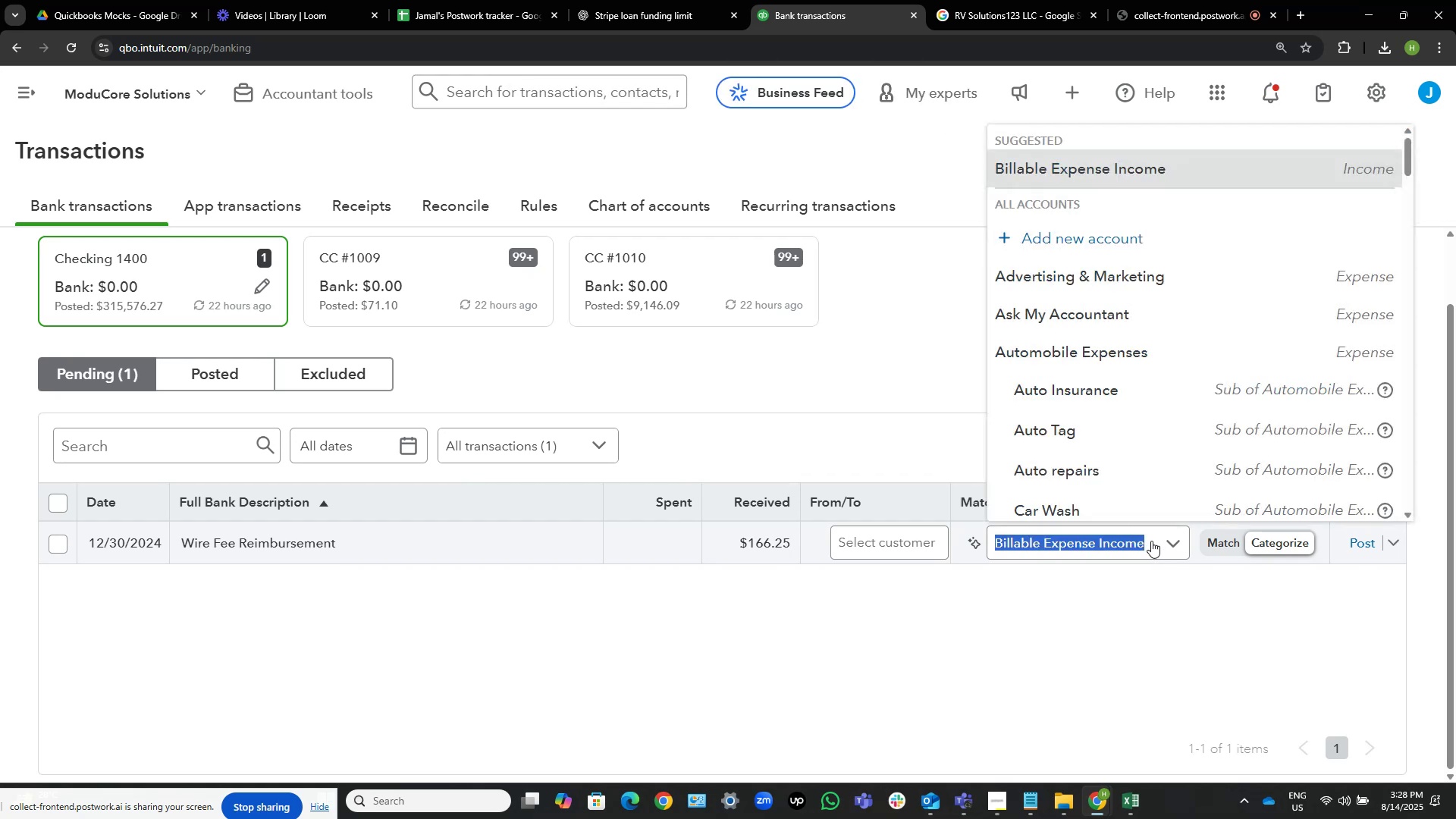 
wait(6.66)
 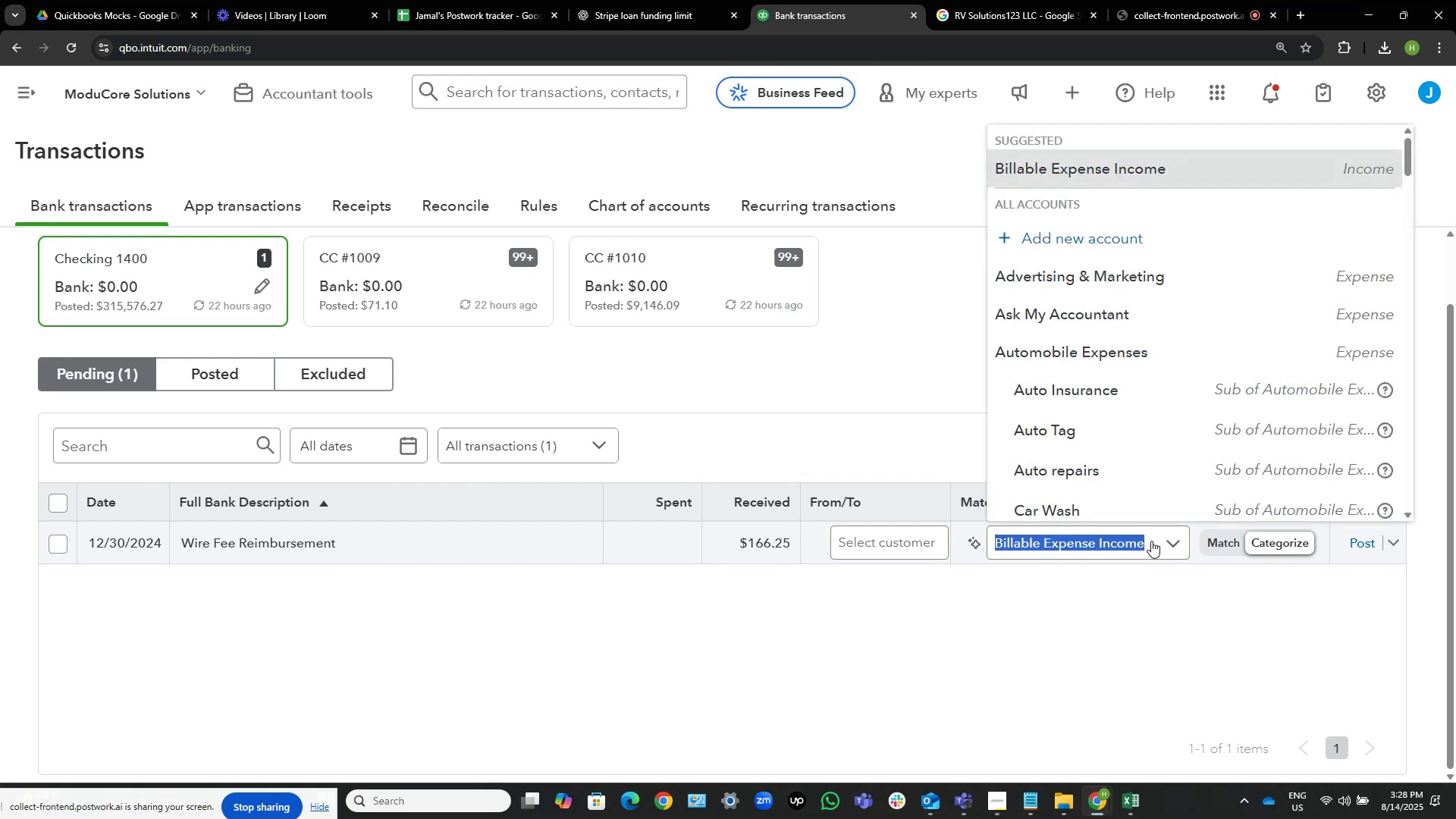 
type(ask)
 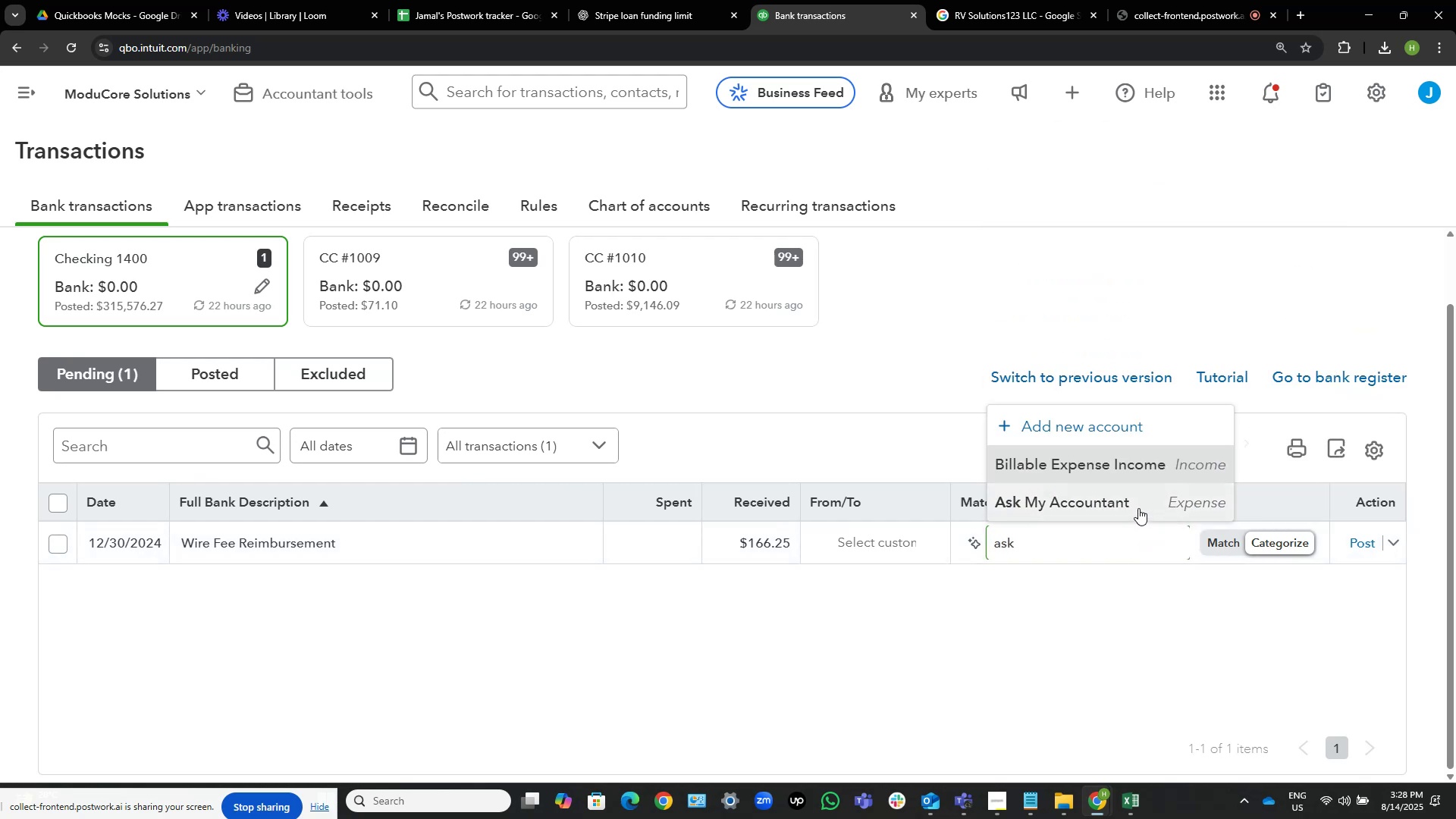 
left_click([1136, 505])
 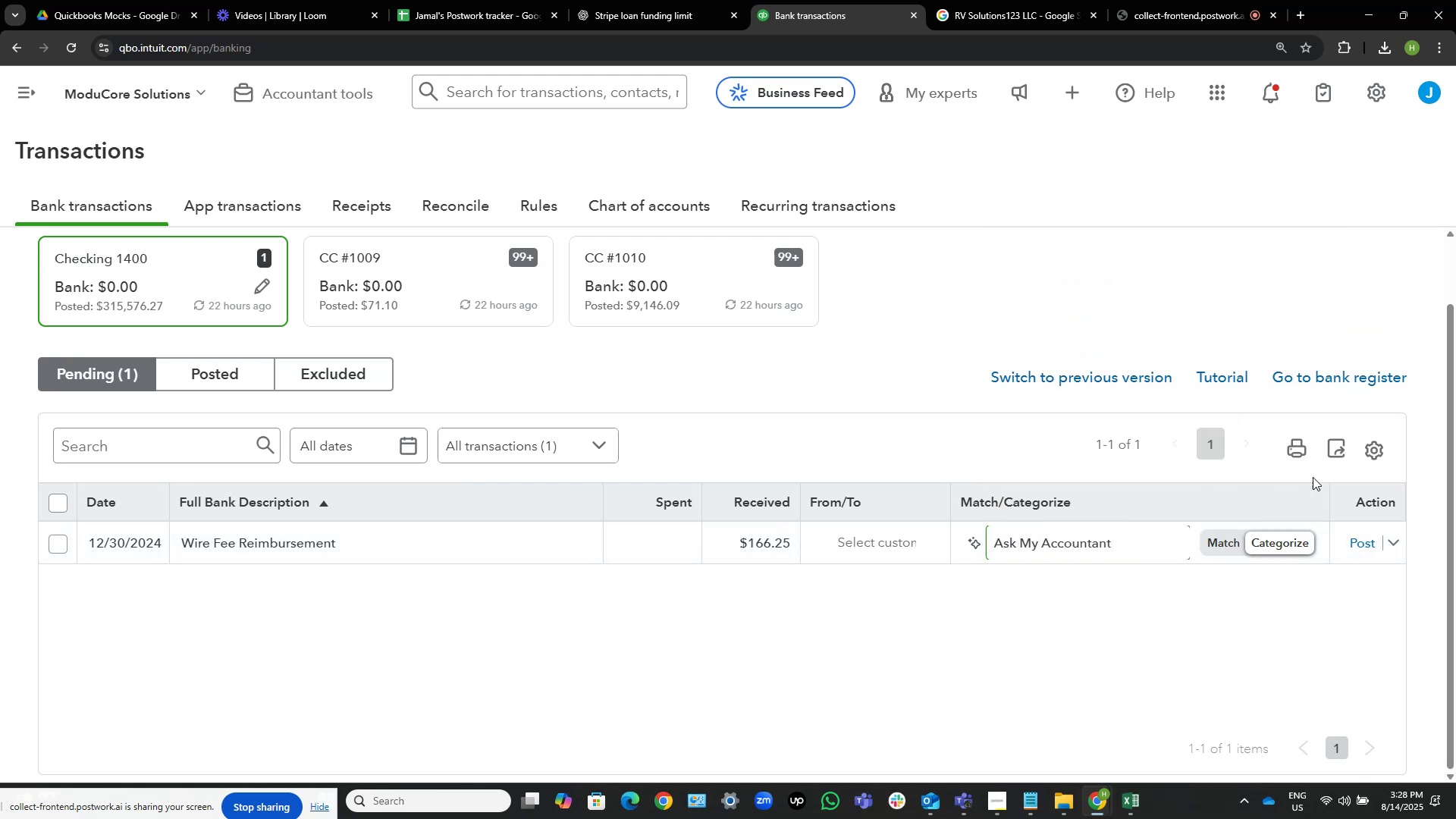 
left_click([1348, 542])
 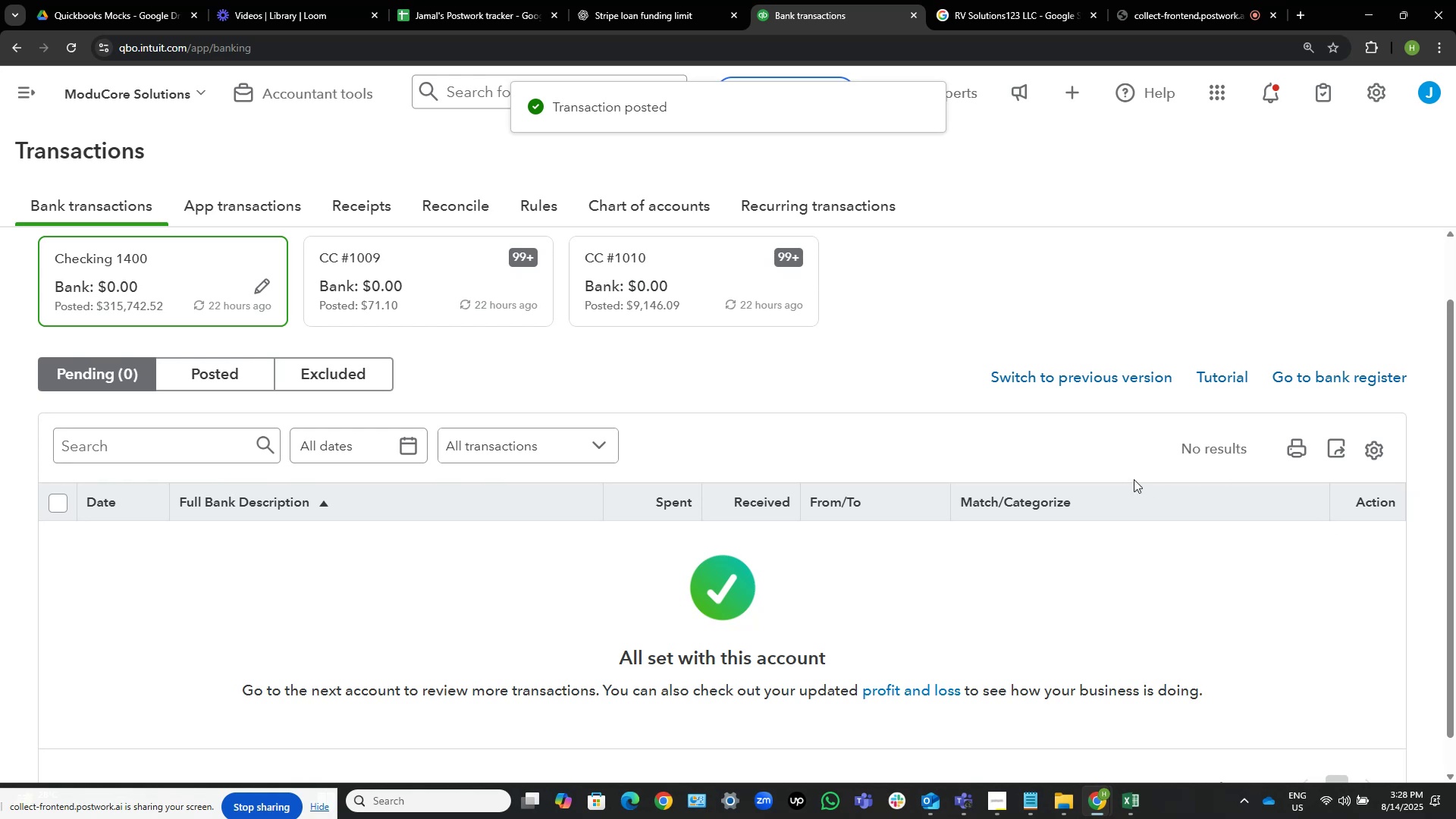 
wait(6.26)
 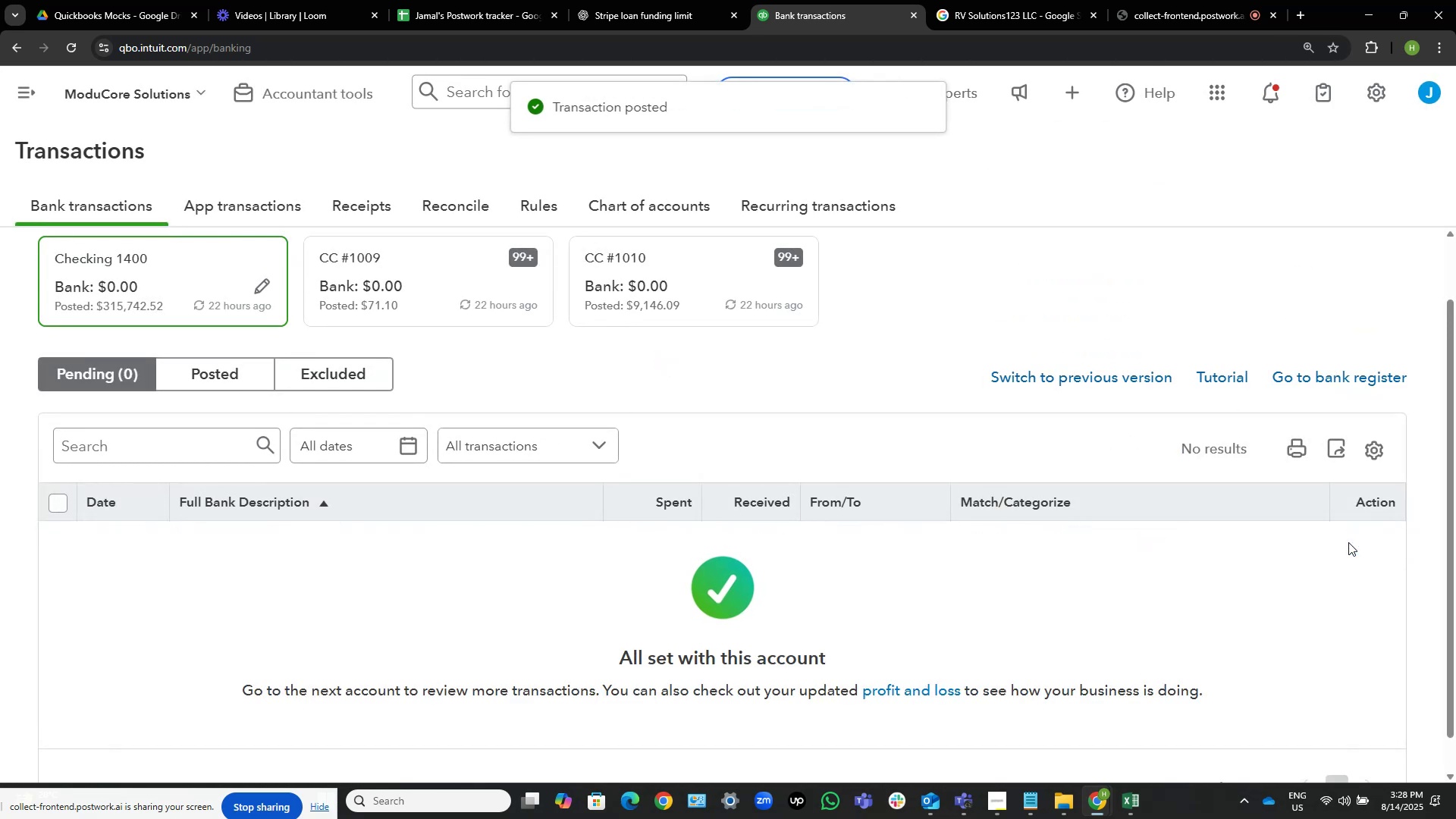 
left_click([466, 268])
 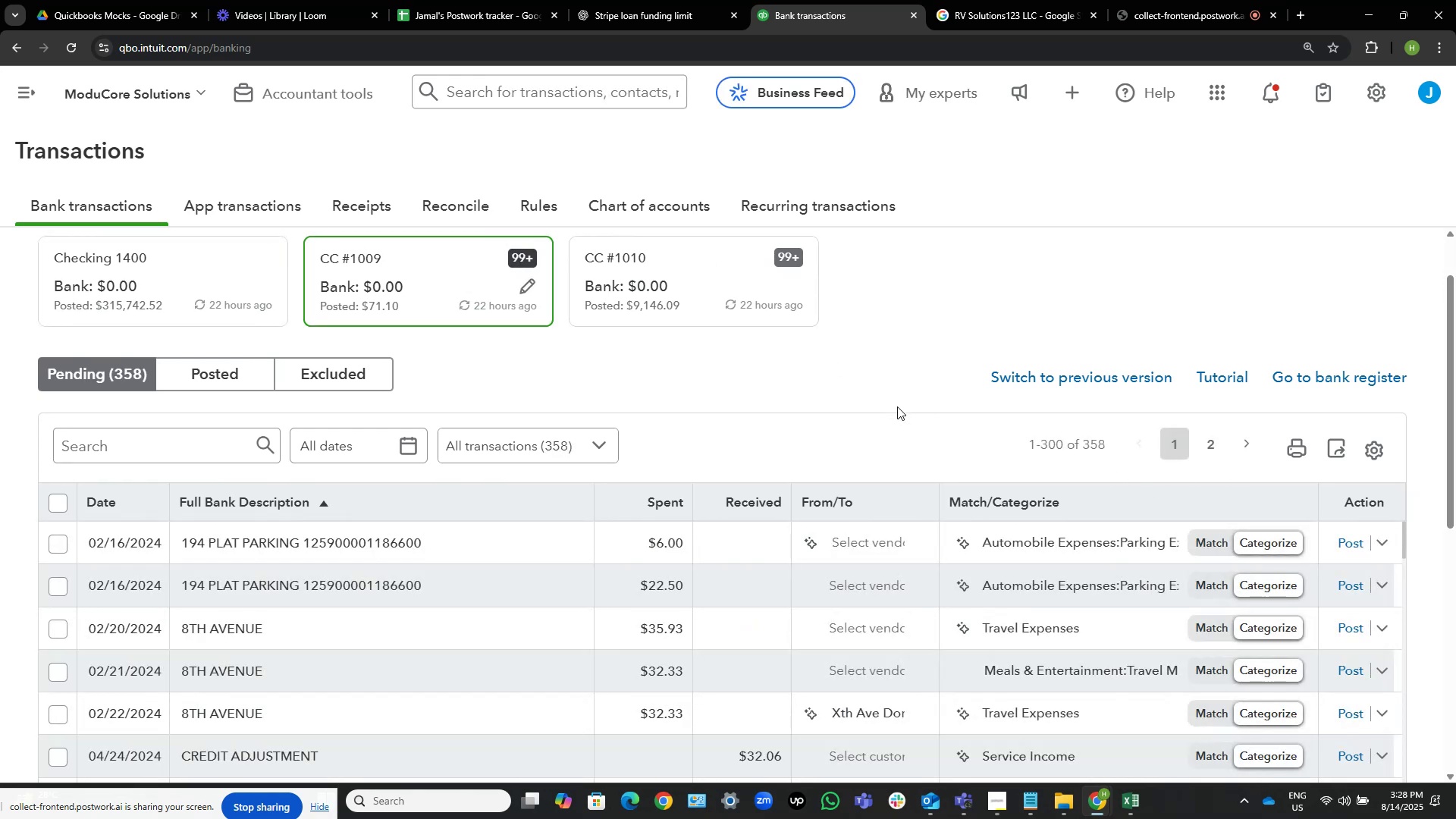 
wait(8.0)
 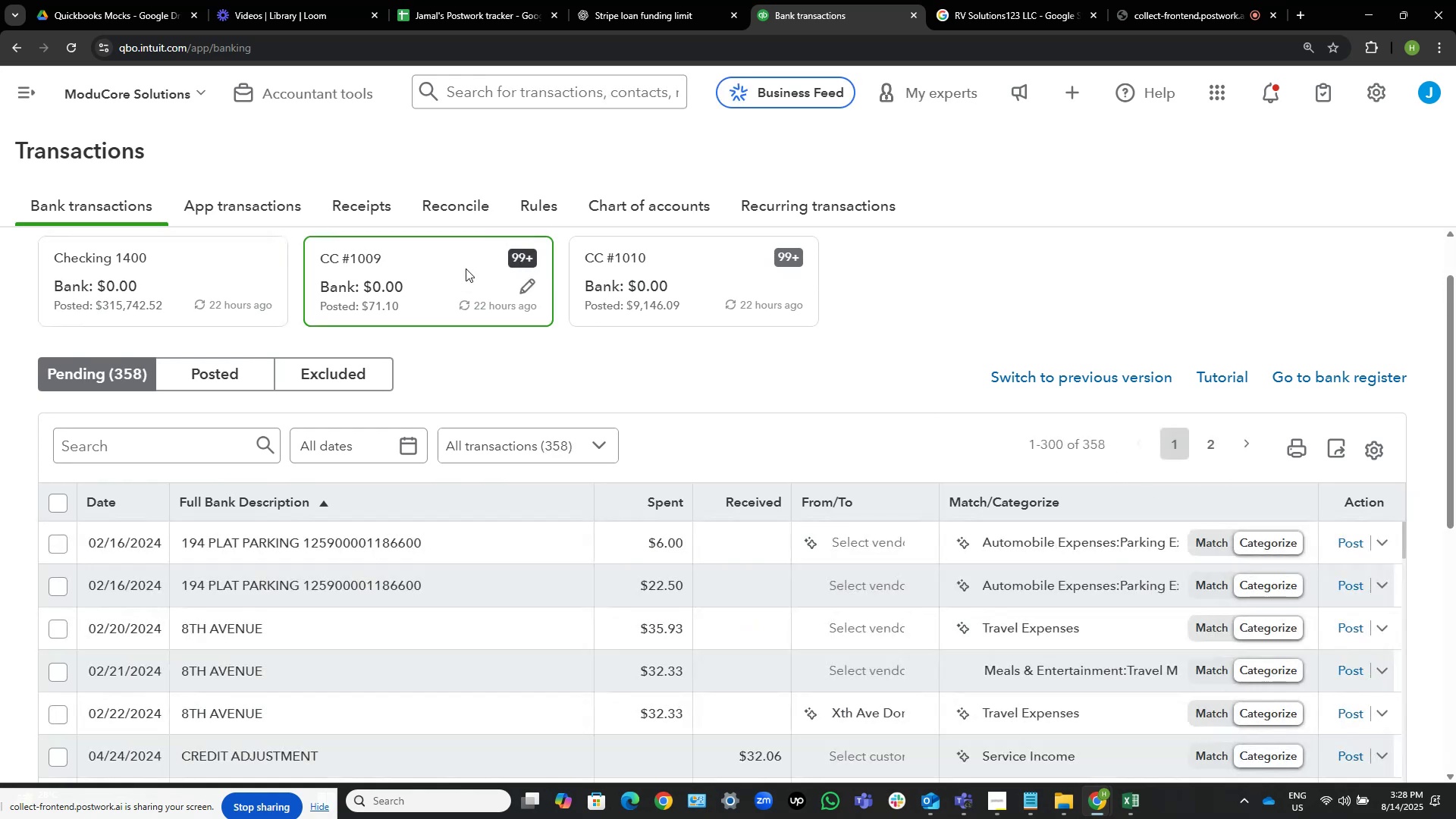 
scroll: coordinate [893, 403], scroll_direction: down, amount: 2.0
 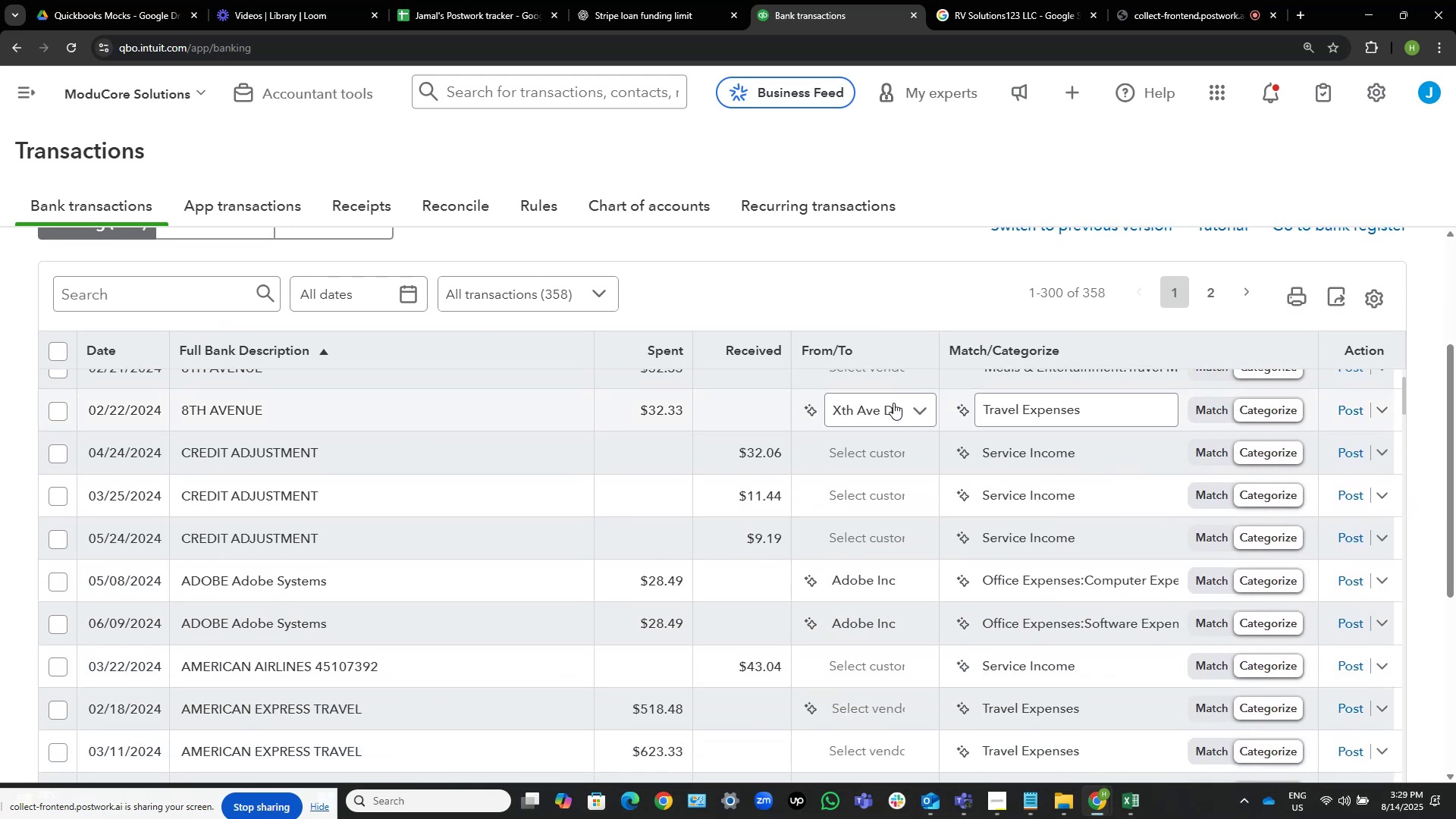 
mouse_move([893, 327])
 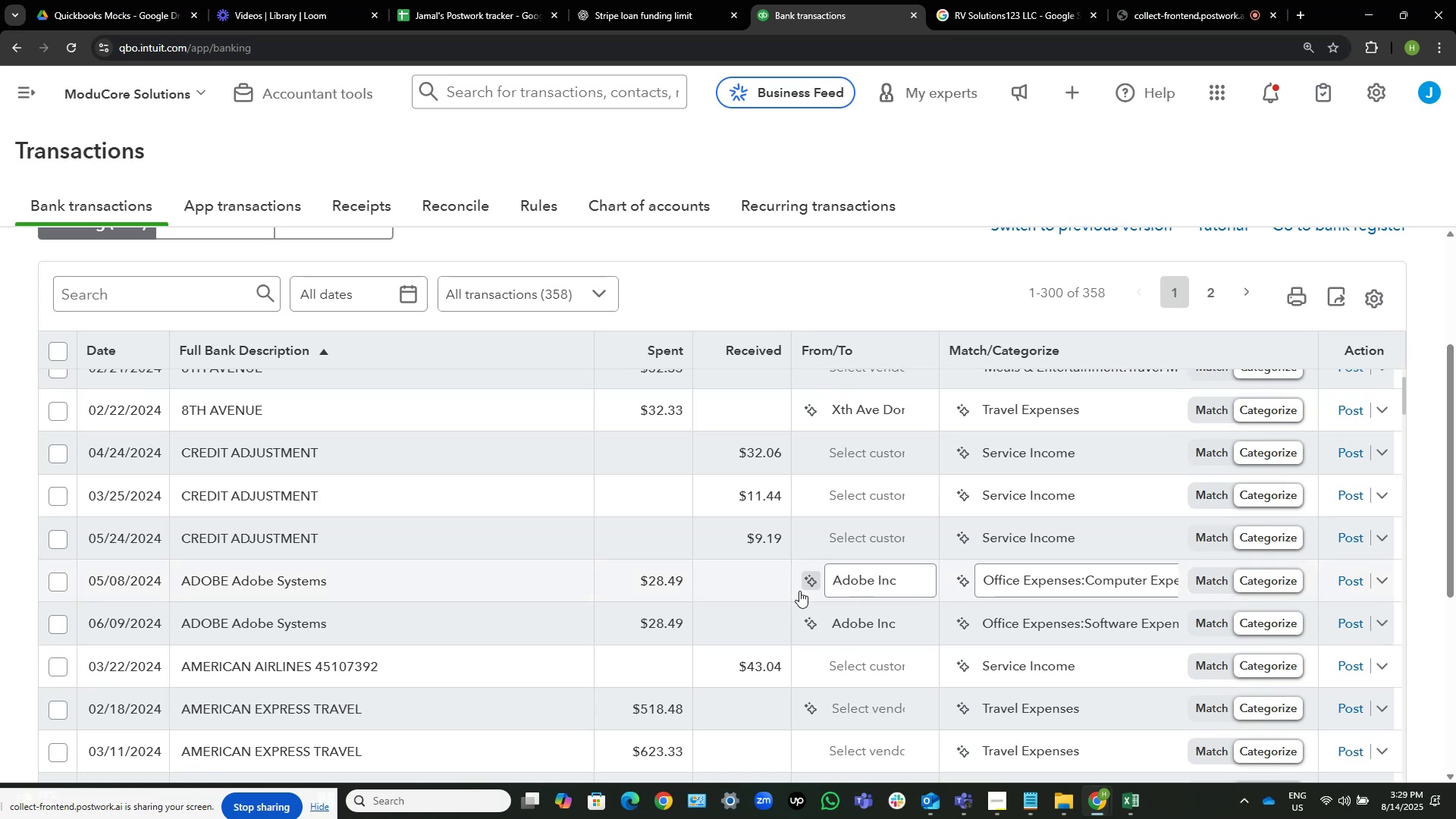 
mouse_move([1229, 590])
 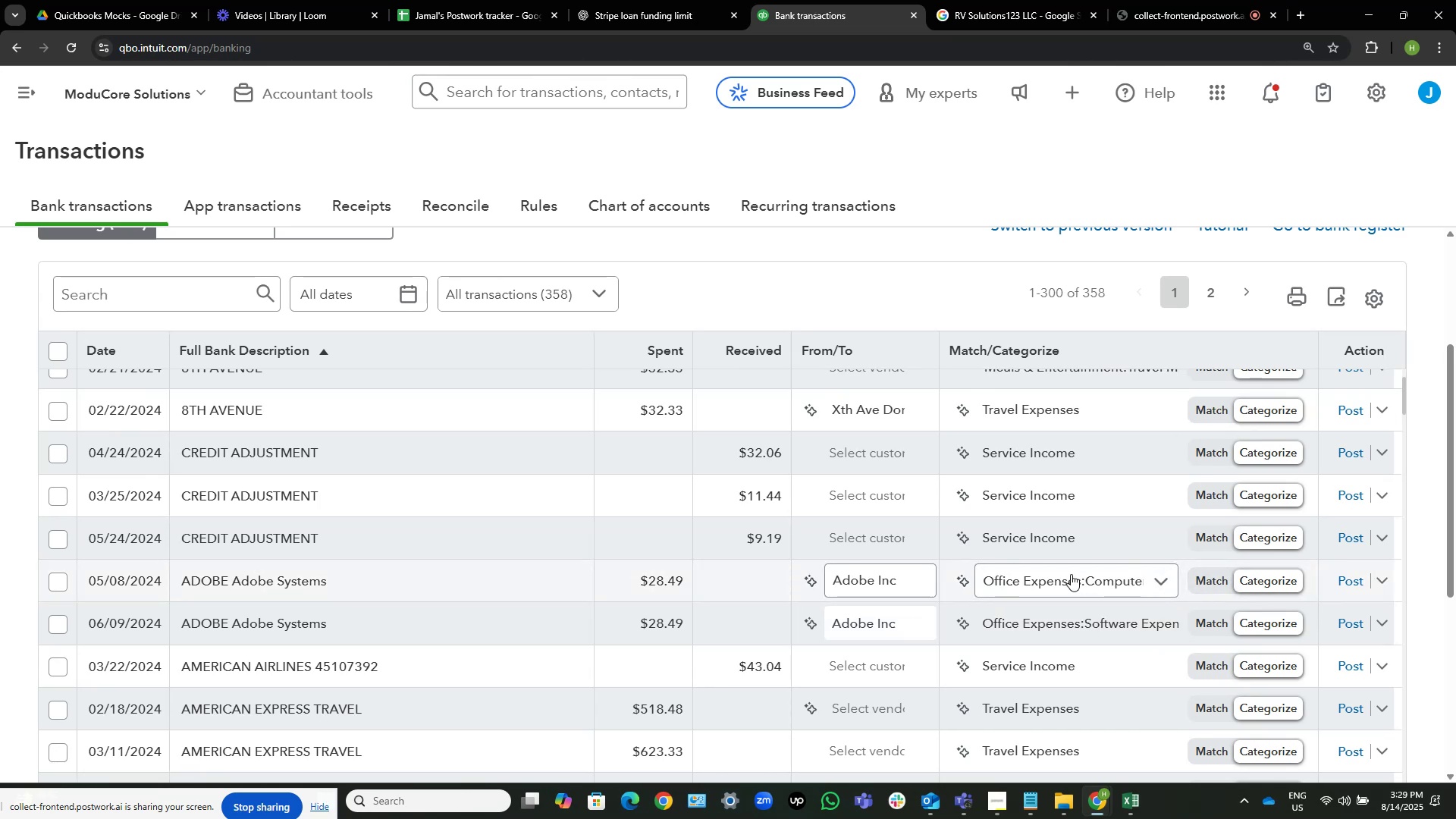 
left_click([1071, 574])
 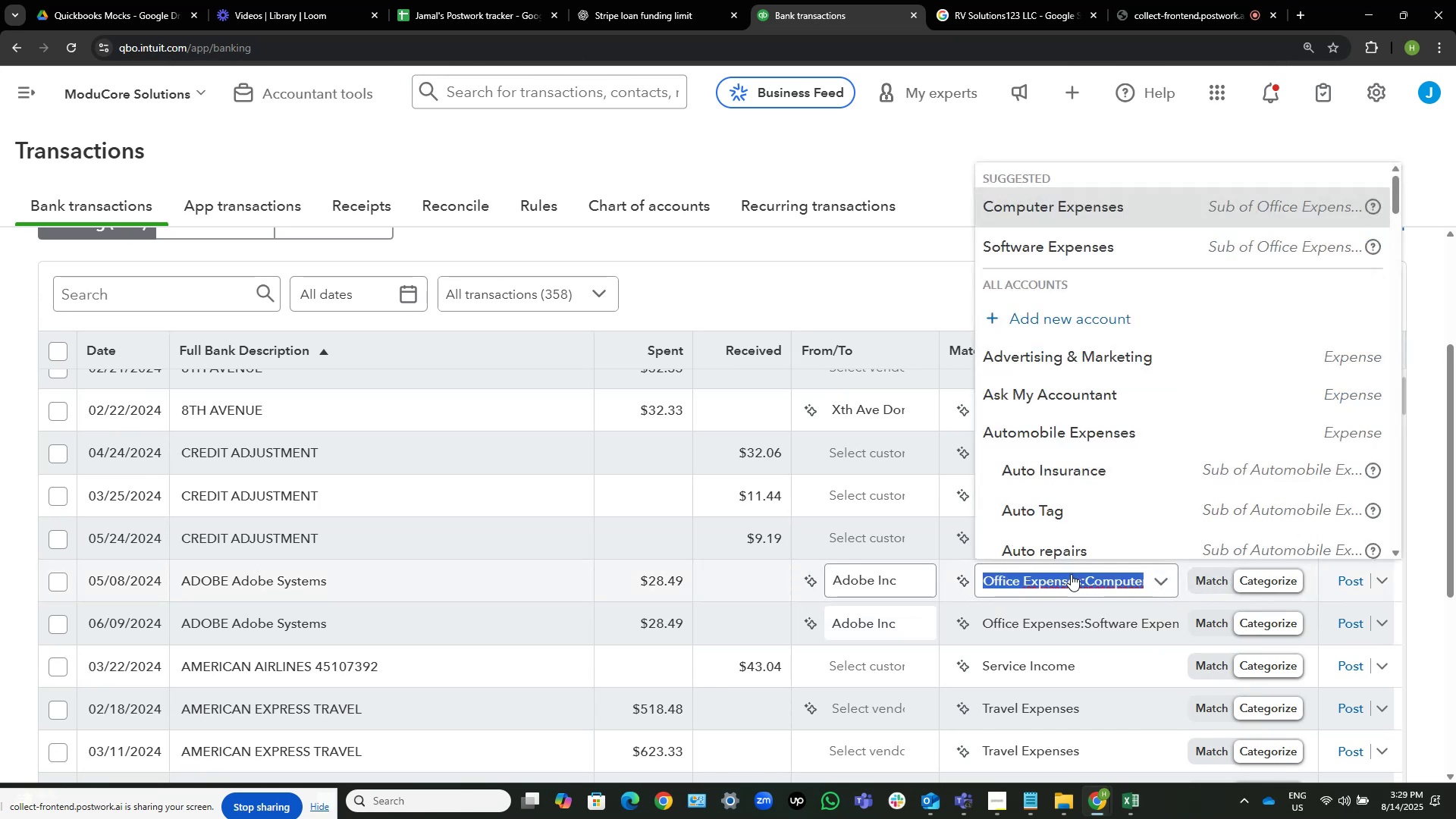 
type(softwa)
 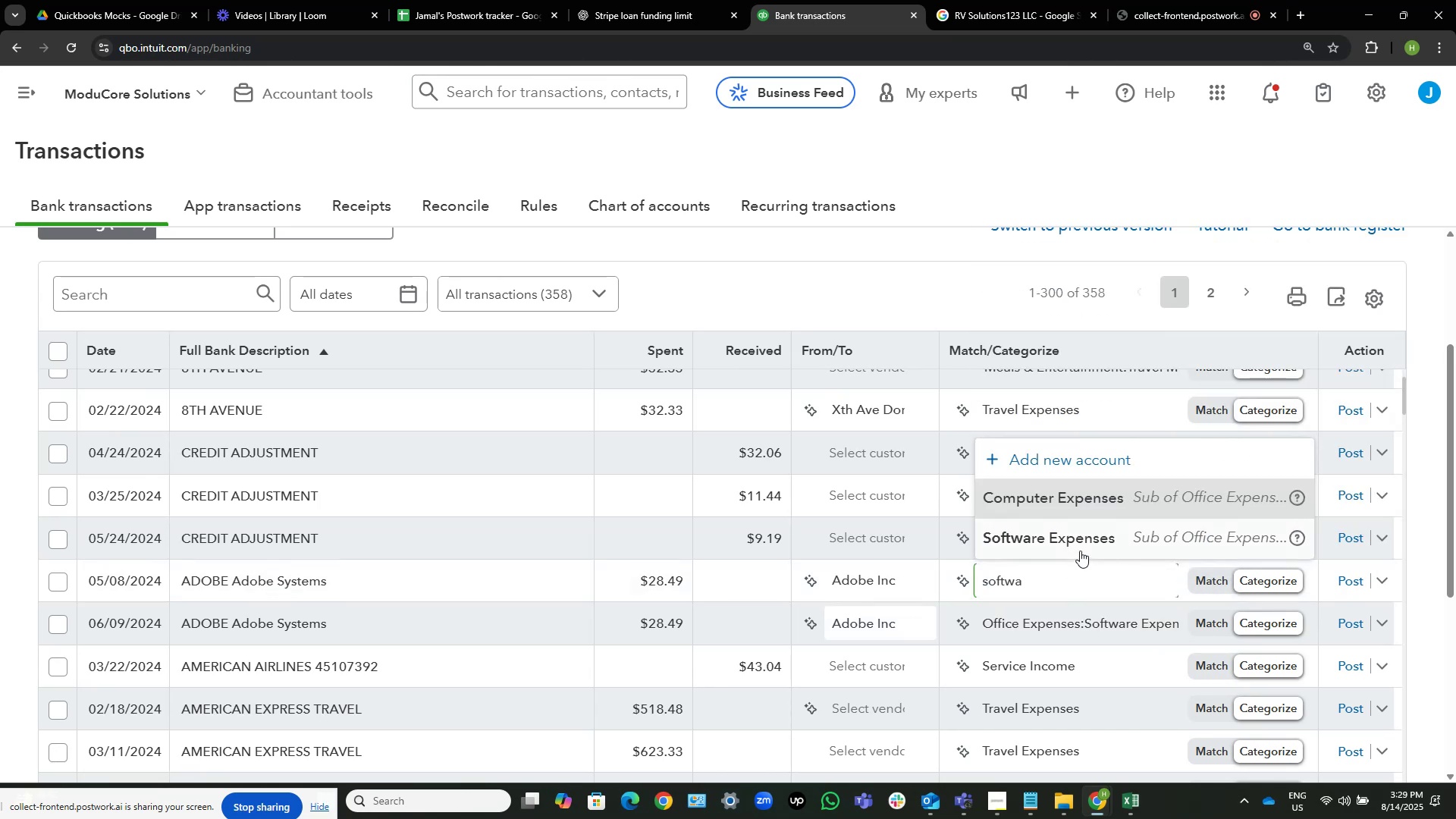 
left_click([1081, 541])
 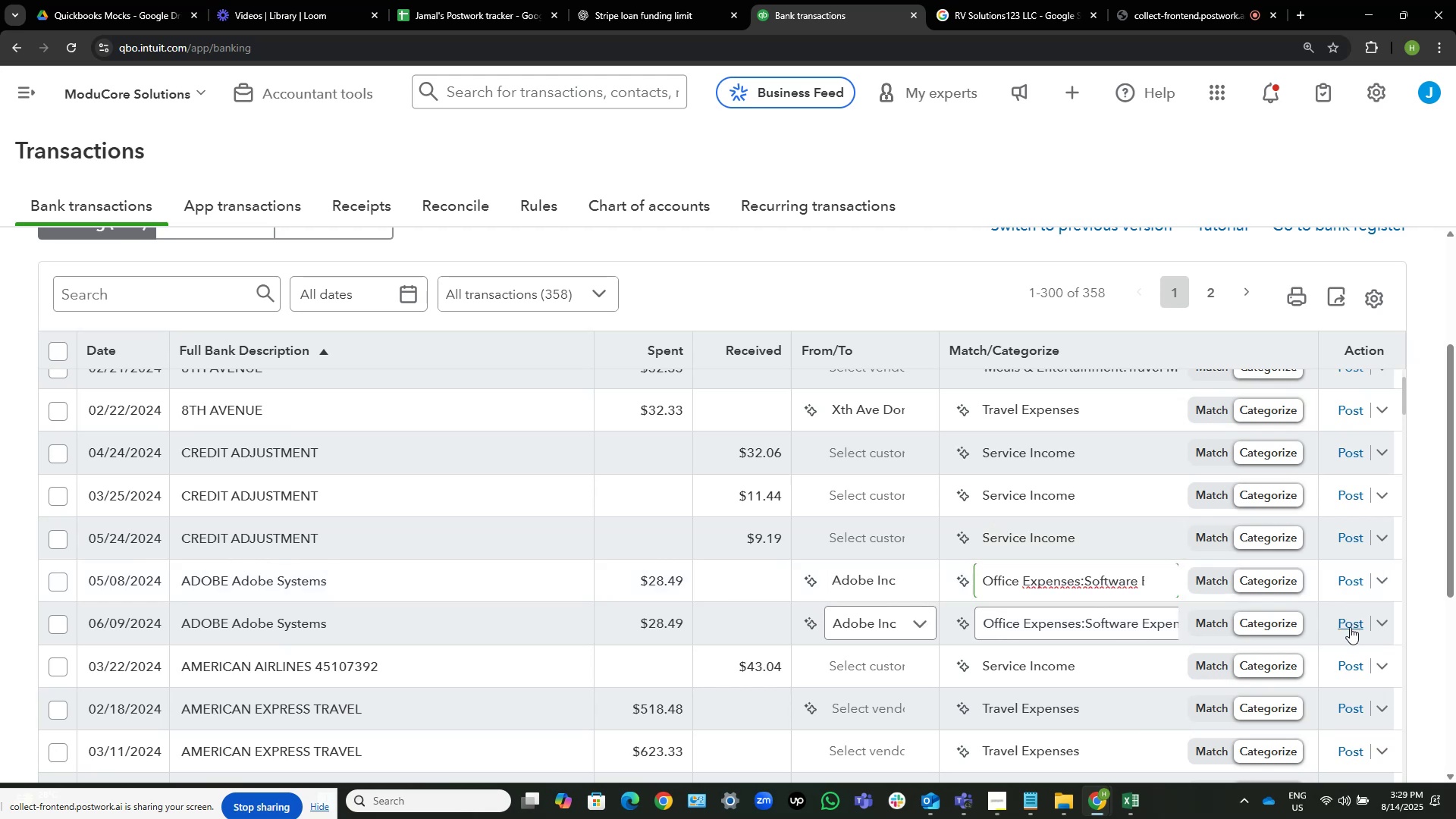 
left_click([1345, 628])
 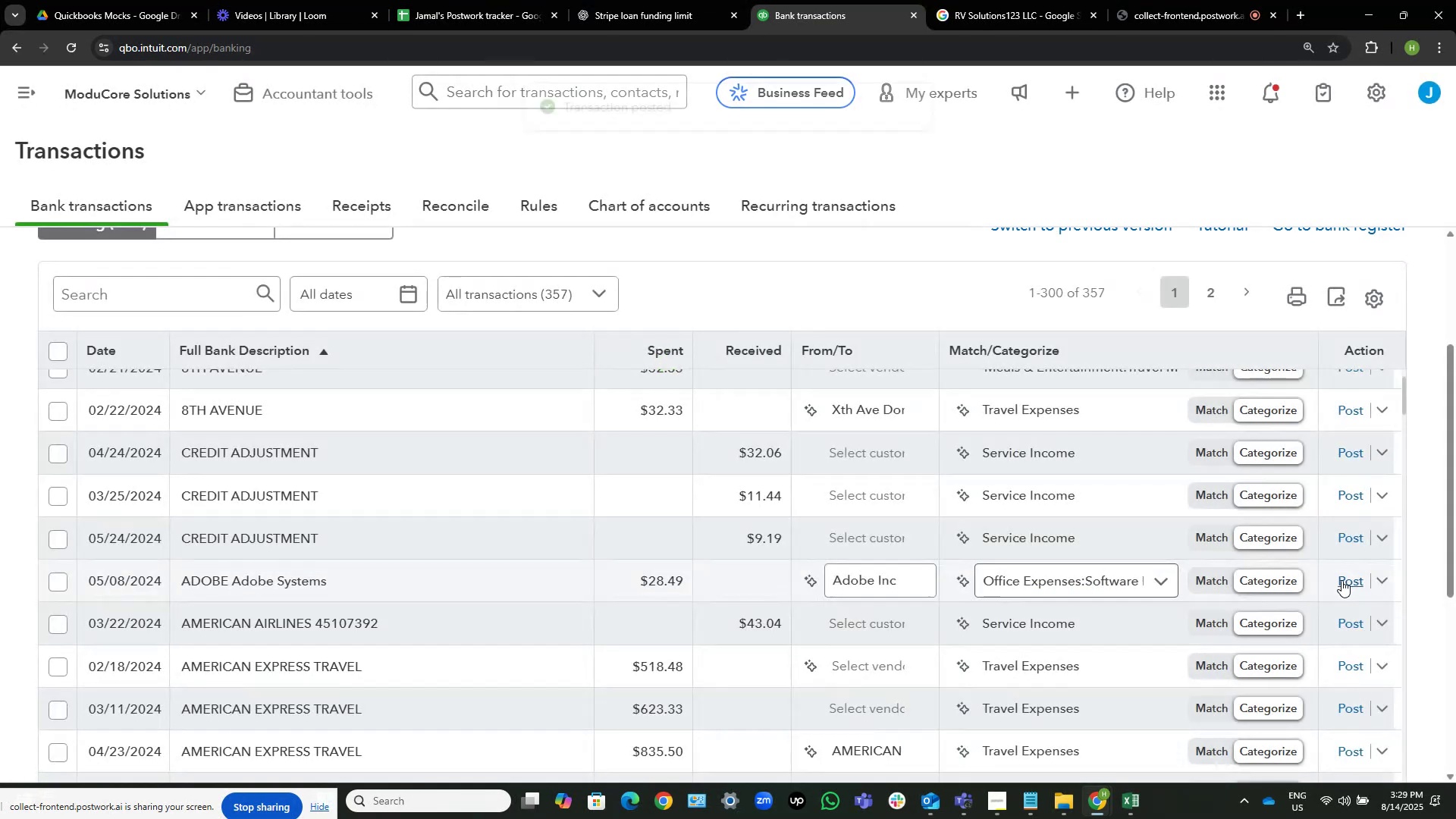 
left_click([1342, 579])
 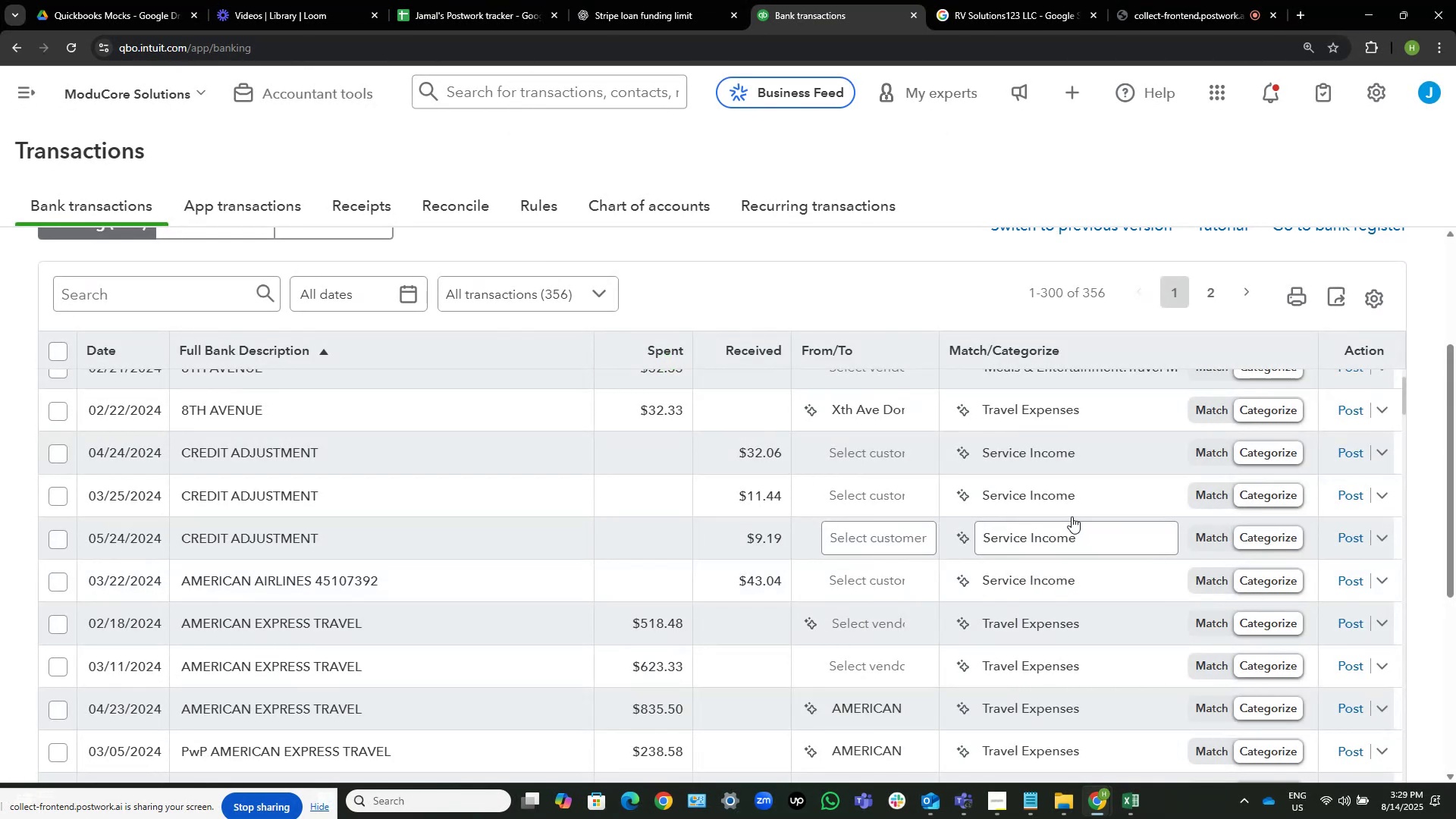 
wait(5.71)
 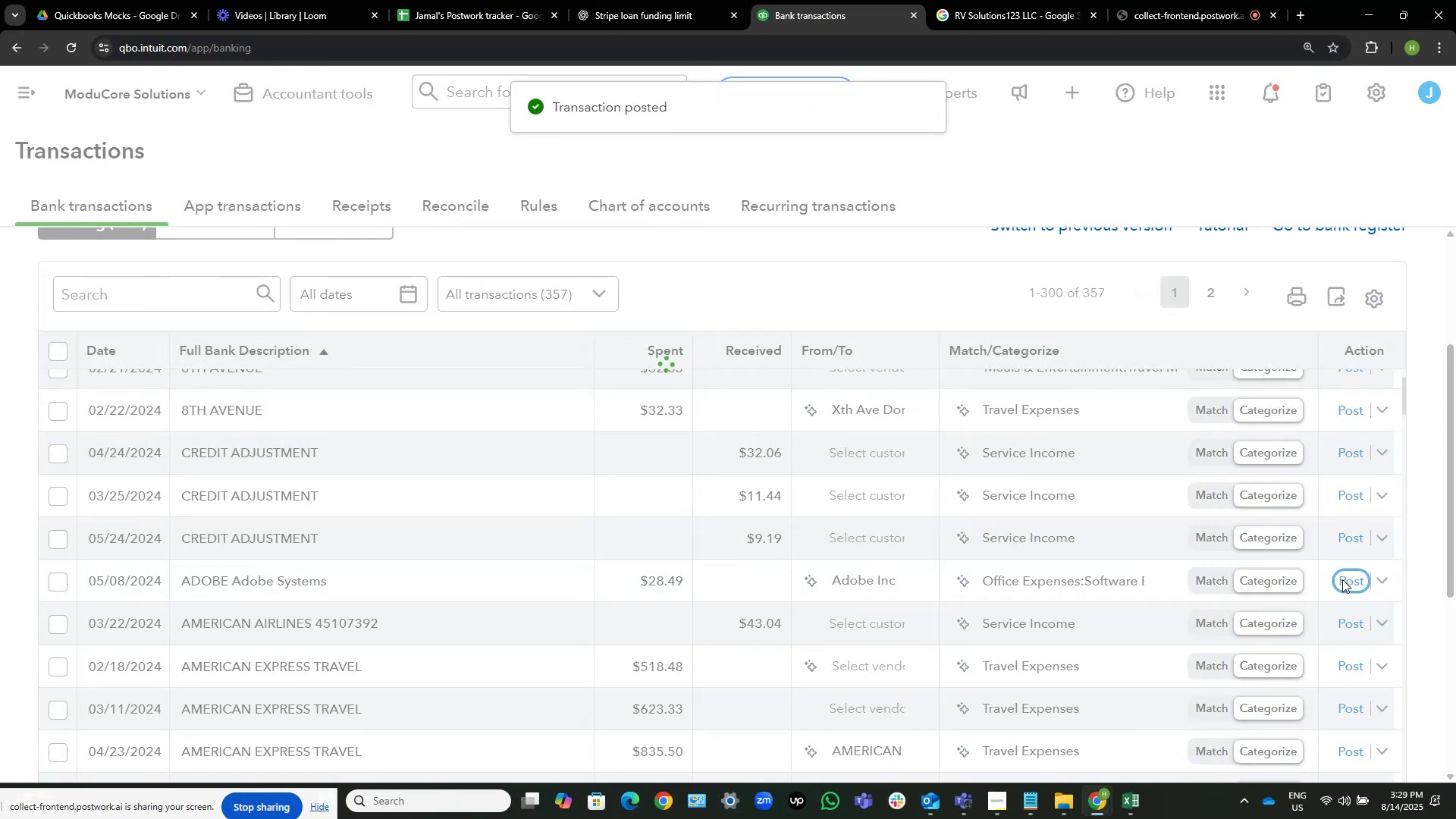 
scroll: coordinate [374, 488], scroll_direction: down, amount: 1.0
 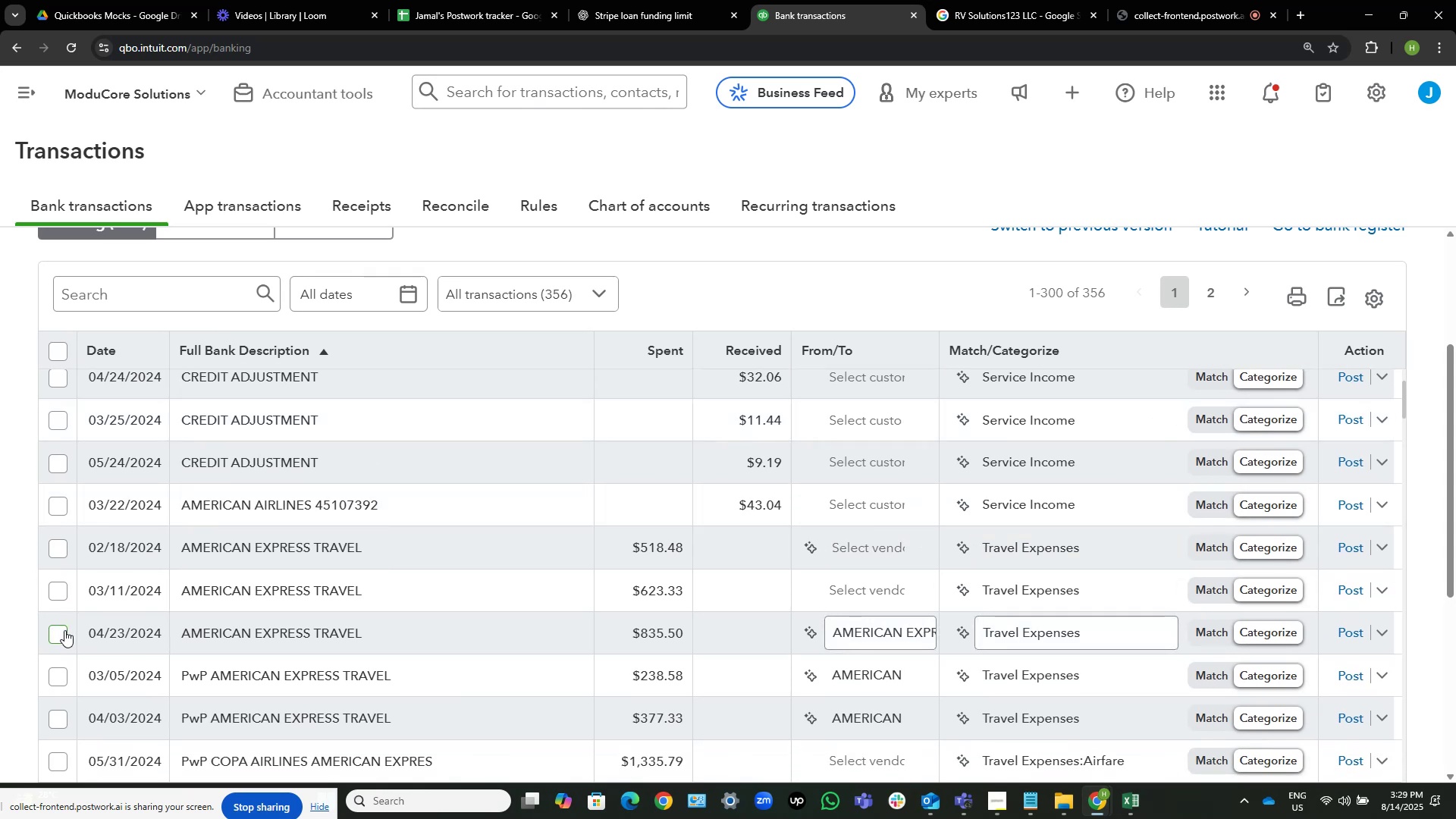 
left_click([62, 627])
 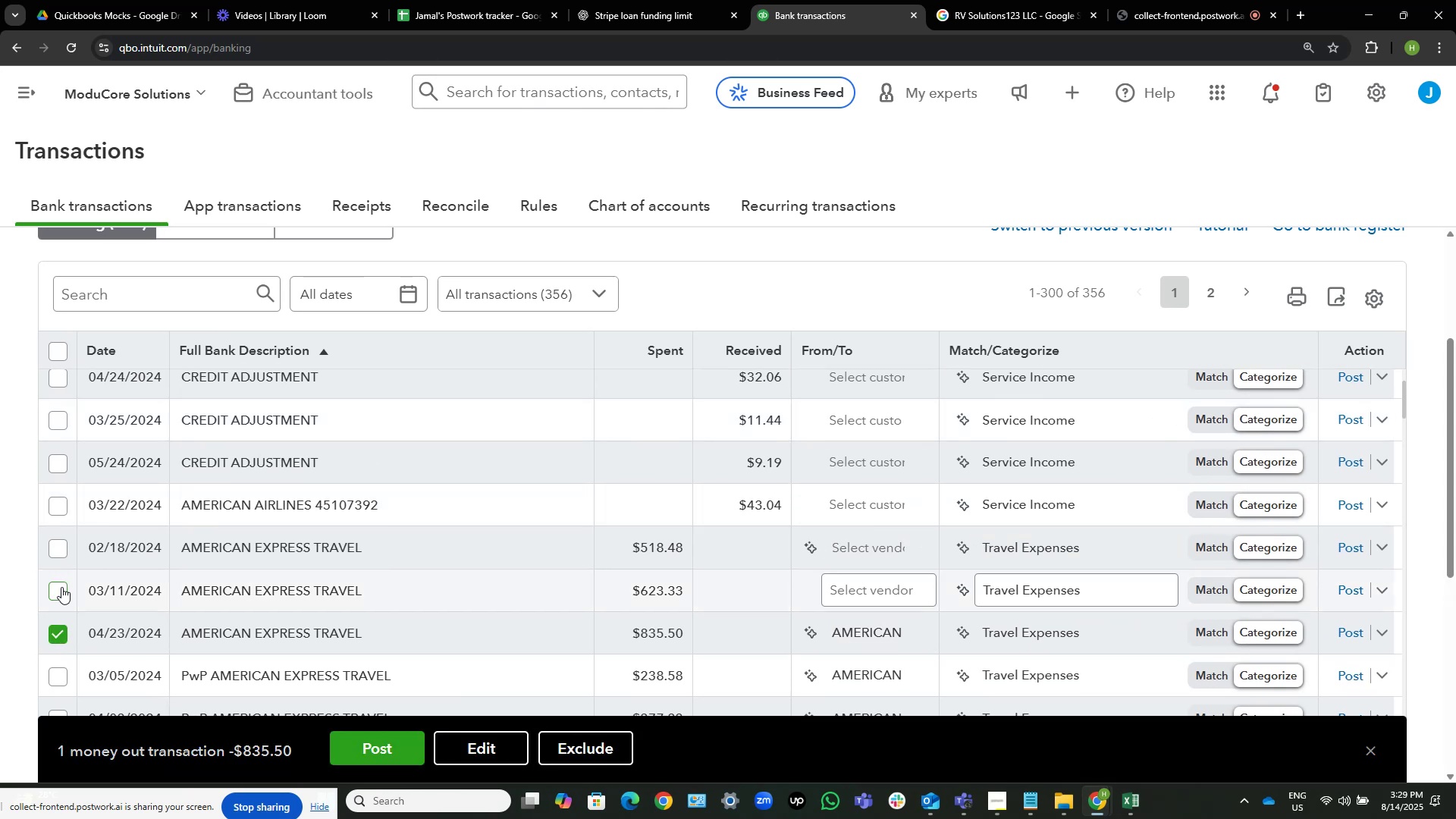 
left_click([62, 582])
 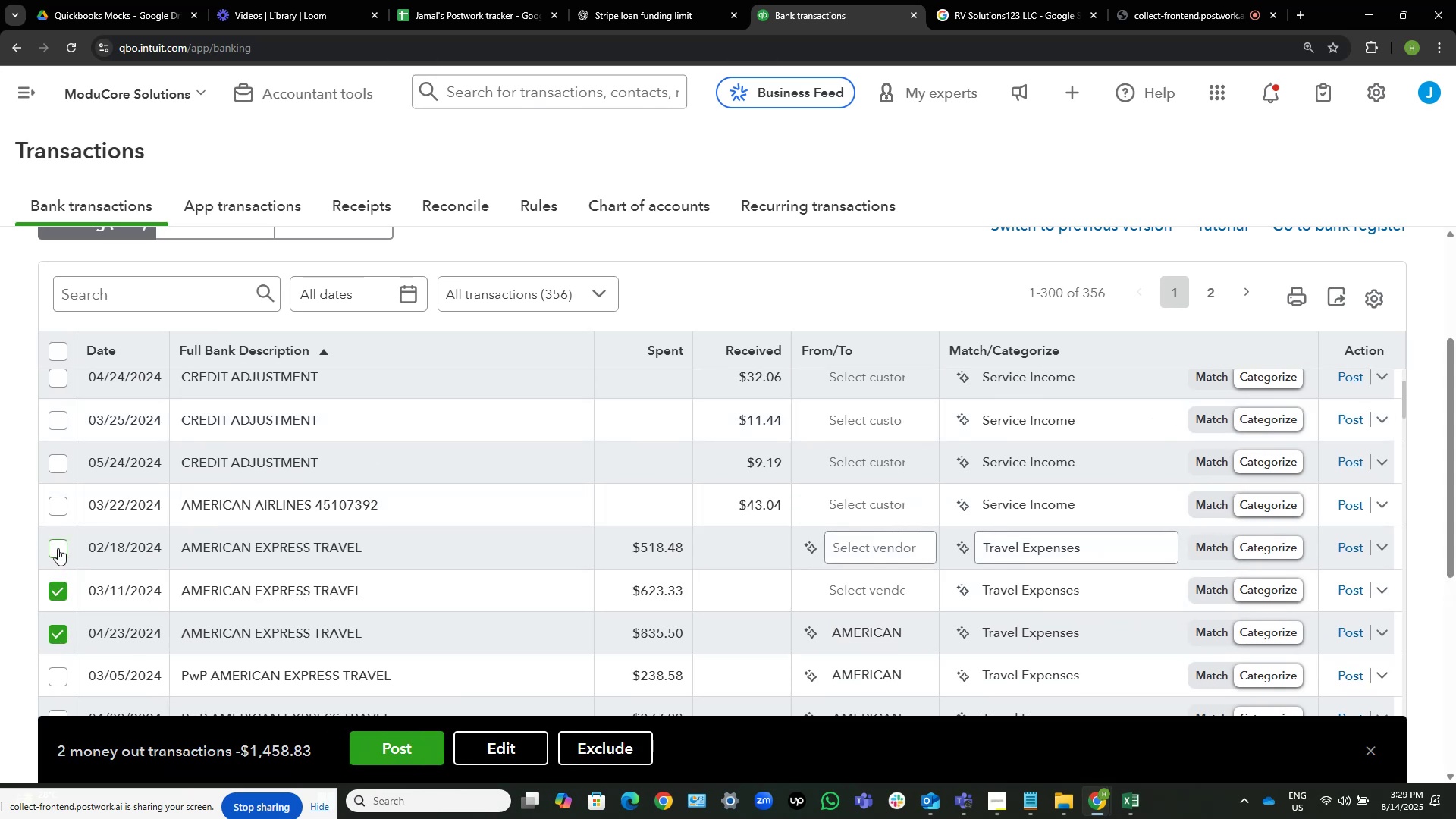 
left_click([58, 548])
 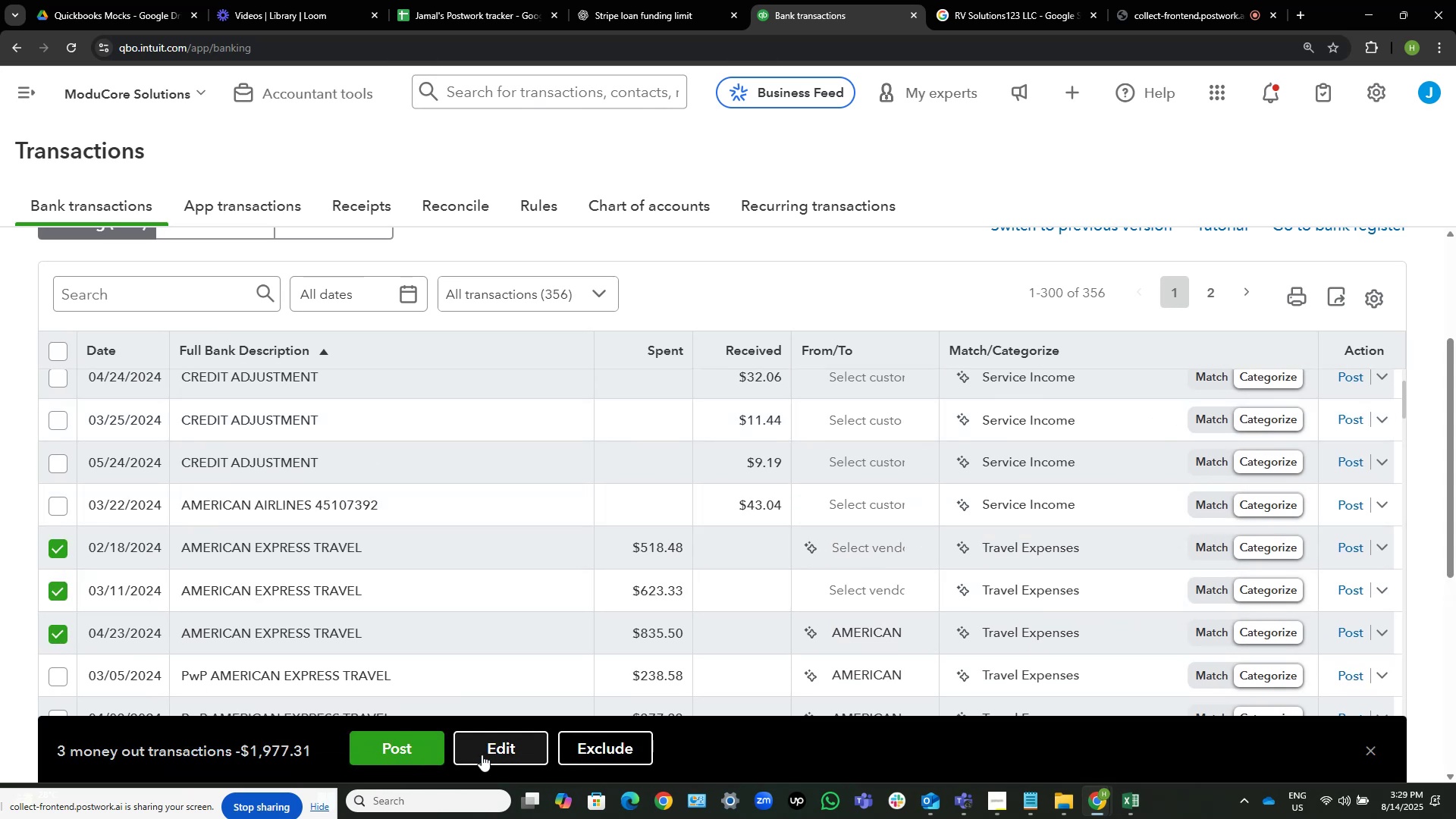 
left_click([493, 742])
 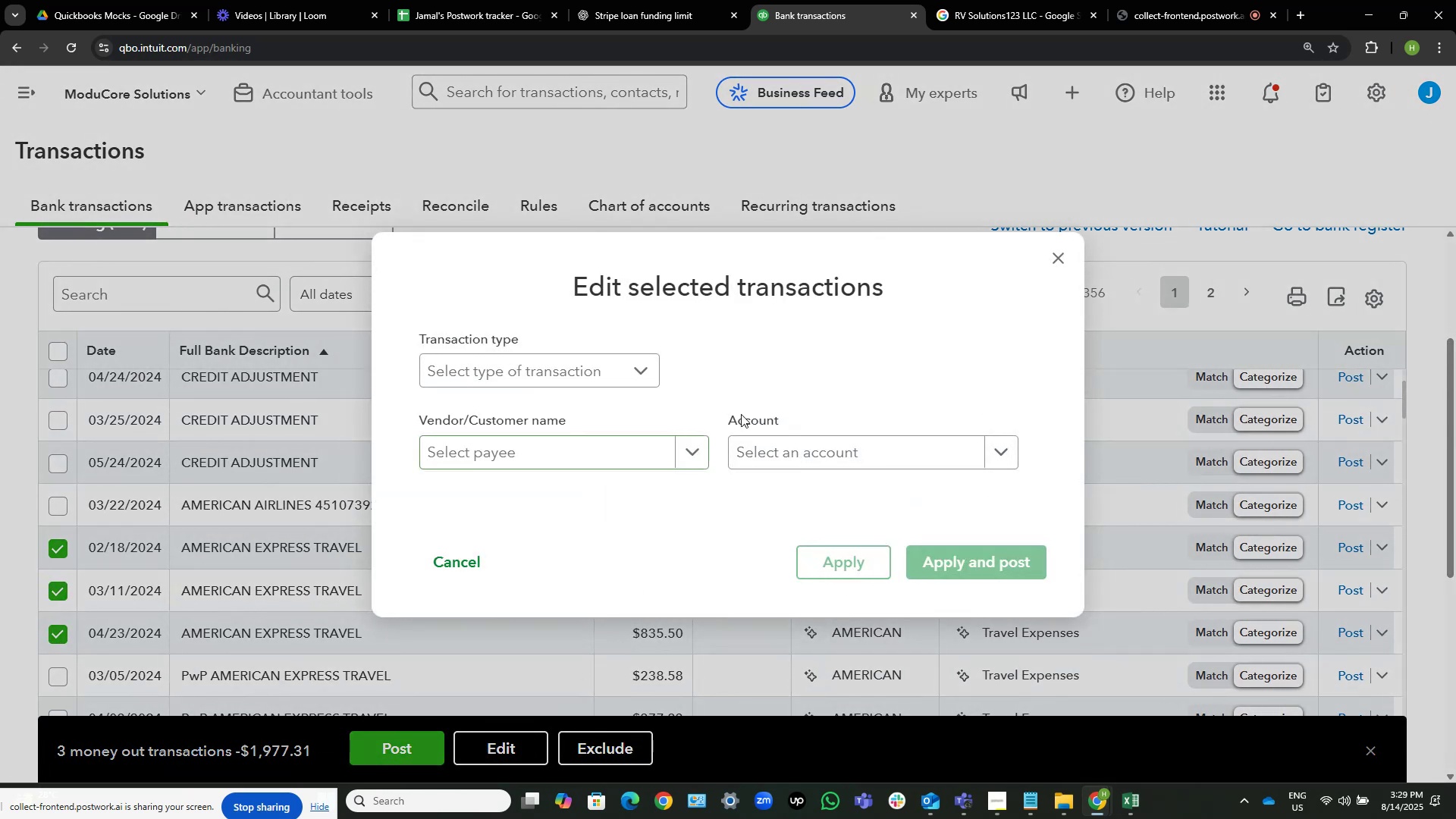 
left_click([846, 437])
 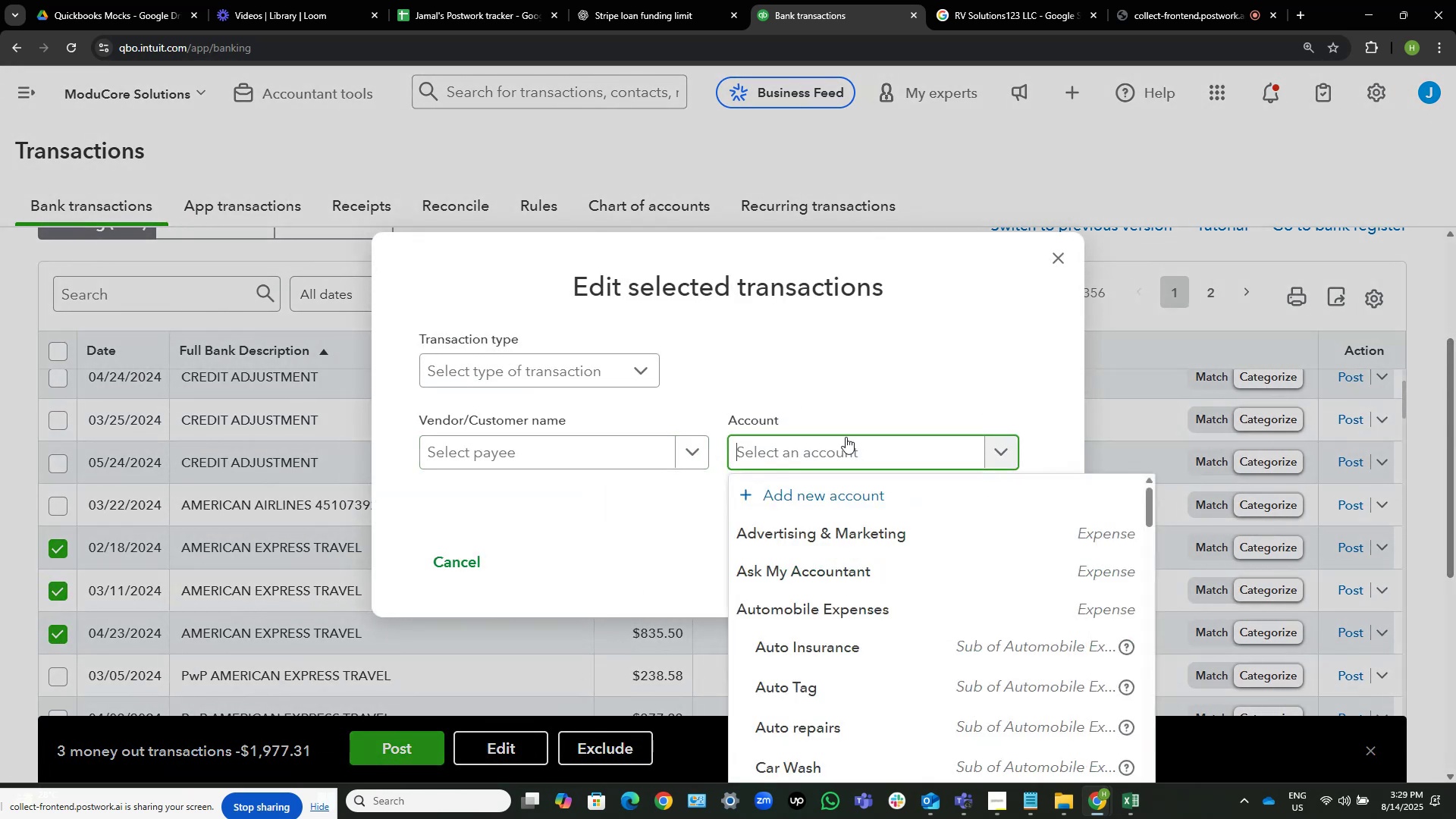 
type(airfr)
 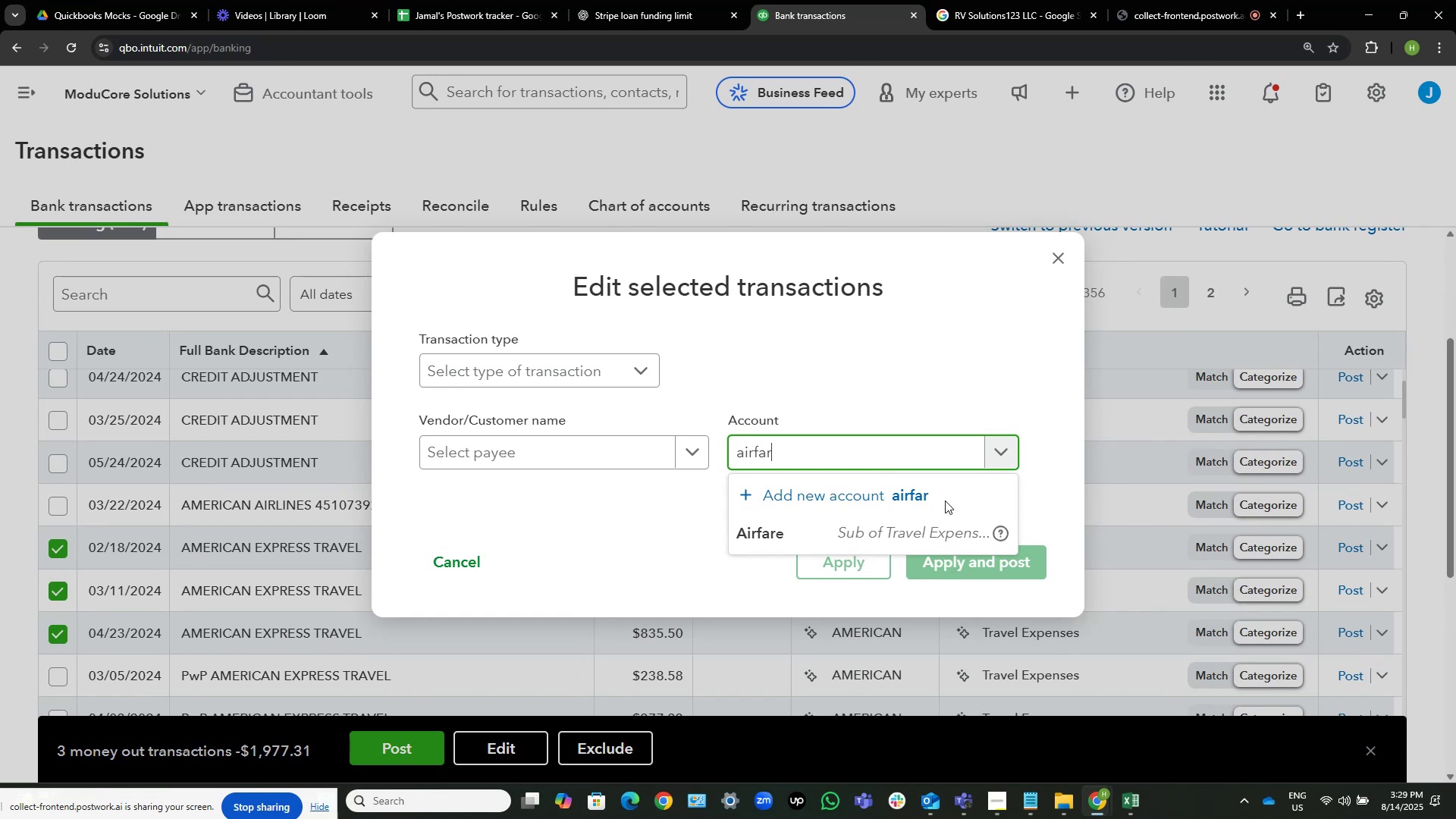 
hold_key(key=A, duration=0.38)
 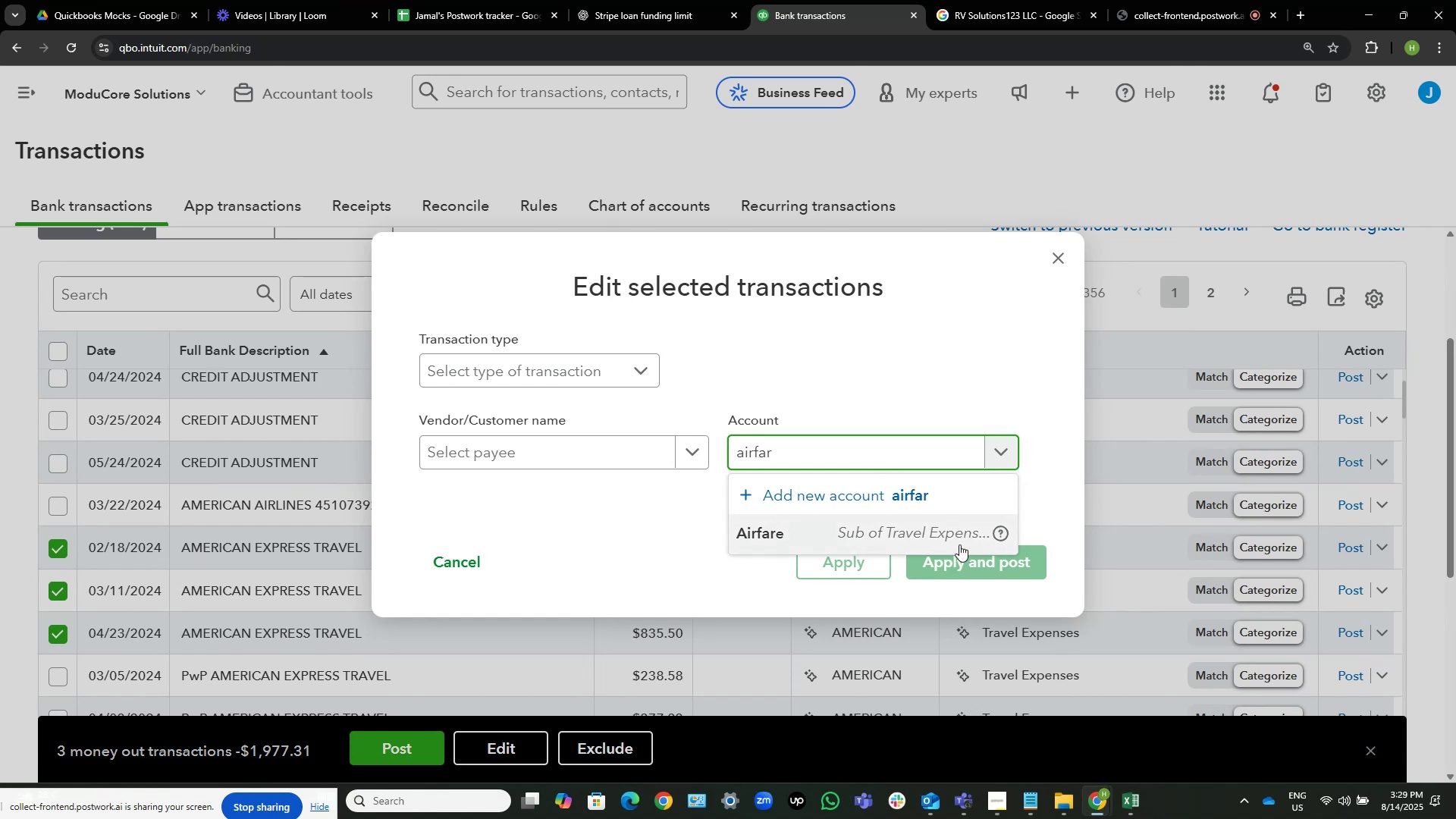 
left_click([948, 526])
 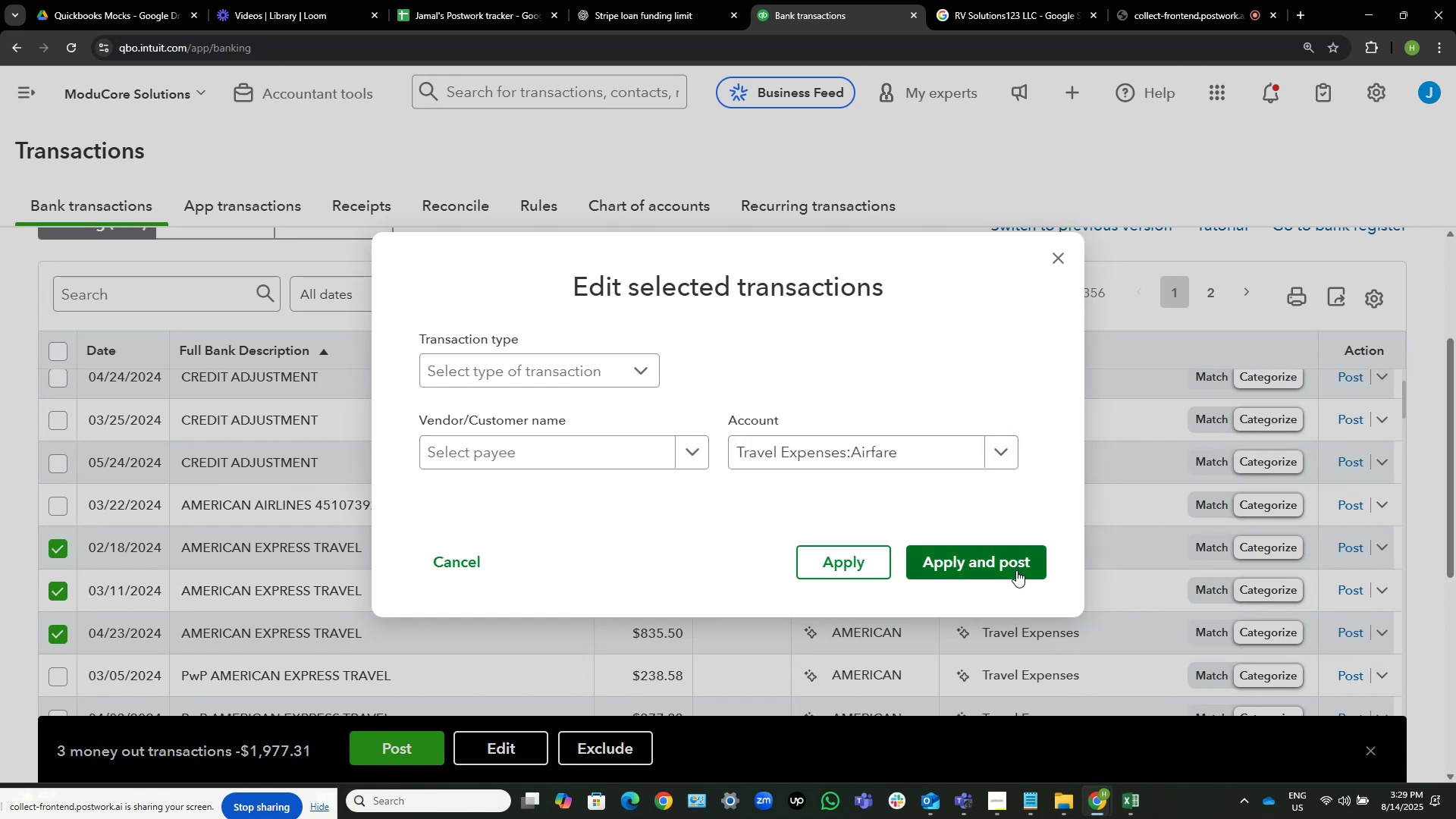 
left_click([1004, 554])
 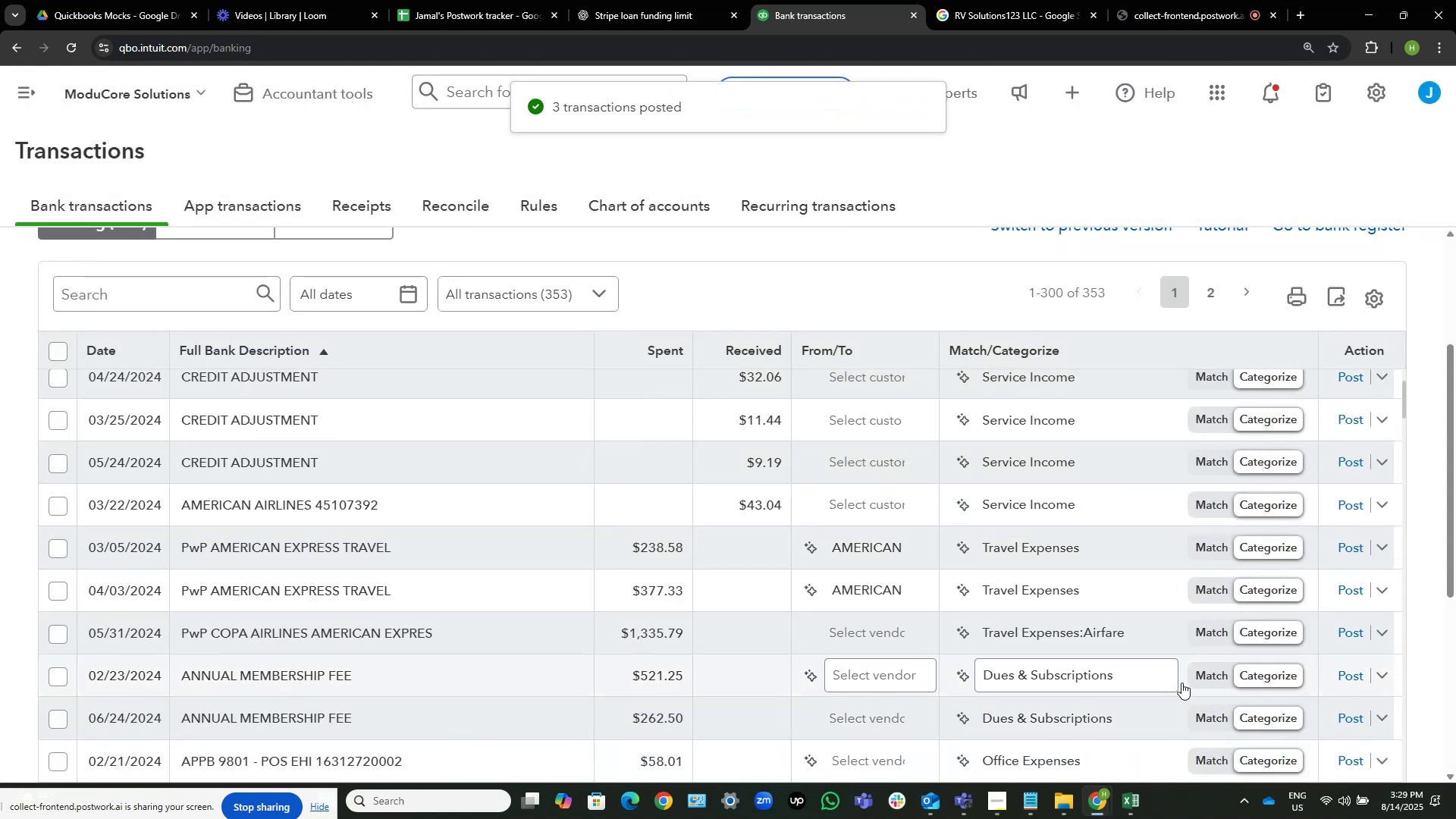 
wait(6.5)
 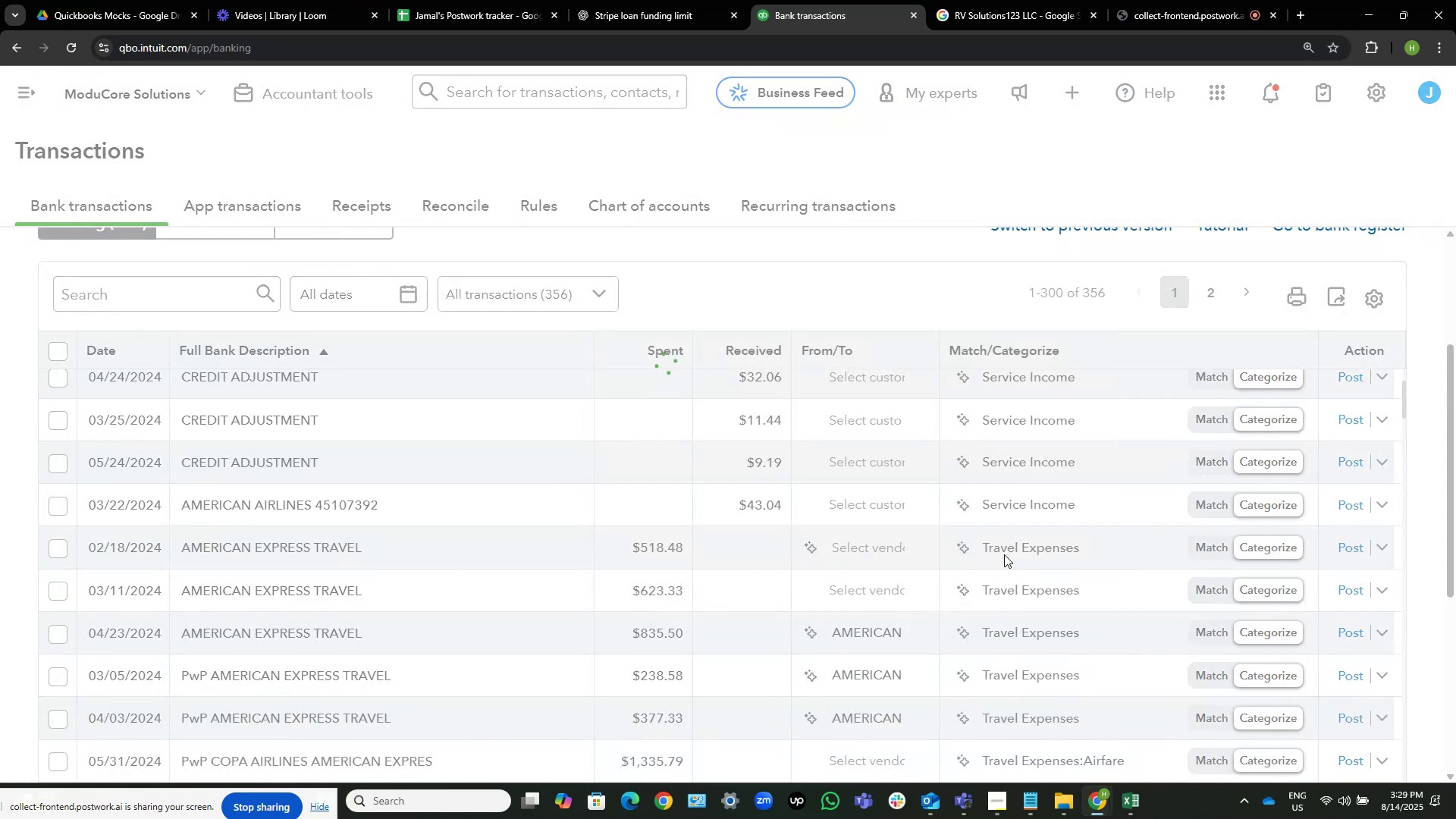 
left_click([1357, 674])
 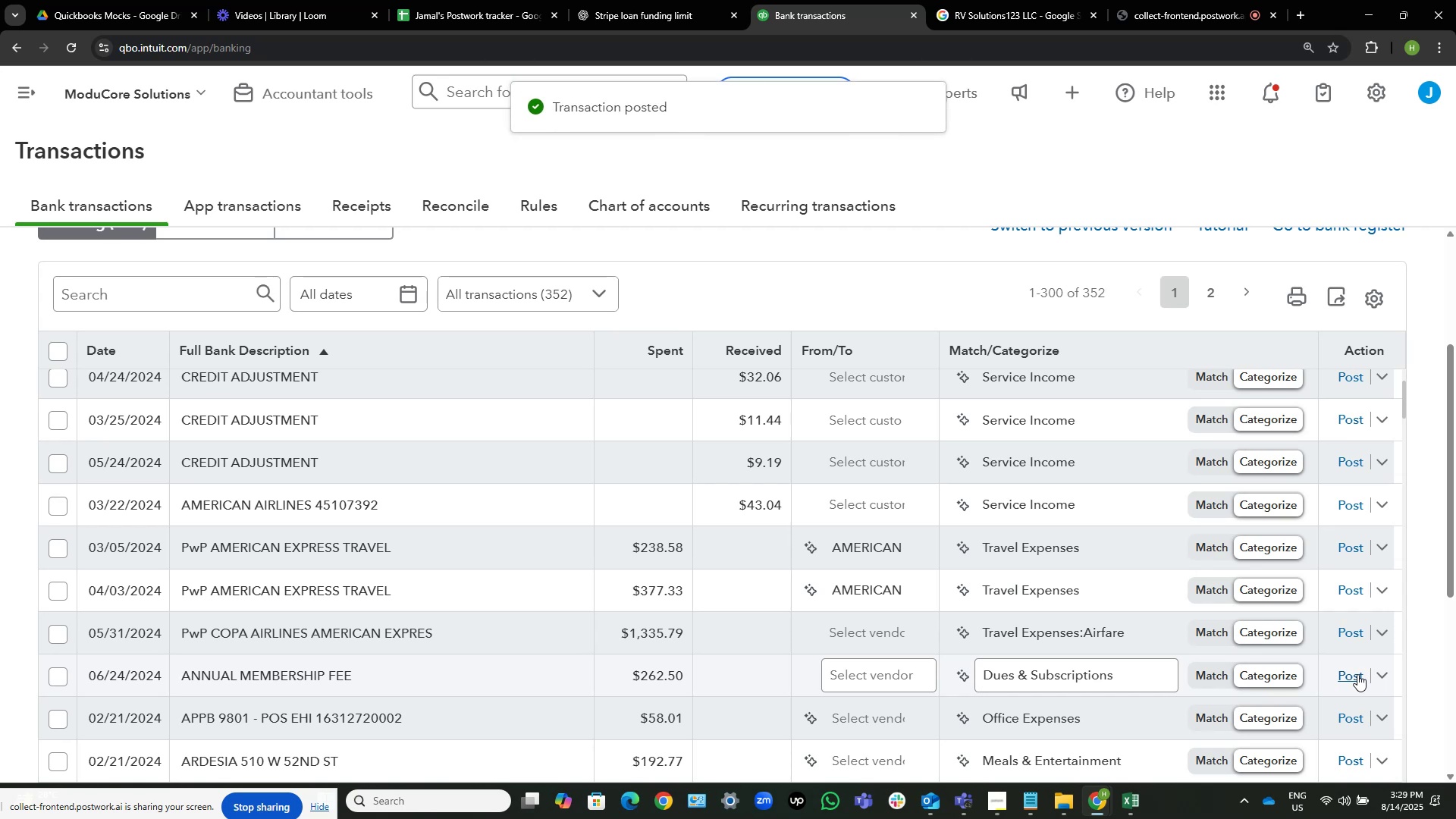 
wait(5.17)
 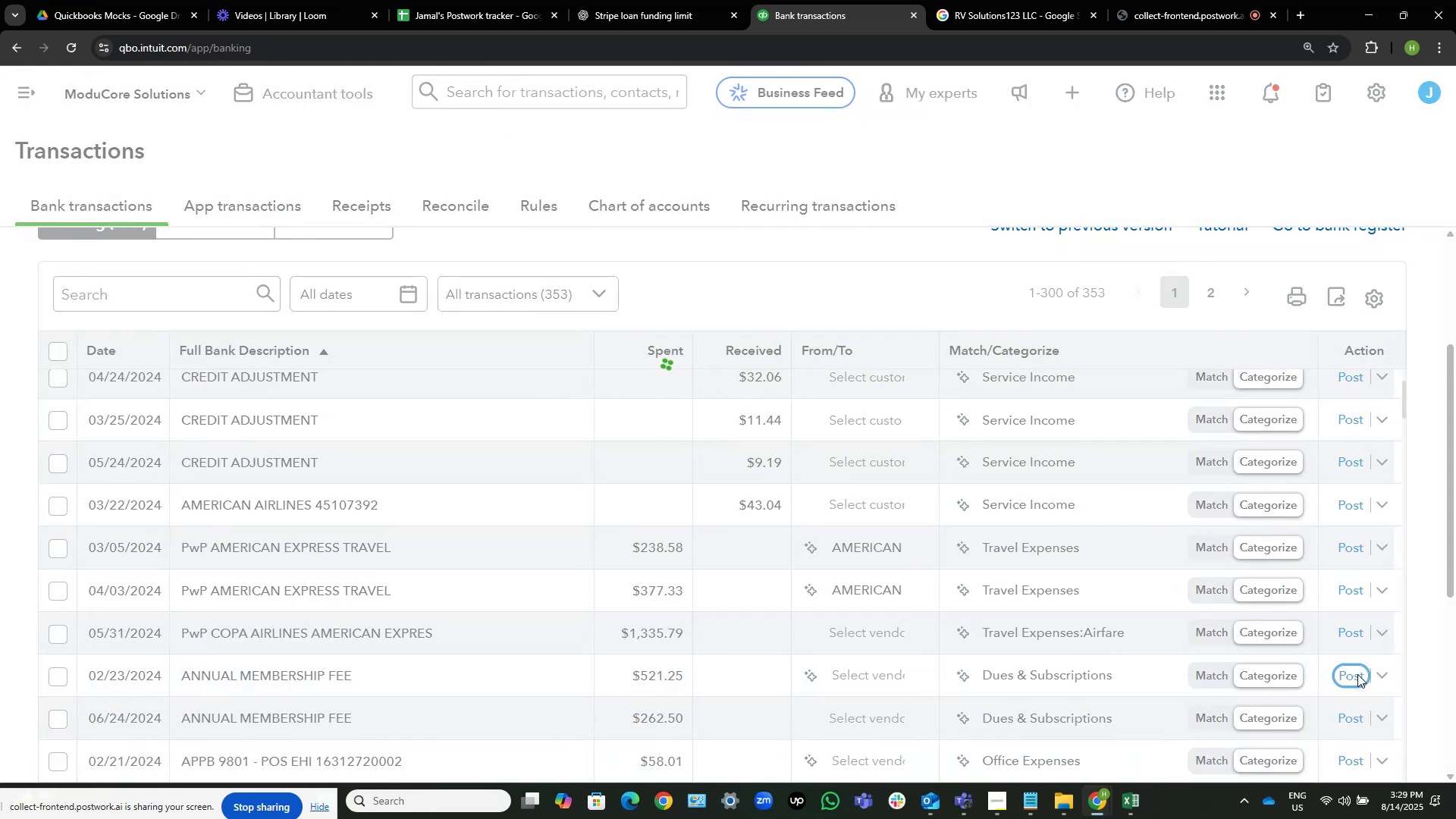 
left_click([1357, 674])
 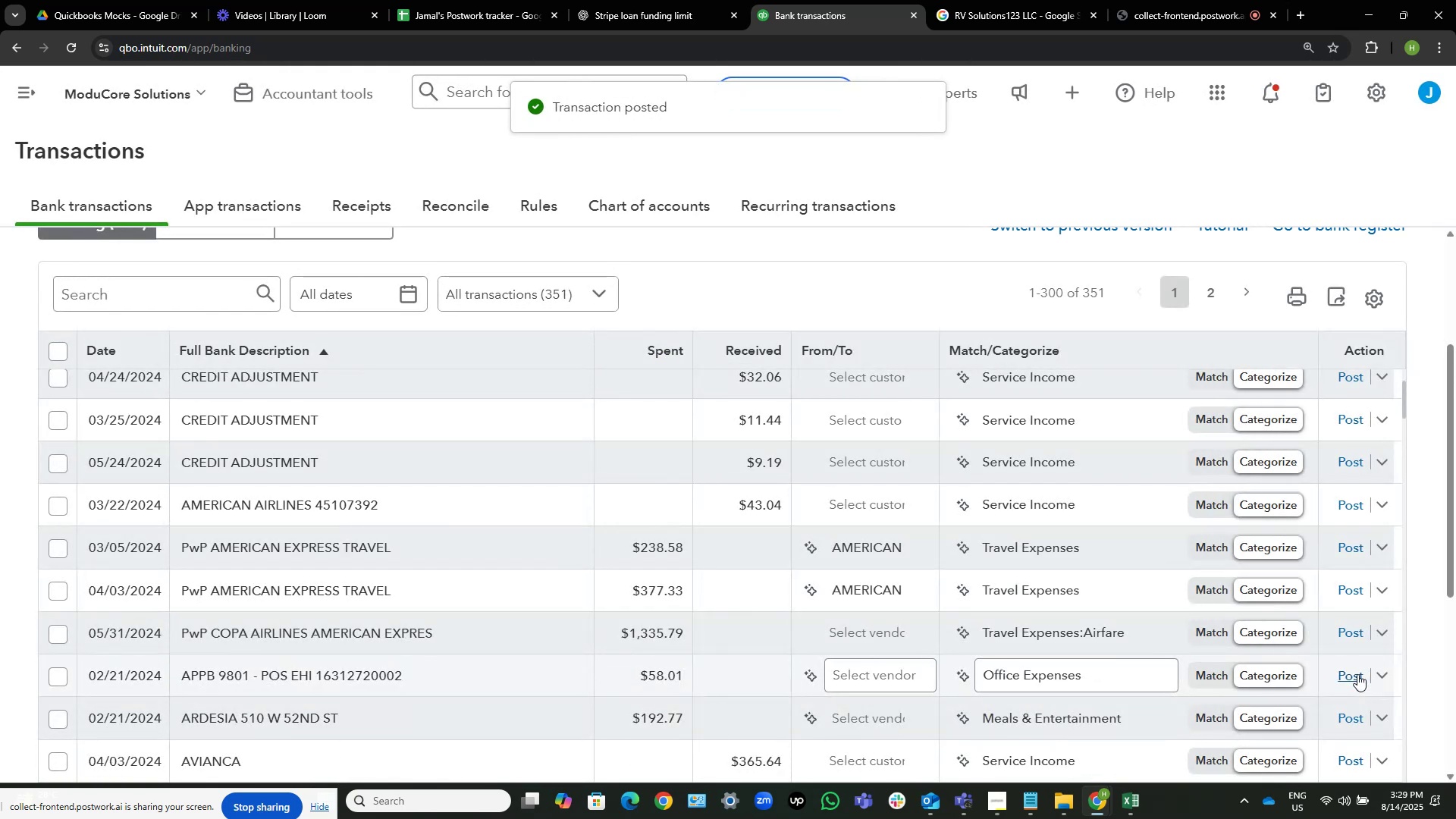 
wait(6.14)
 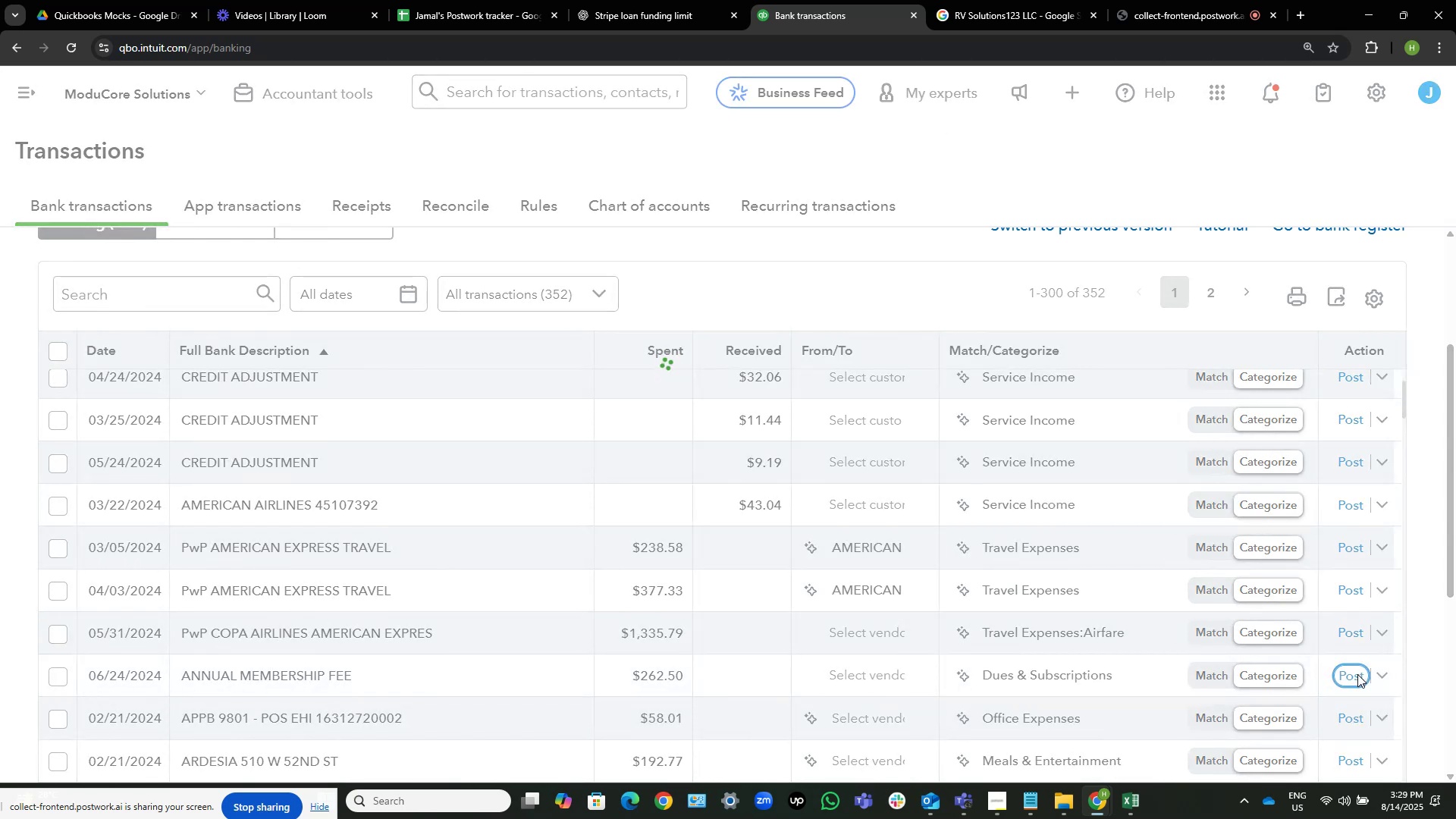 
scroll: coordinate [483, 629], scroll_direction: down, amount: 6.0
 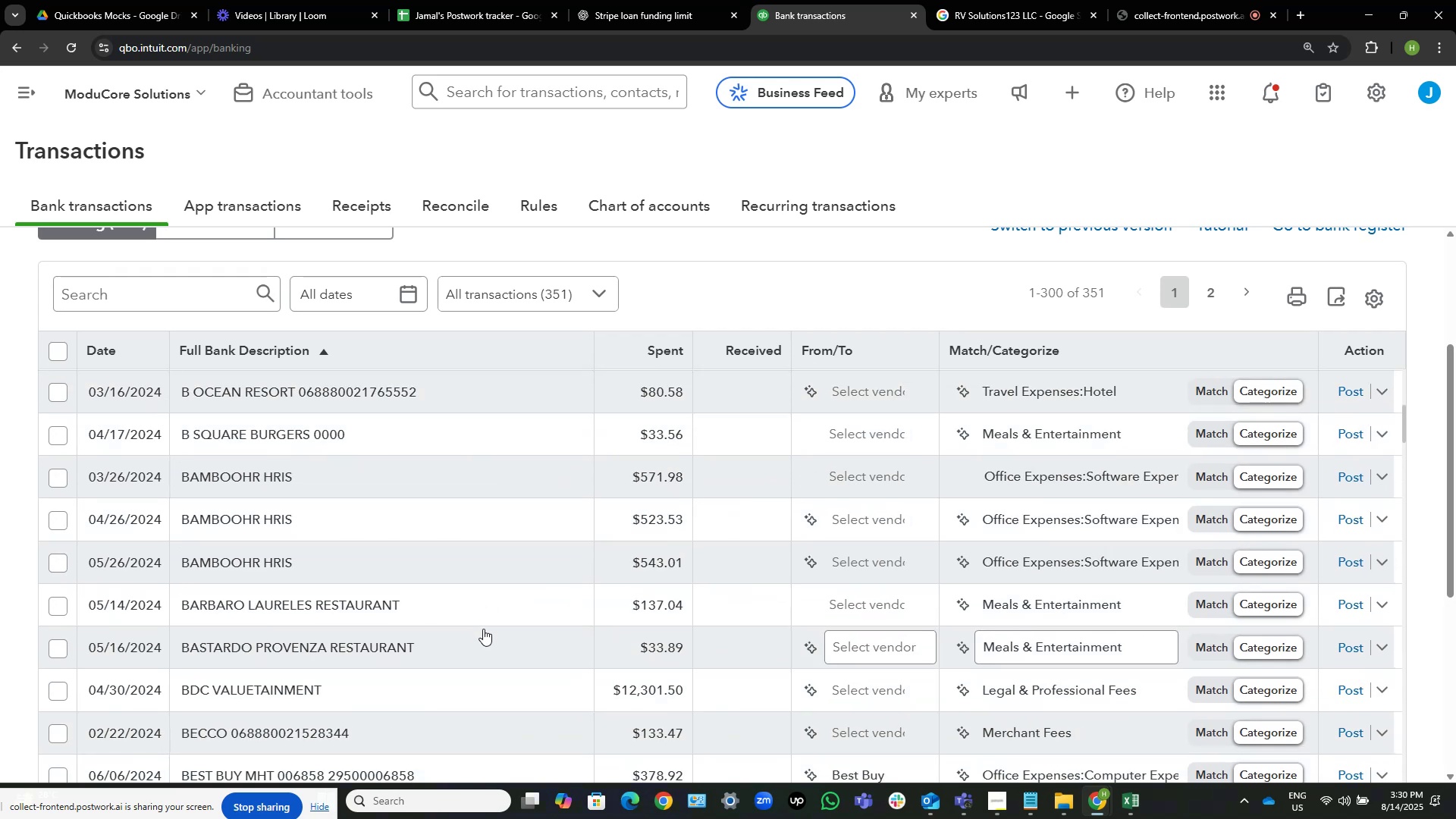 
wait(10.7)
 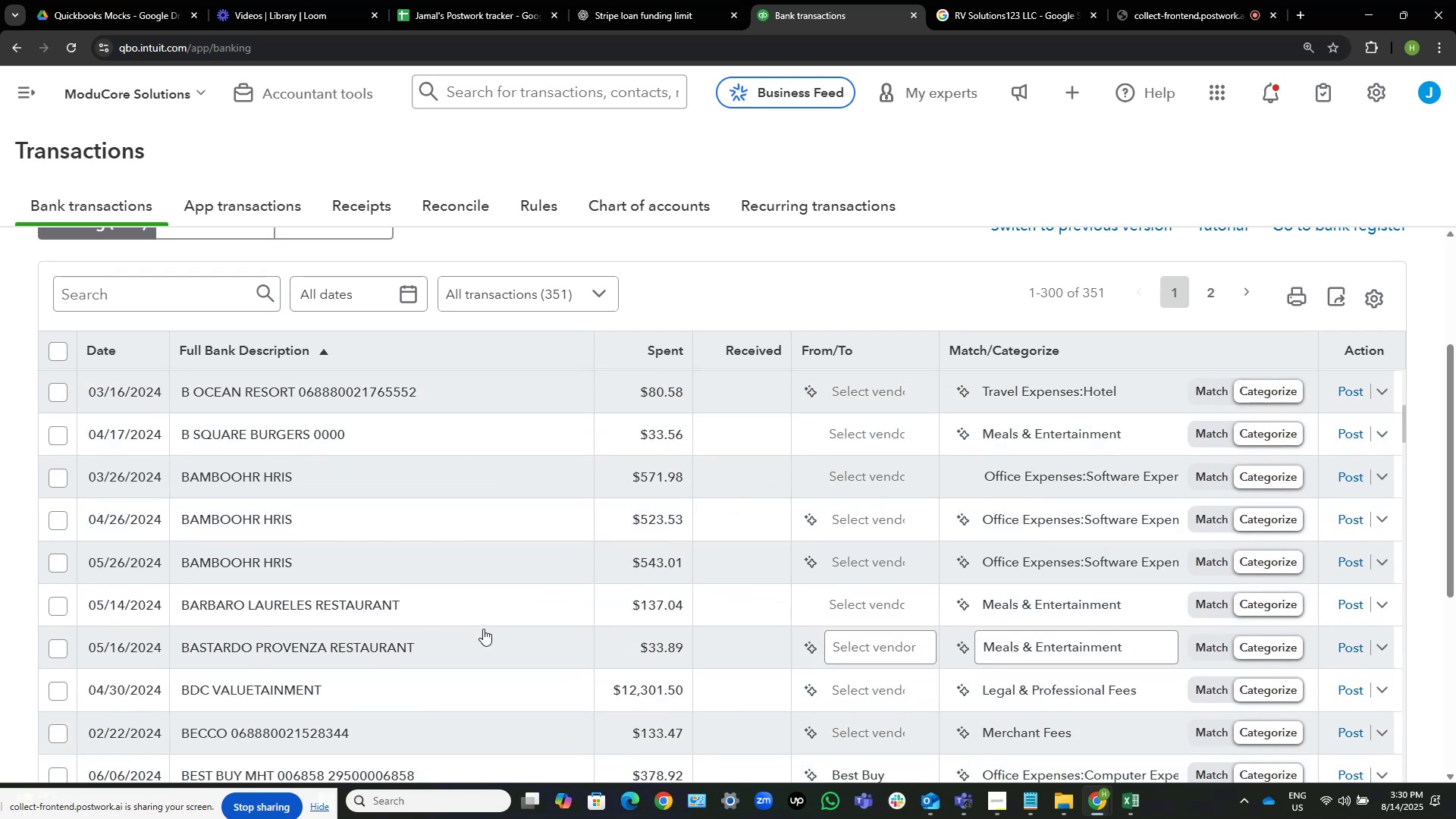 
scroll: coordinate [565, 579], scroll_direction: down, amount: 7.0
 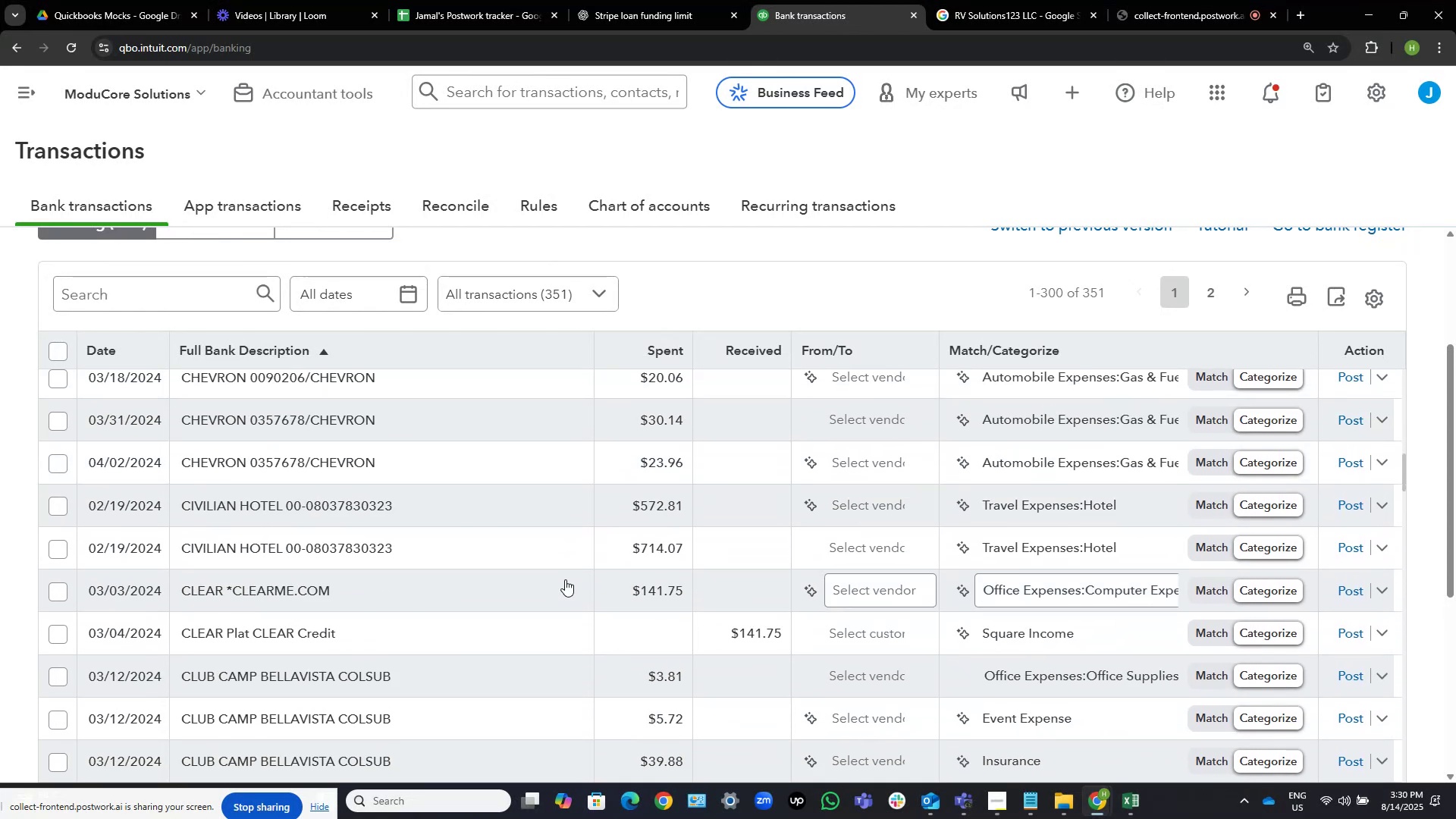 
scroll: coordinate [565, 579], scroll_direction: up, amount: 3.0
 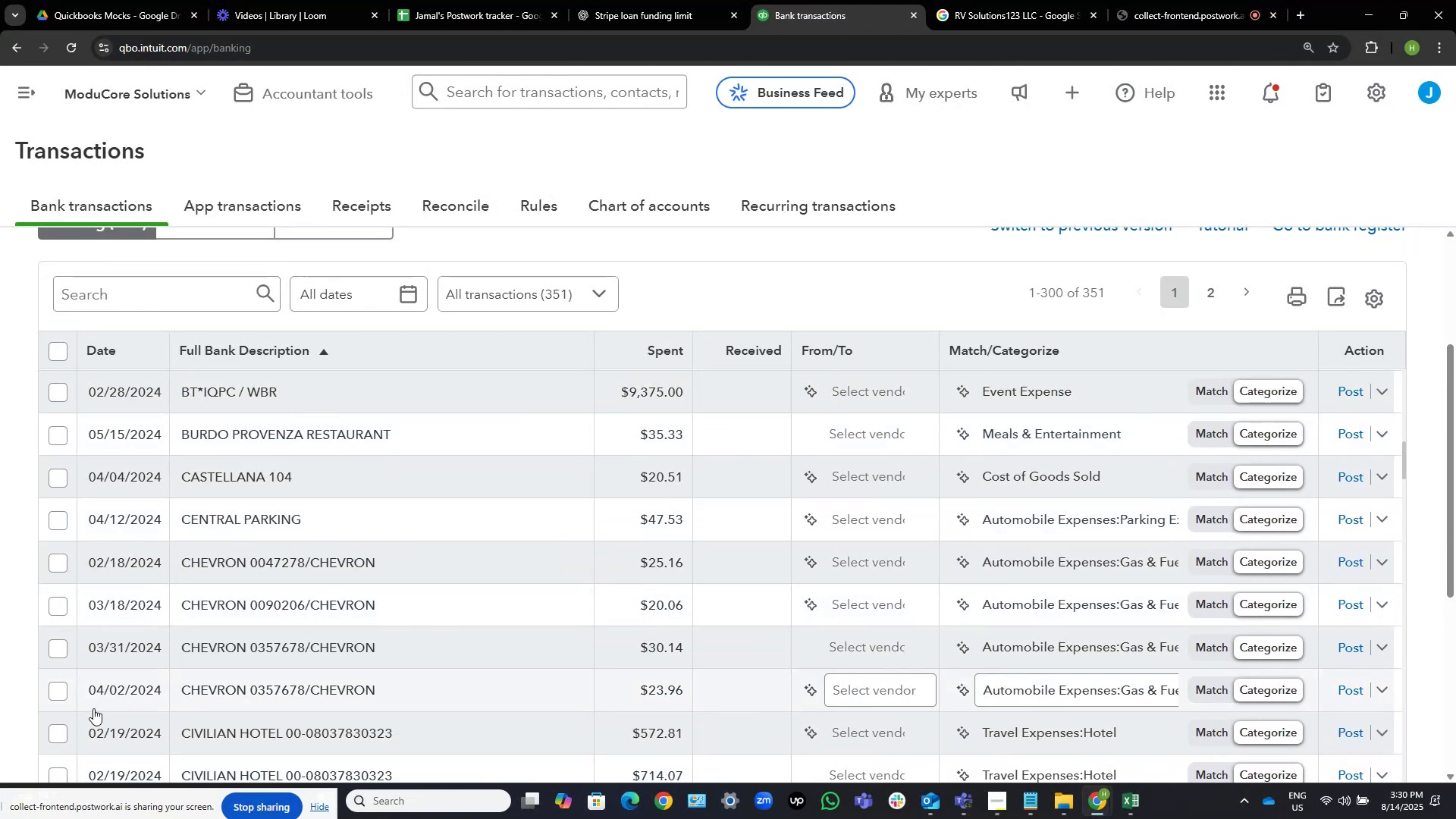 
left_click([55, 692])
 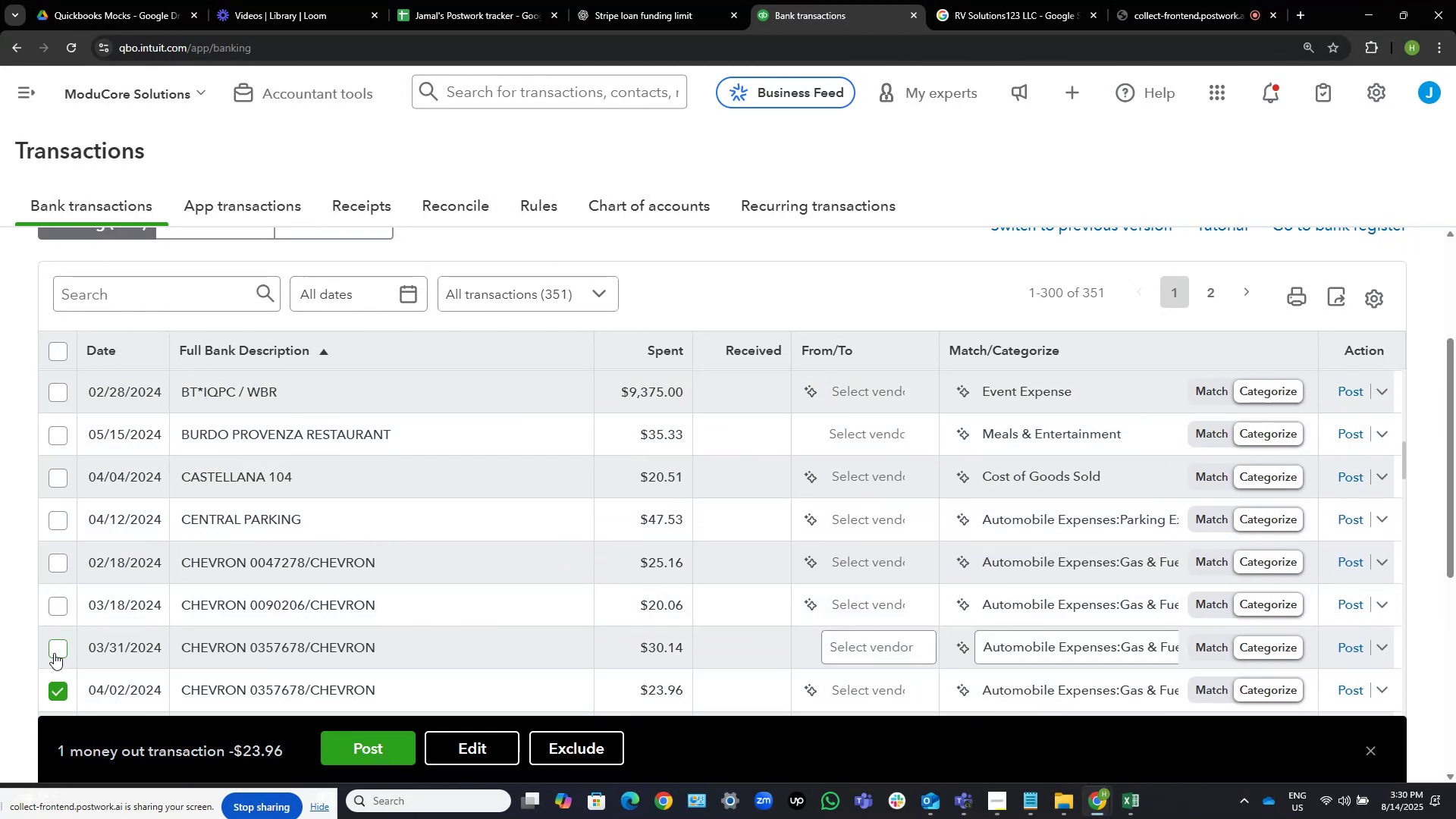 
left_click([54, 653])
 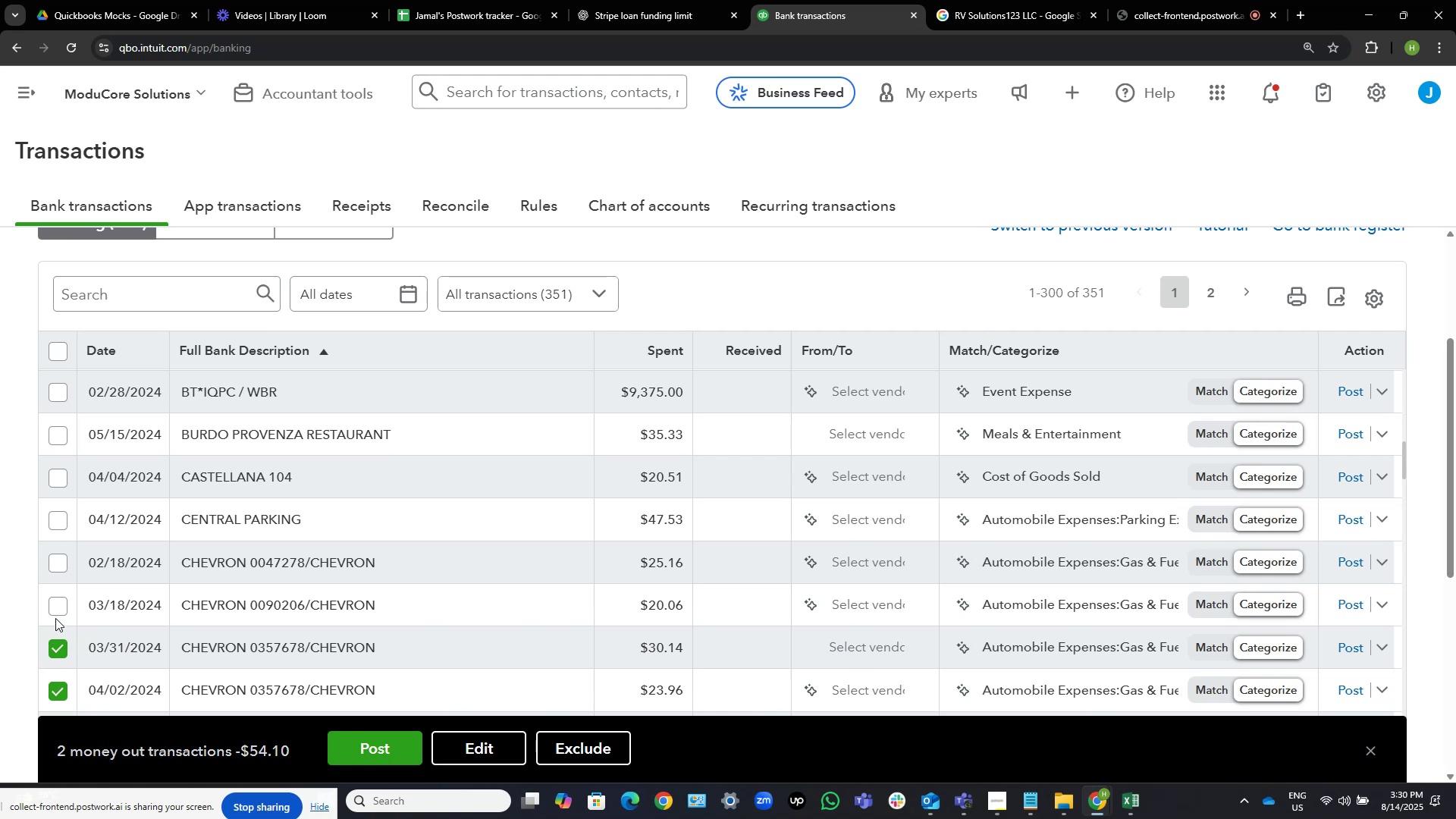 
left_click([55, 607])
 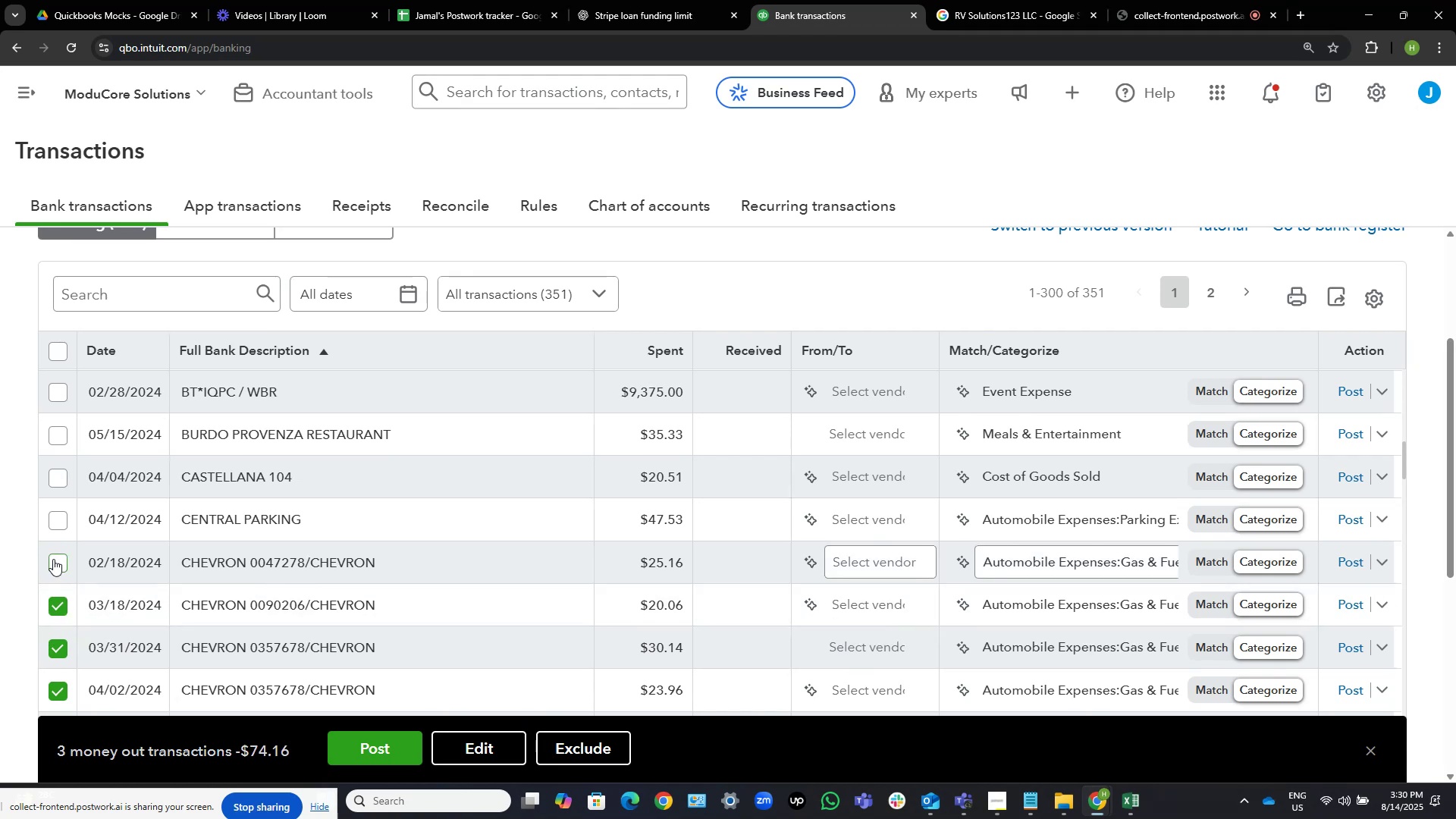 
left_click([53, 558])
 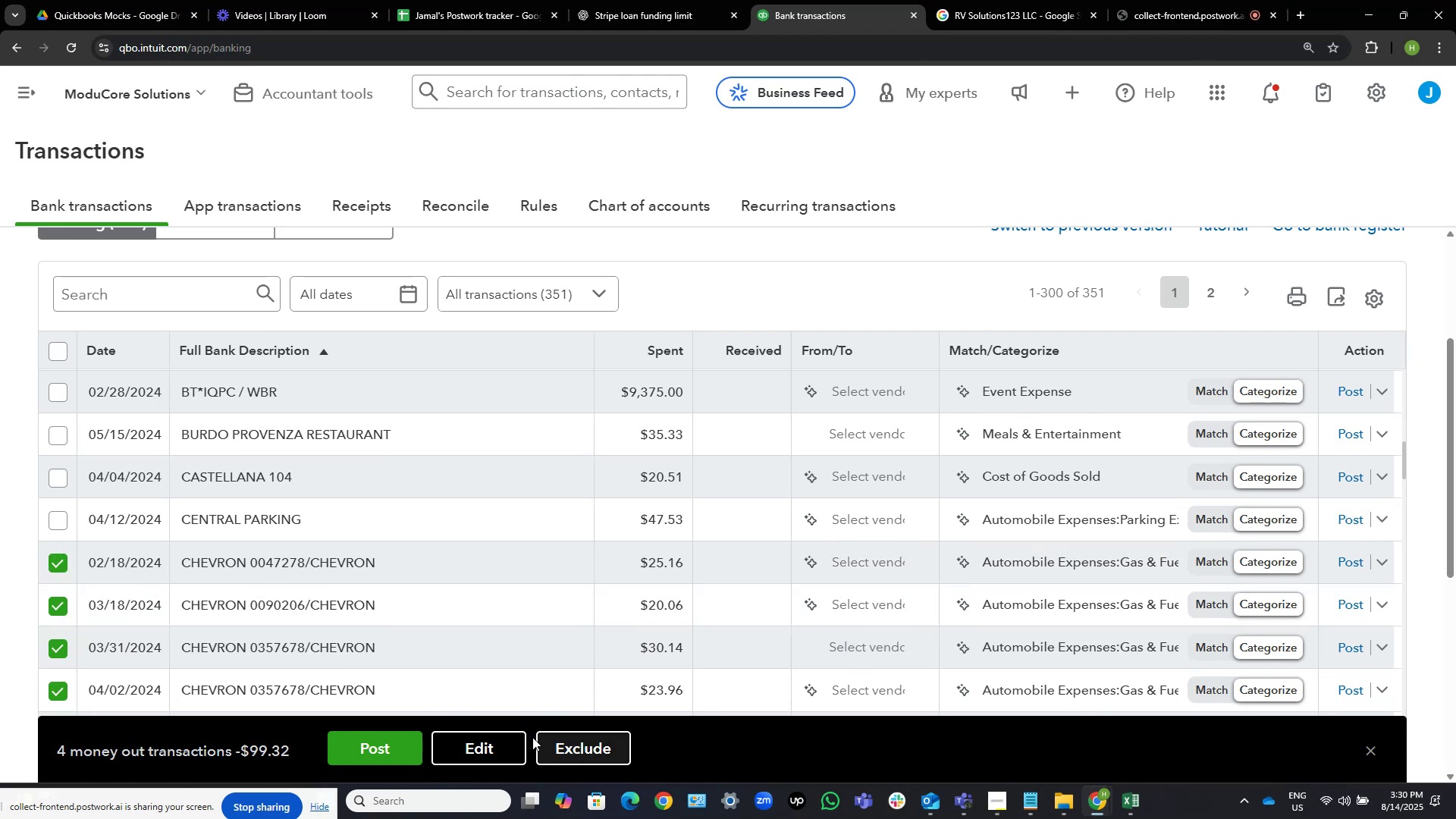 
left_click([497, 748])
 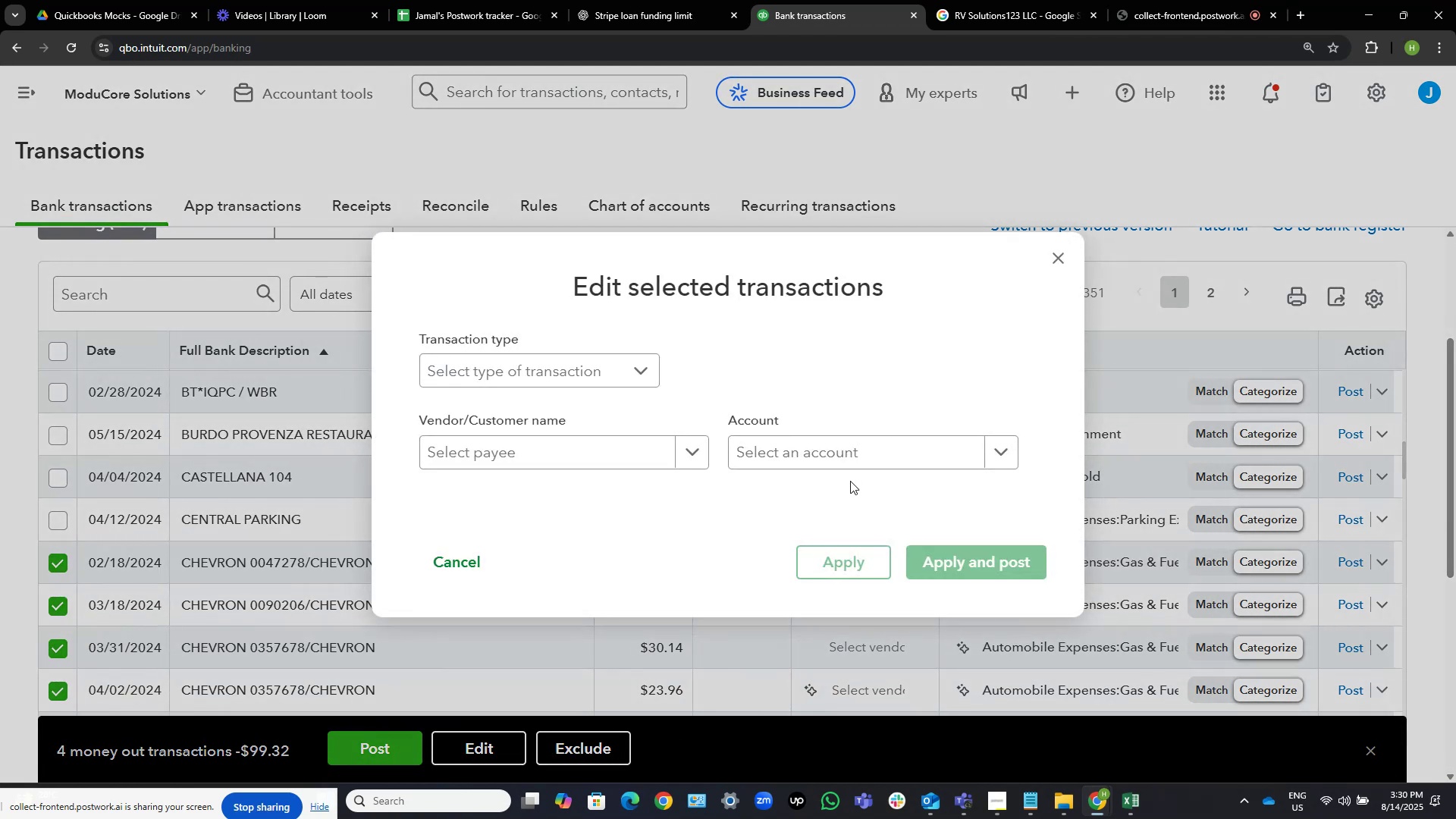 
left_click([849, 454])
 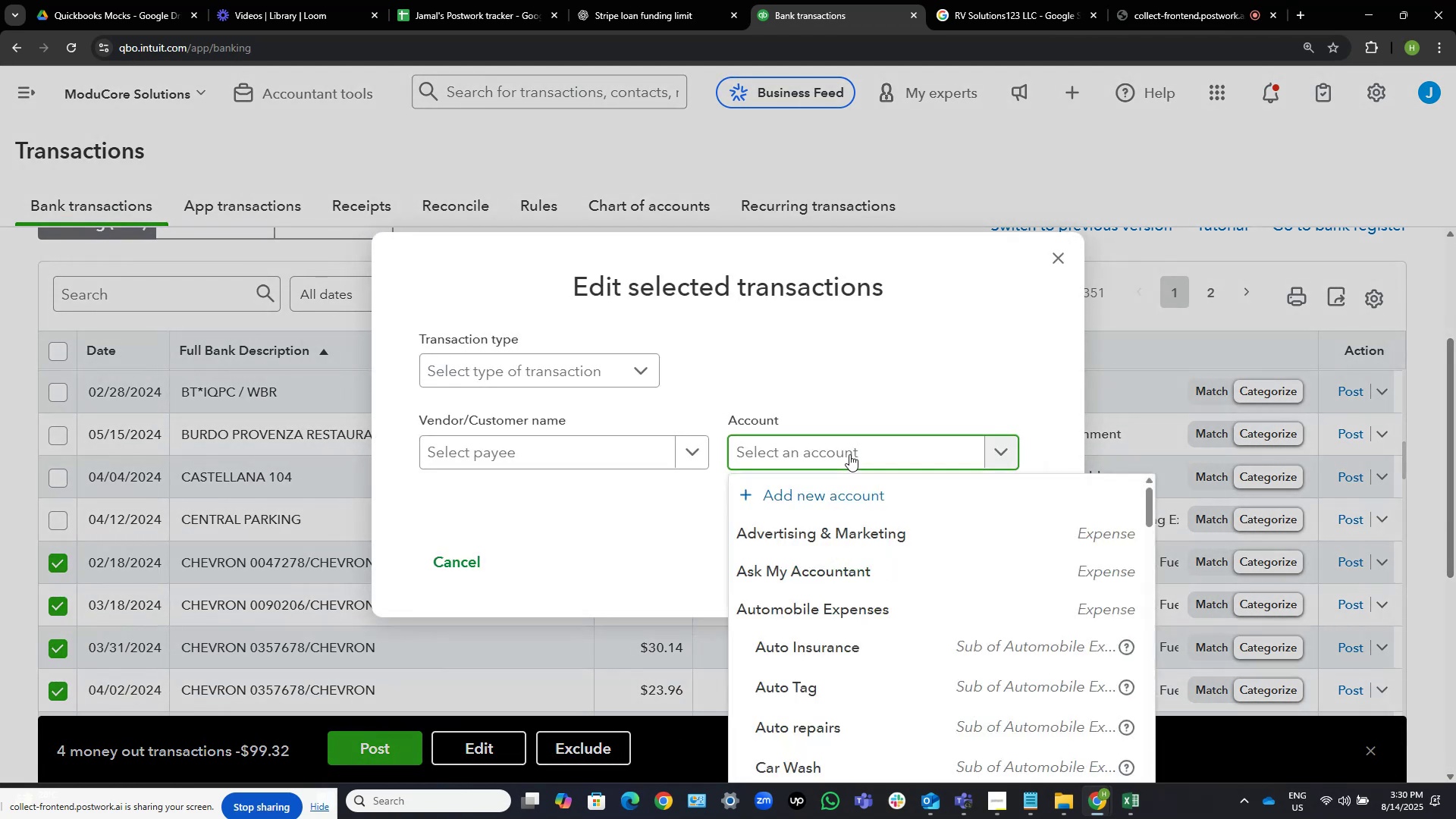 
type(auto r)
 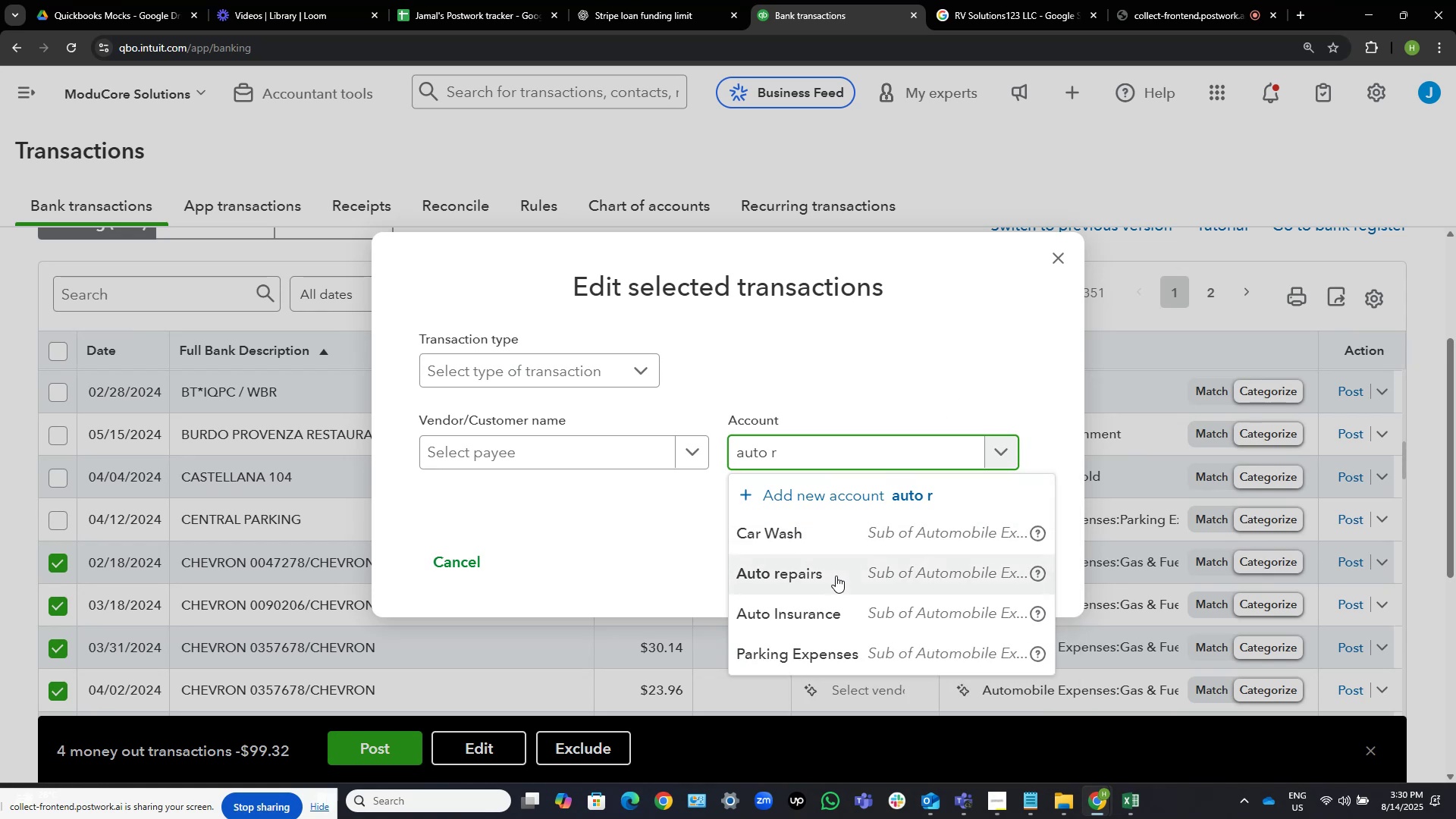 
left_click([836, 576])
 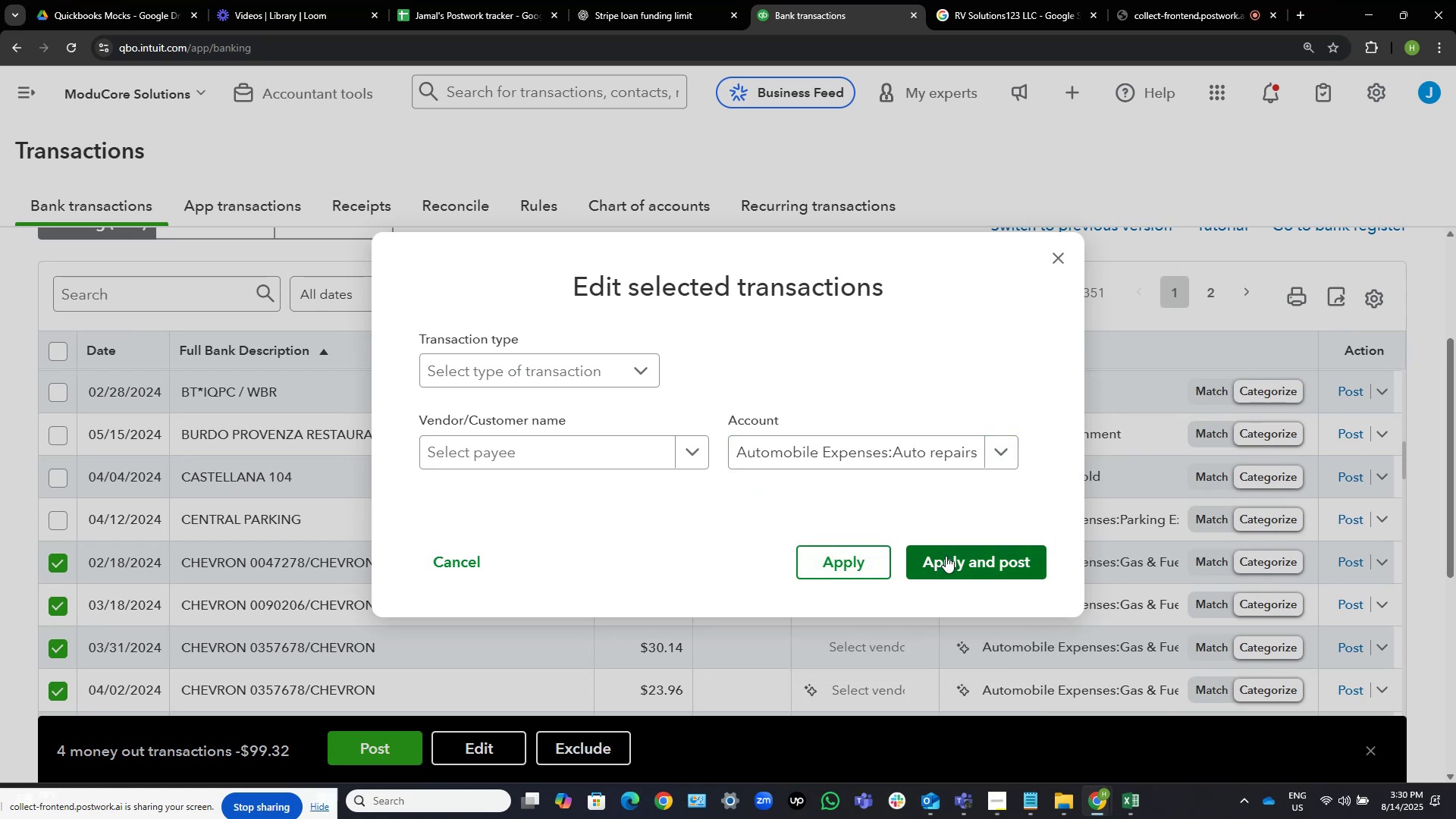 
left_click([947, 556])
 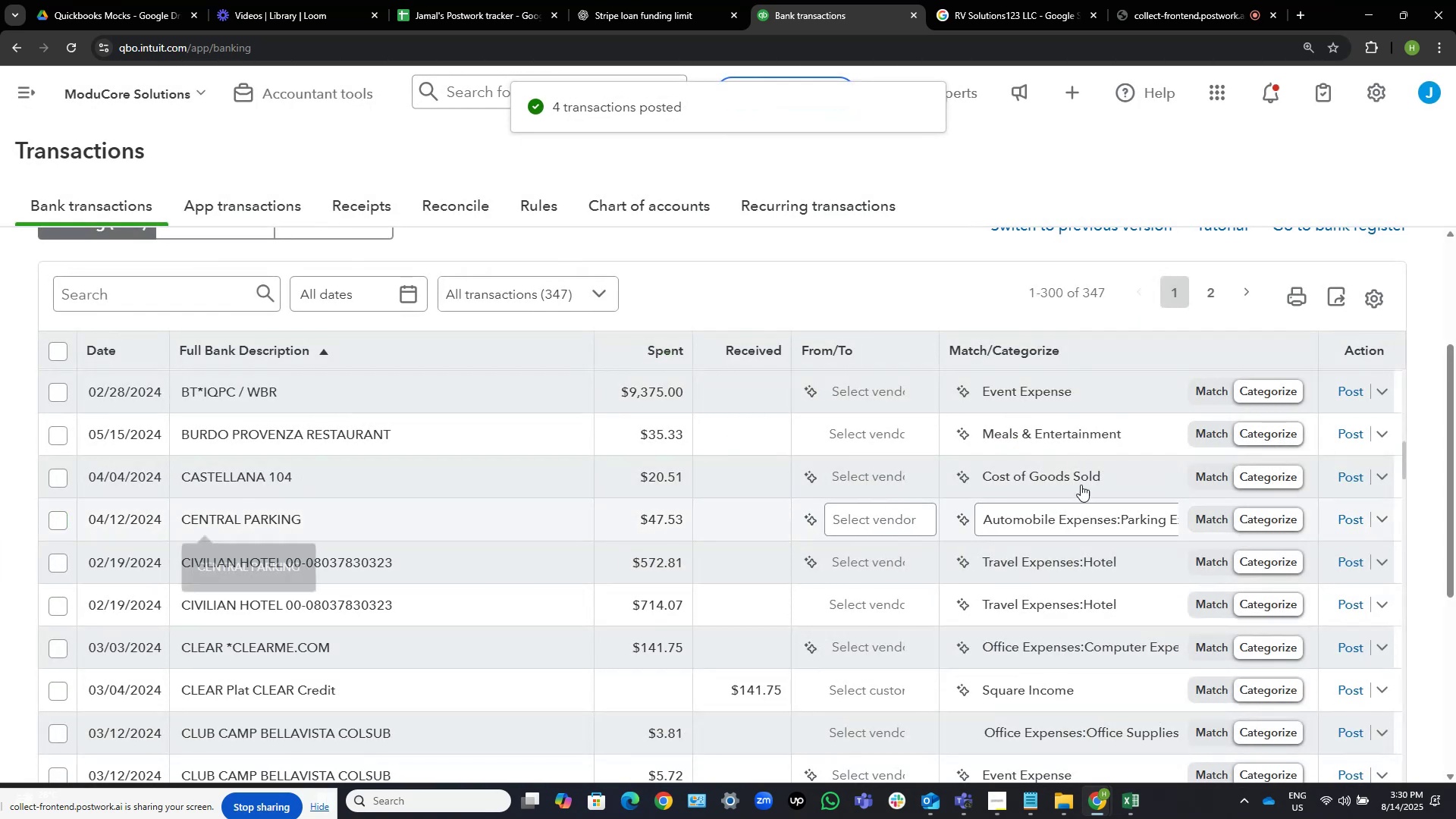 
wait(5.8)
 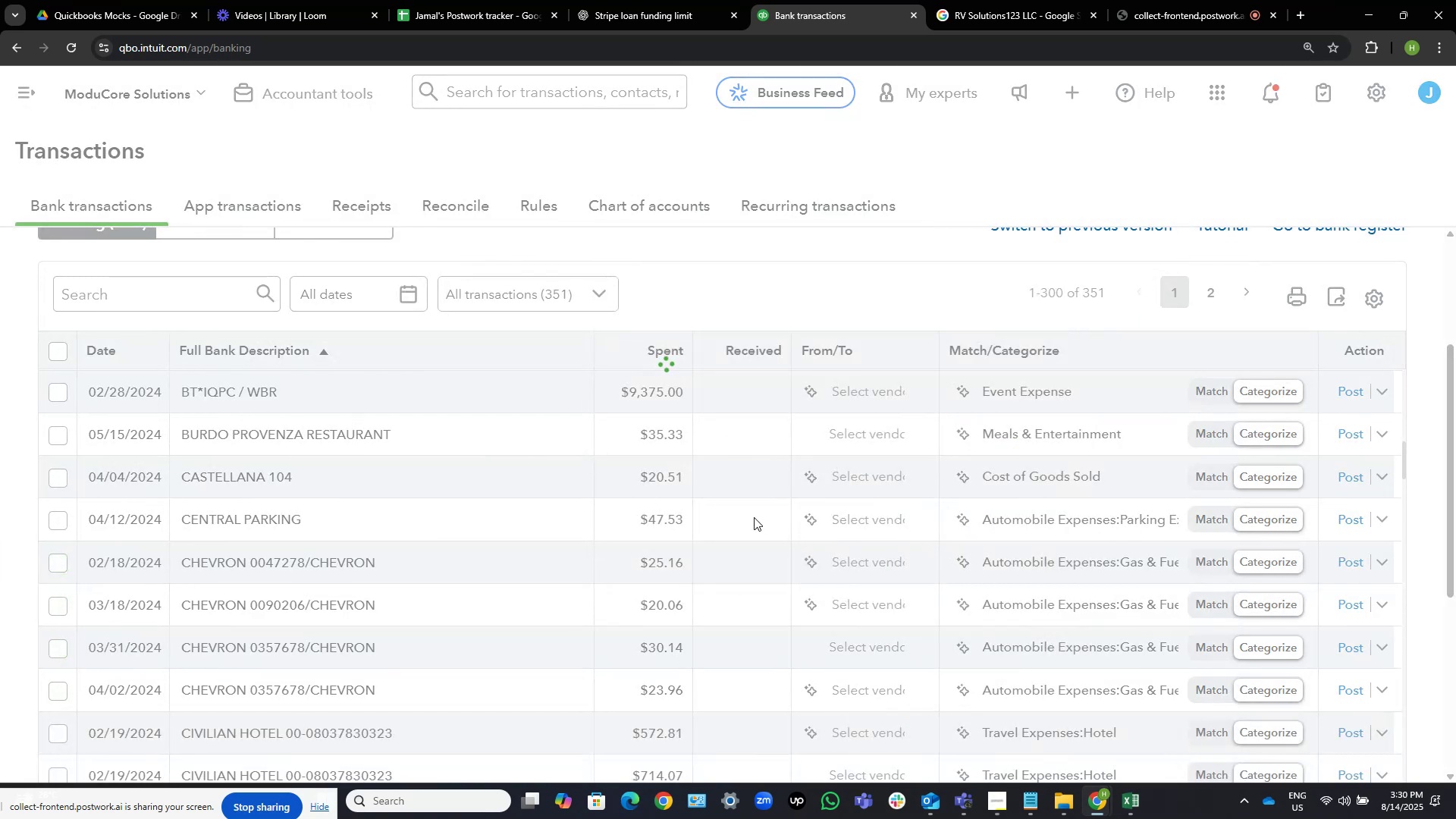 
left_click([1344, 521])
 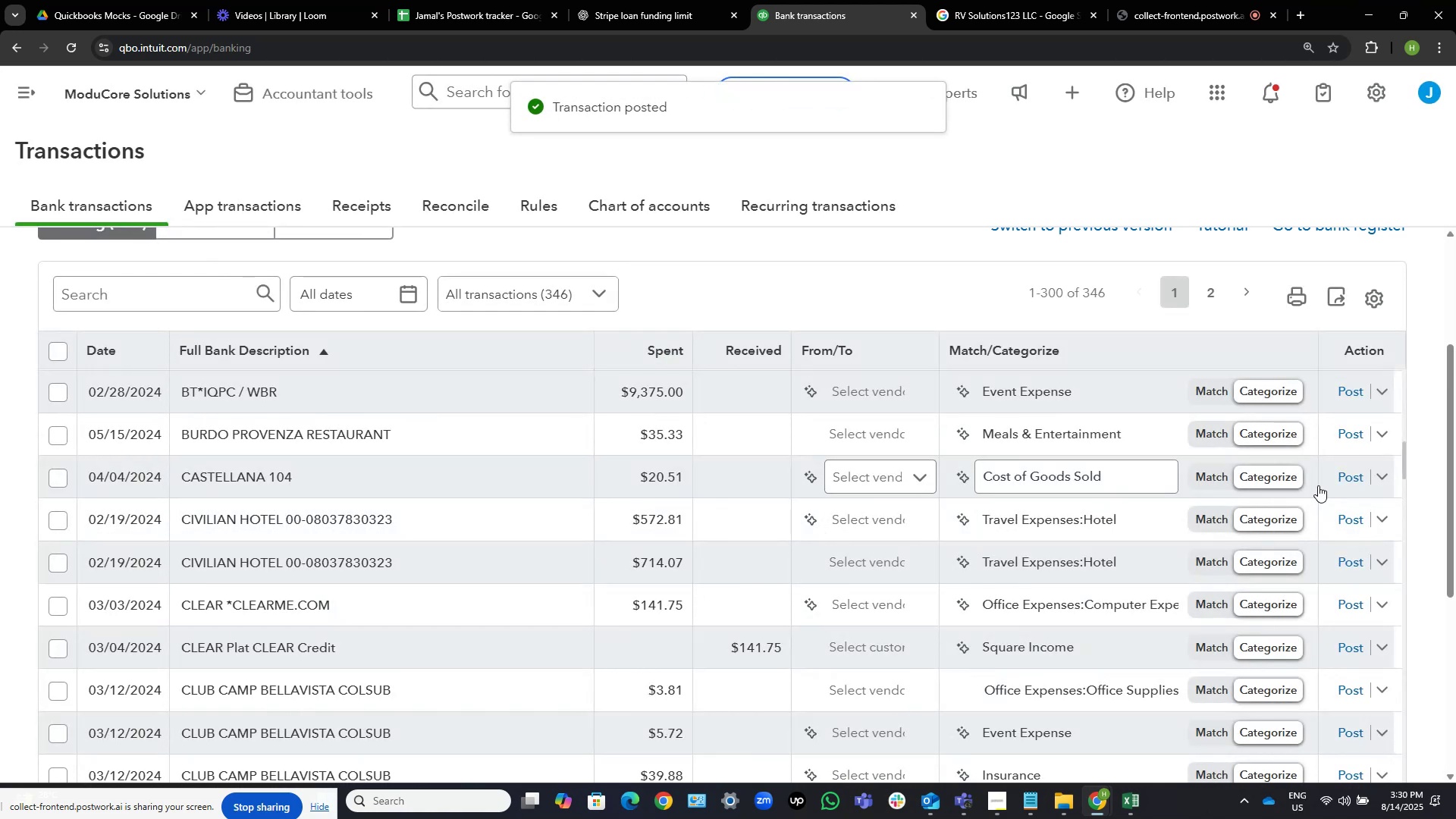 
scroll: coordinate [1213, 518], scroll_direction: down, amount: 4.0
 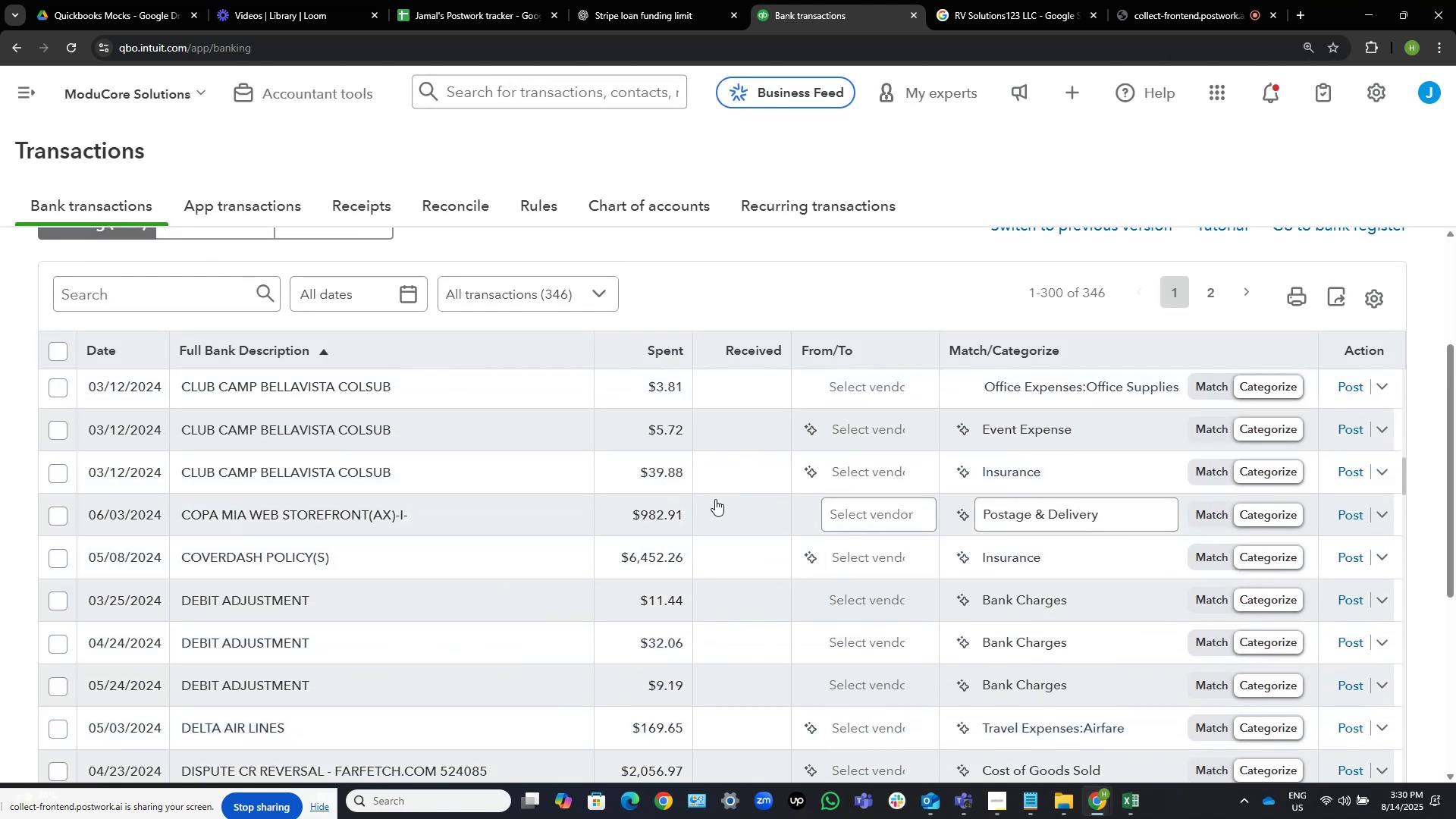 
scroll: coordinate [573, 501], scroll_direction: none, amount: 0.0
 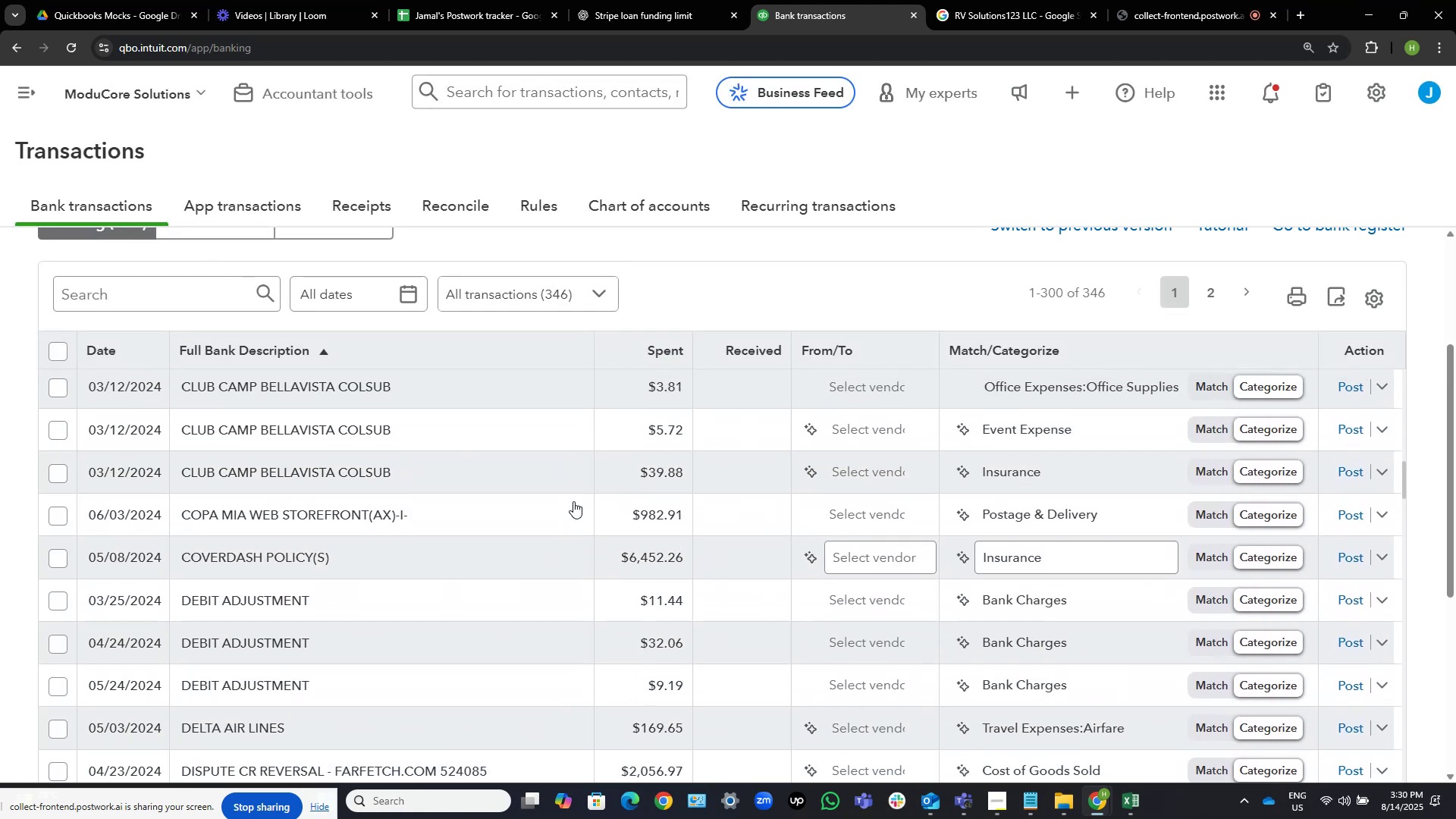 
scroll: coordinate [573, 501], scroll_direction: down, amount: 4.0
 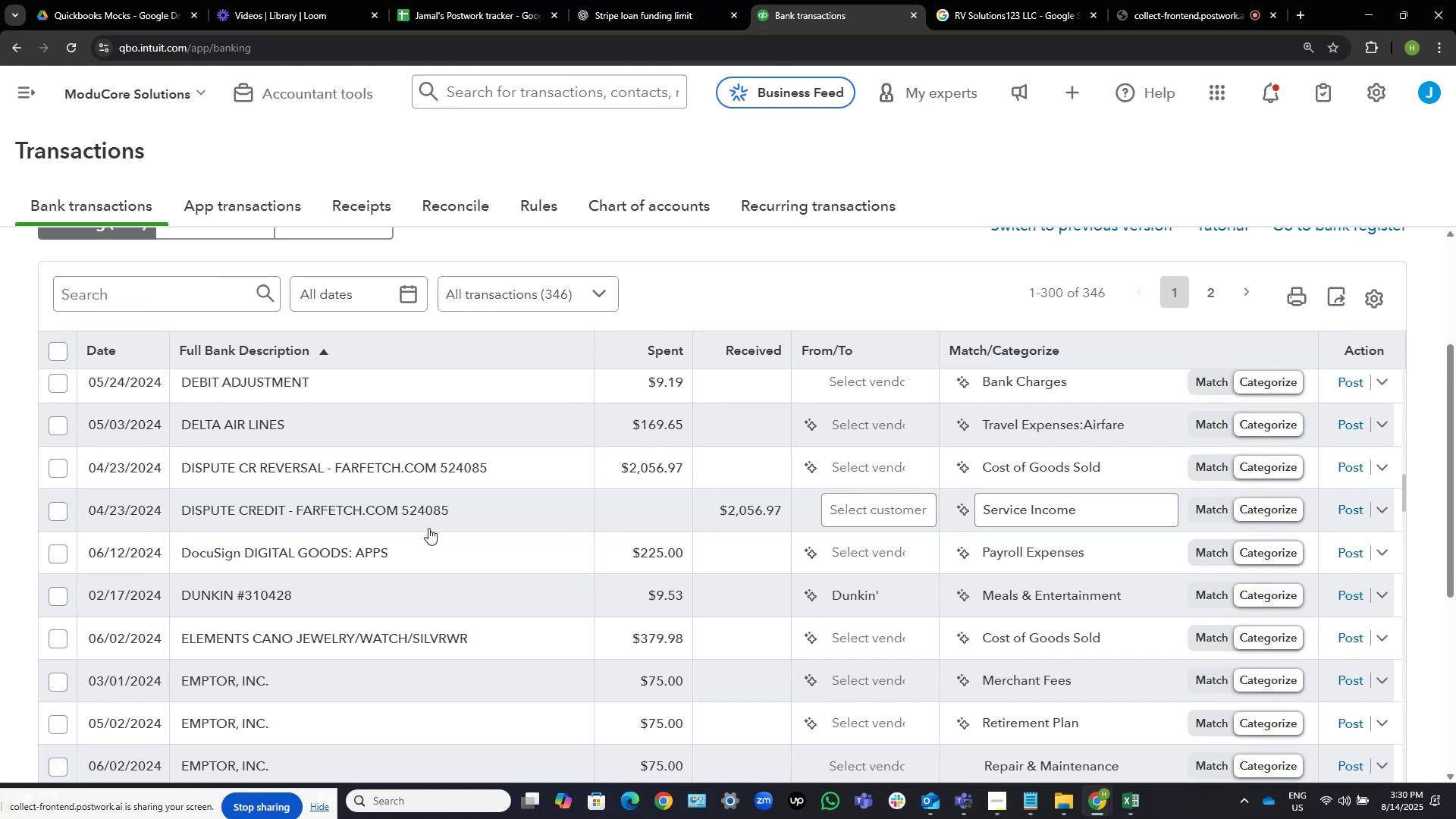 
wait(15.52)
 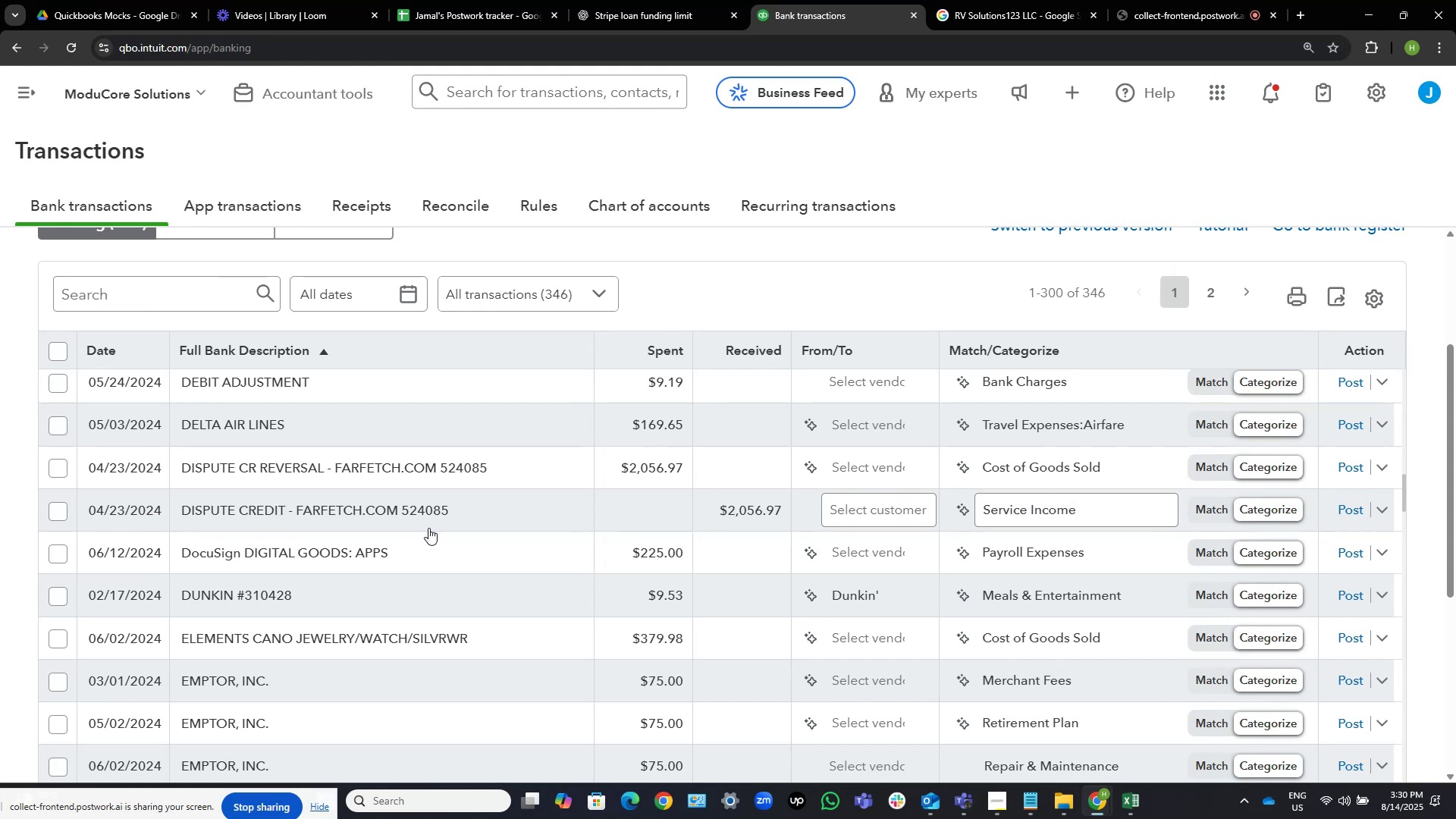 
scroll: coordinate [428, 528], scroll_direction: down, amount: 3.0
 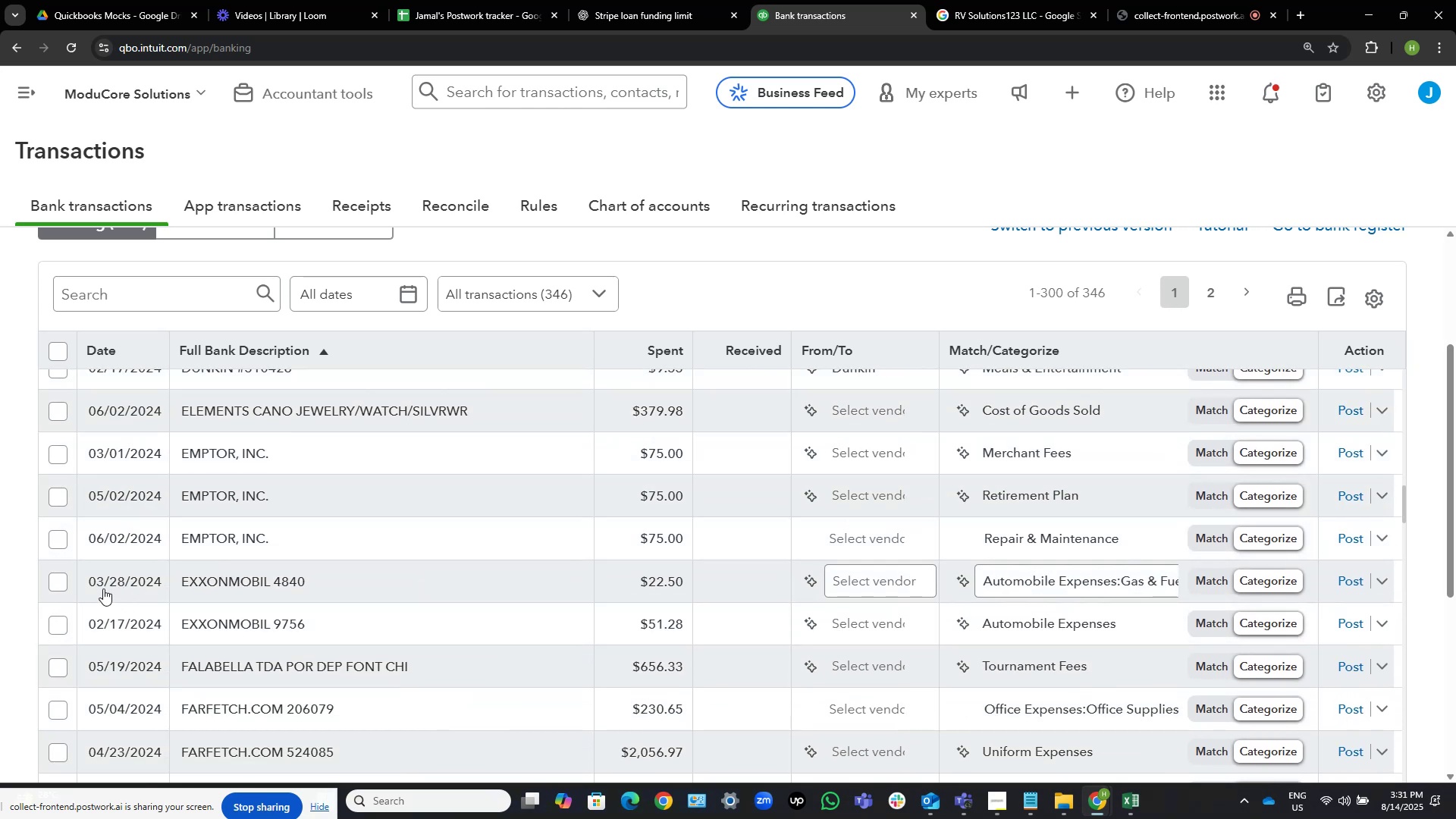 
left_click([66, 576])
 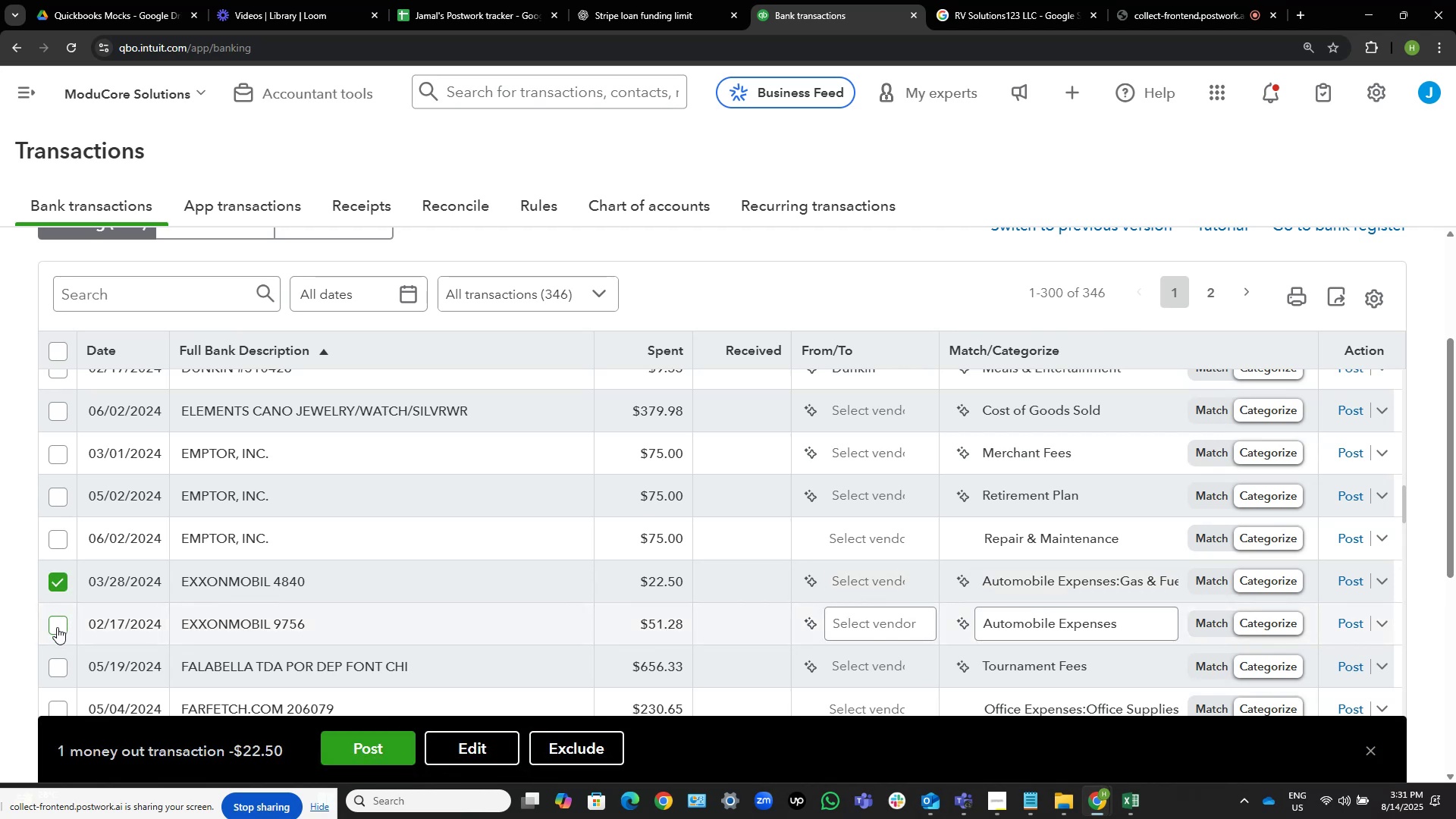 
left_click([57, 627])
 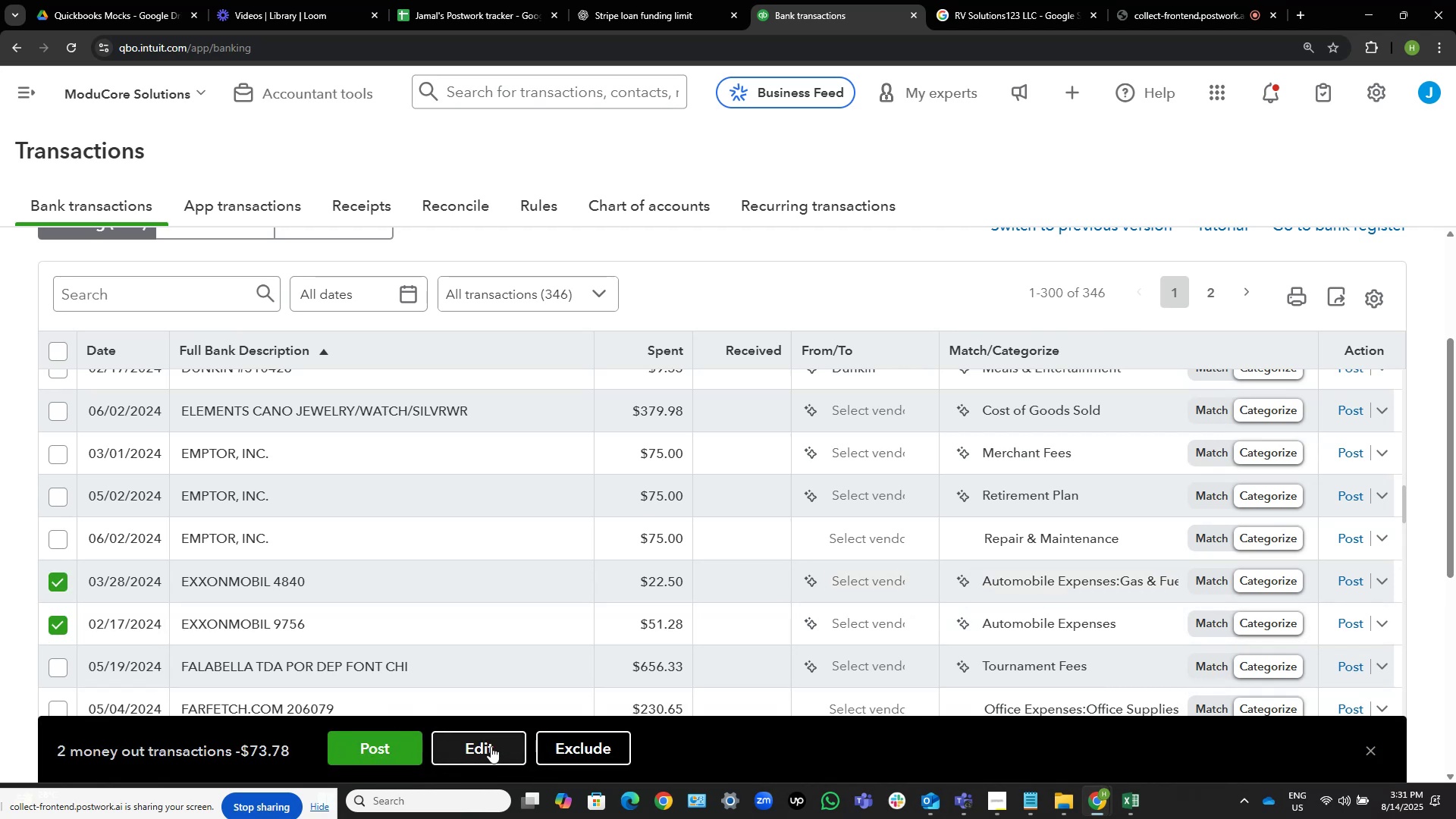 
left_click([491, 744])
 